 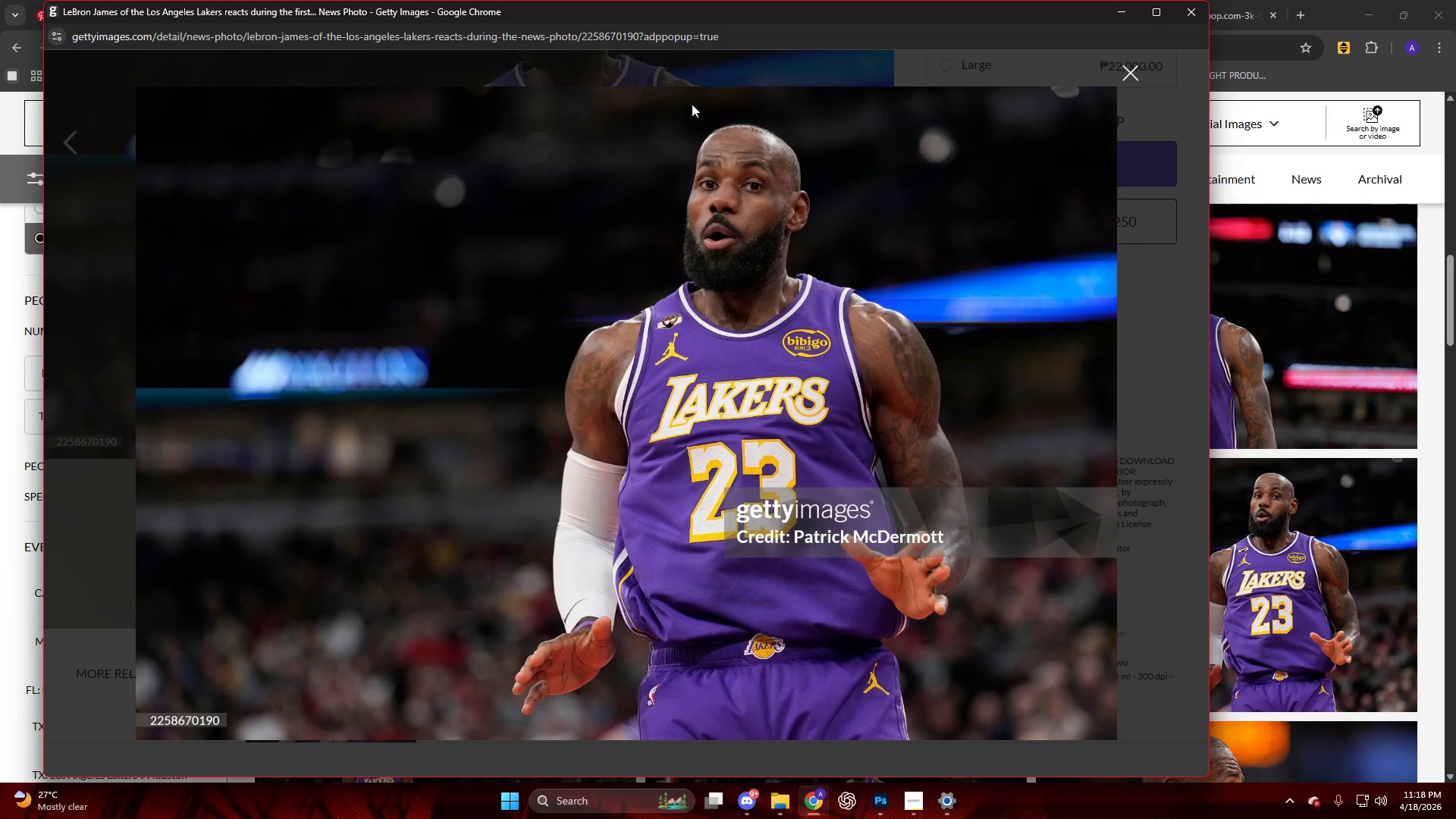 
key(Control+C)
 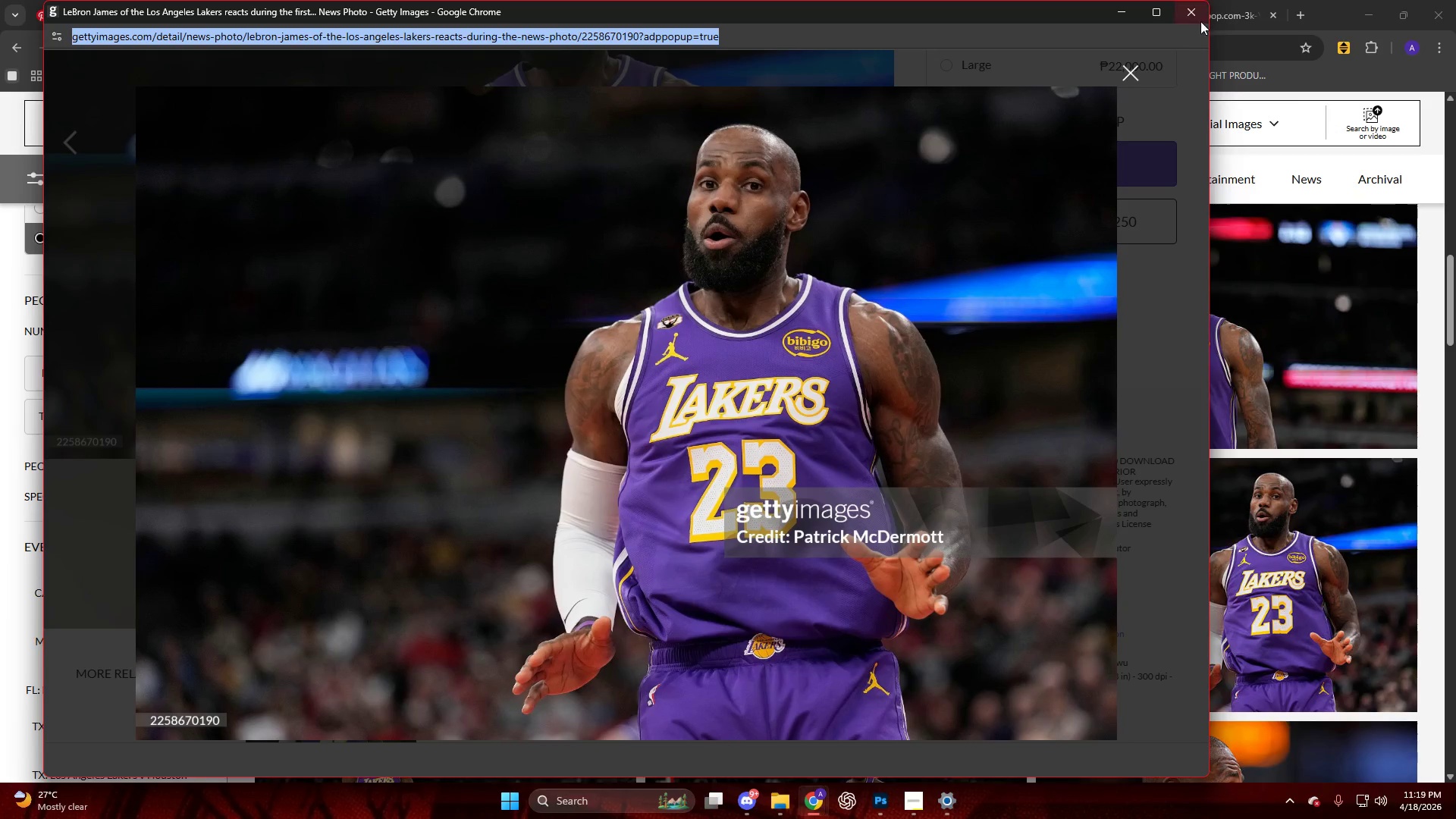 
left_click([1190, 14])
 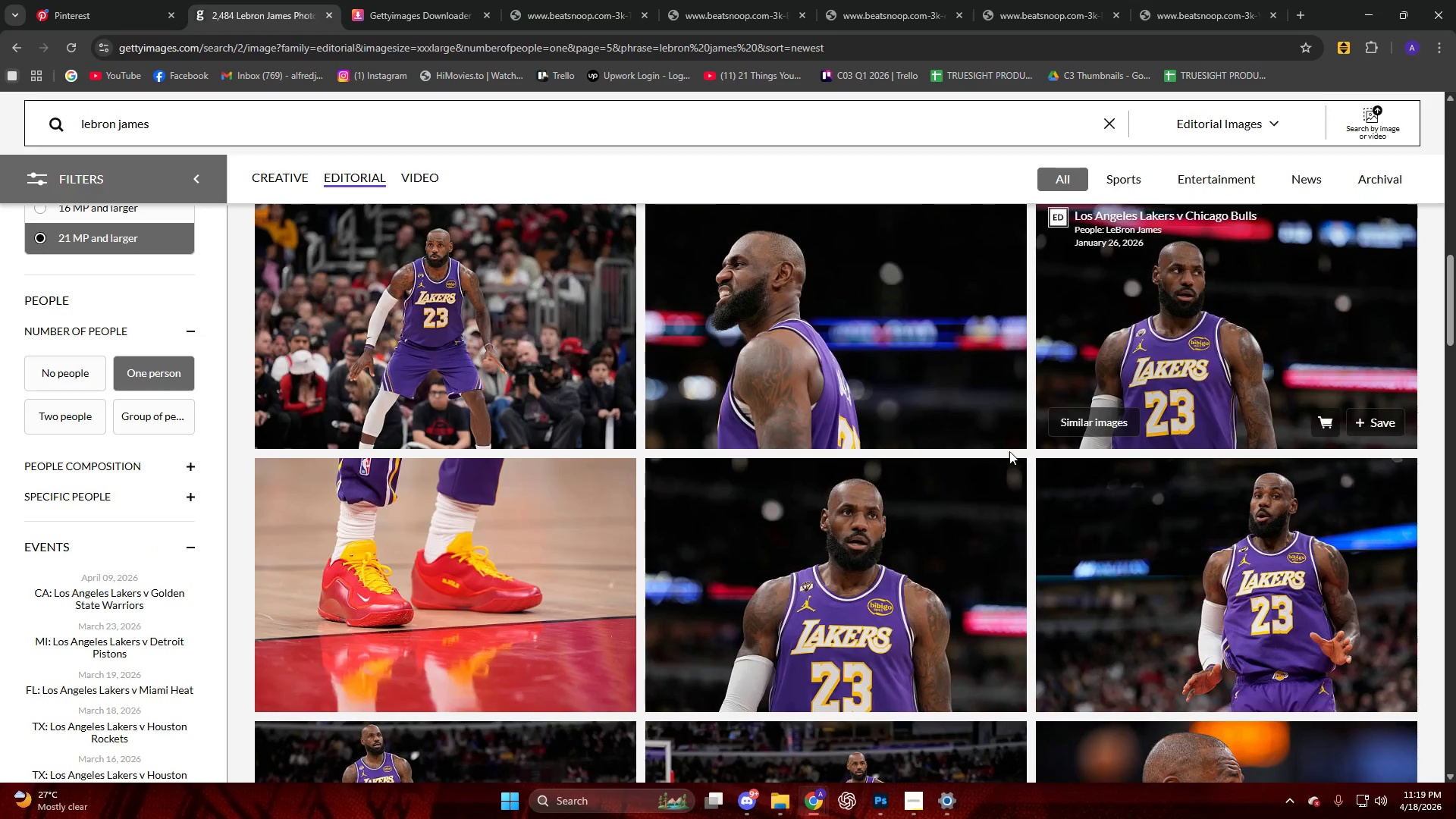 
scroll: coordinate [920, 425], scroll_direction: down, amount: 25.0
 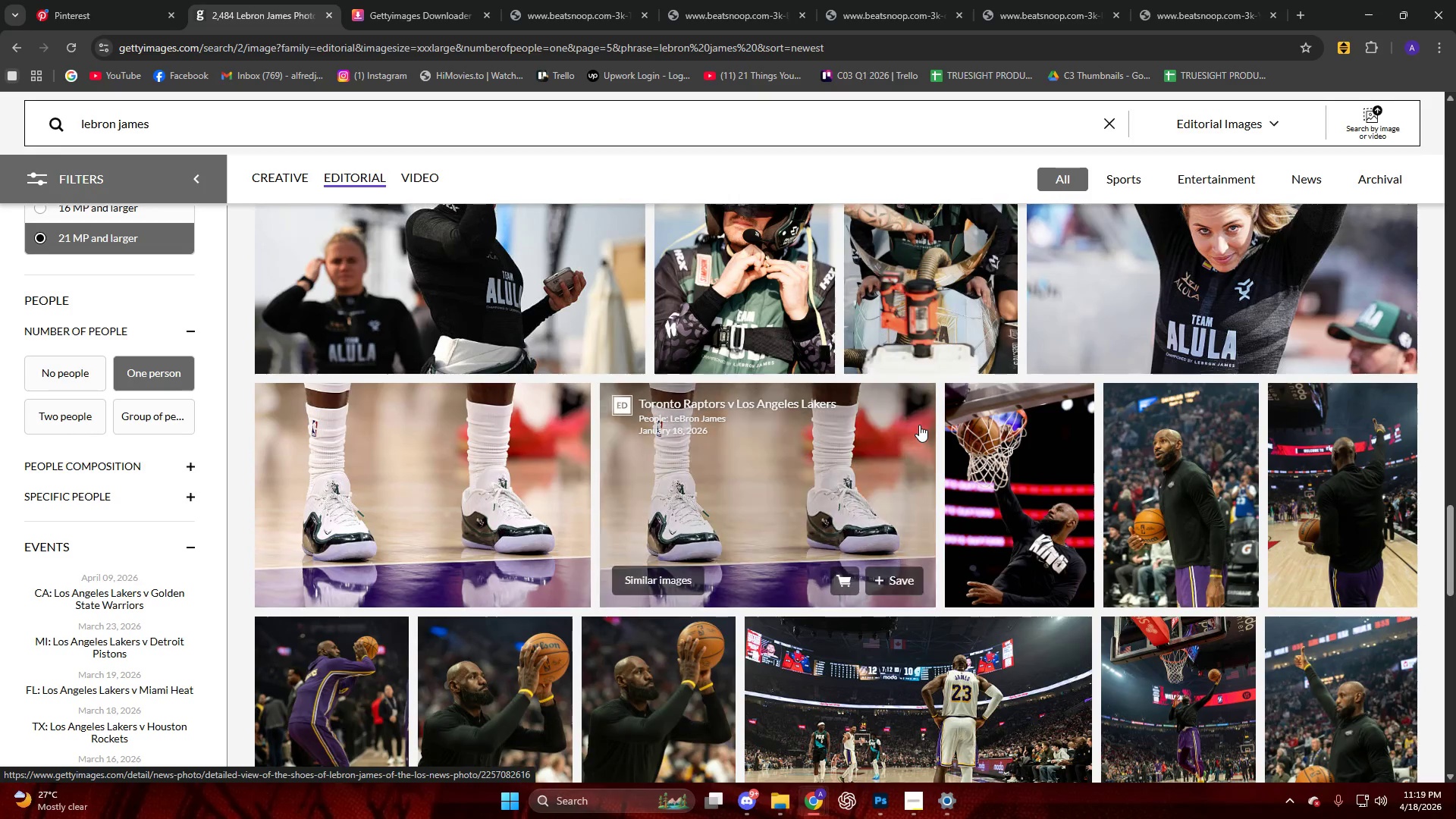 
scroll: coordinate [908, 419], scroll_direction: down, amount: 11.0
 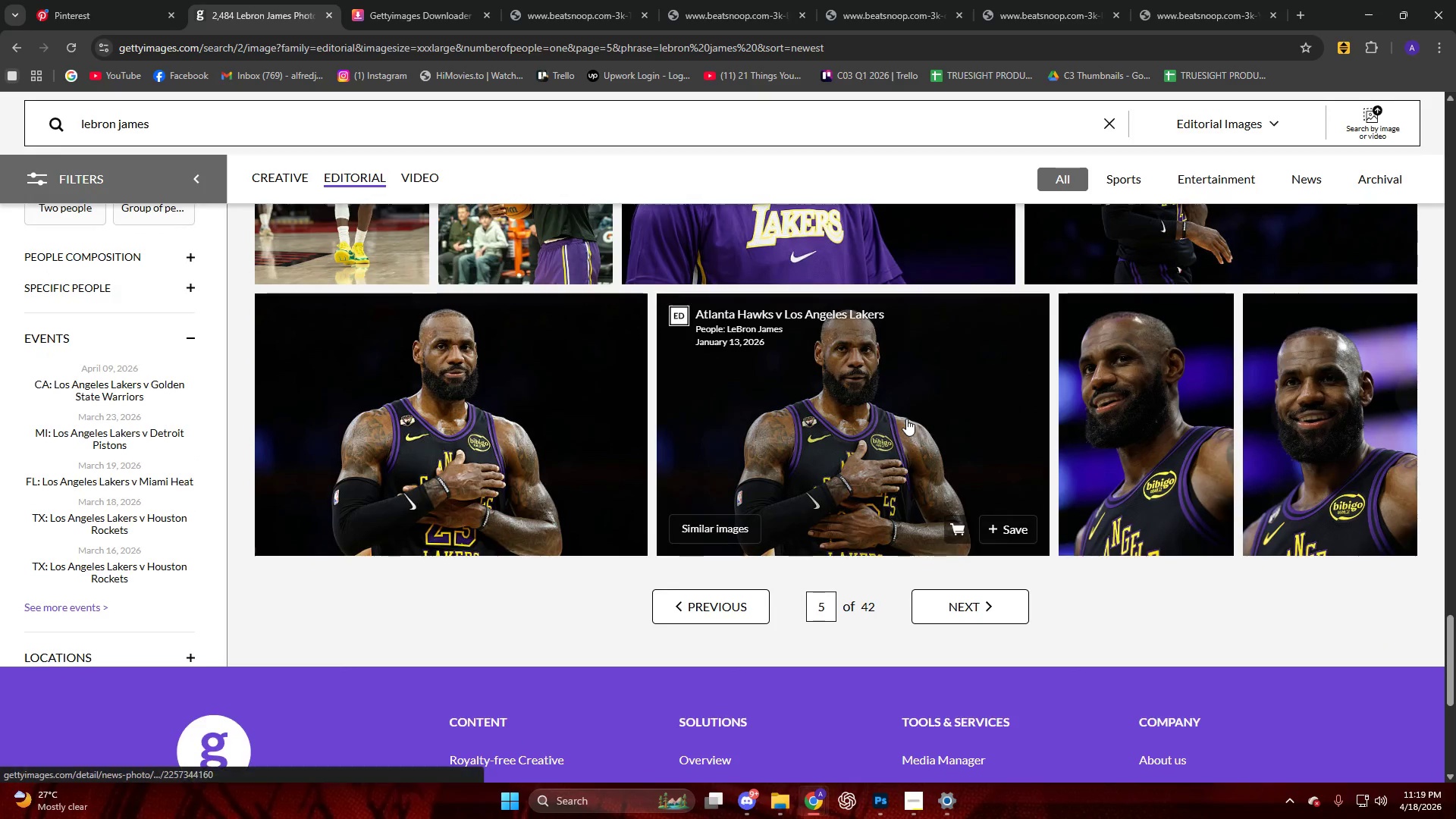 
scroll: coordinate [915, 432], scroll_direction: none, amount: 0.0
 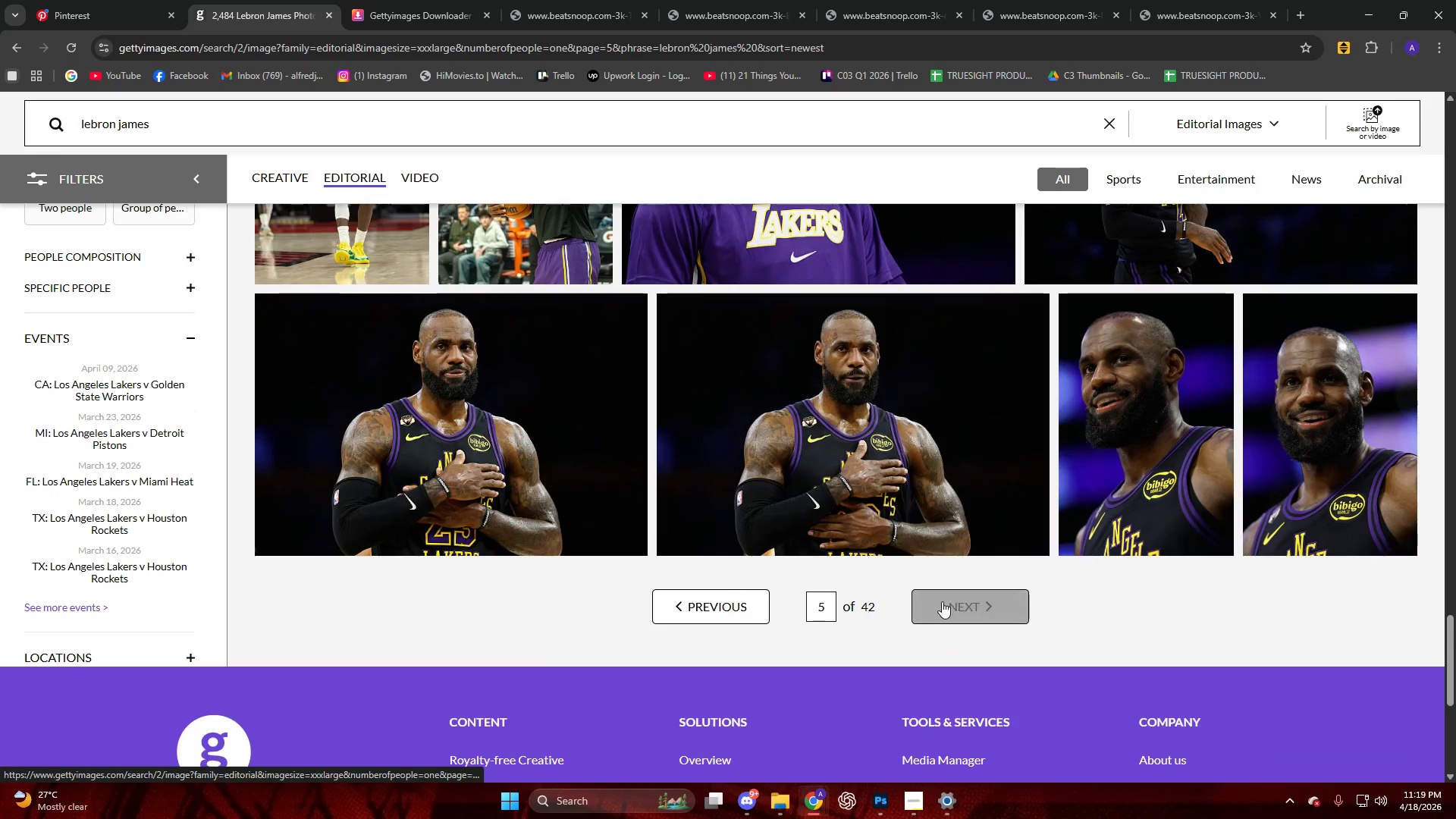 
left_click([942, 601])
 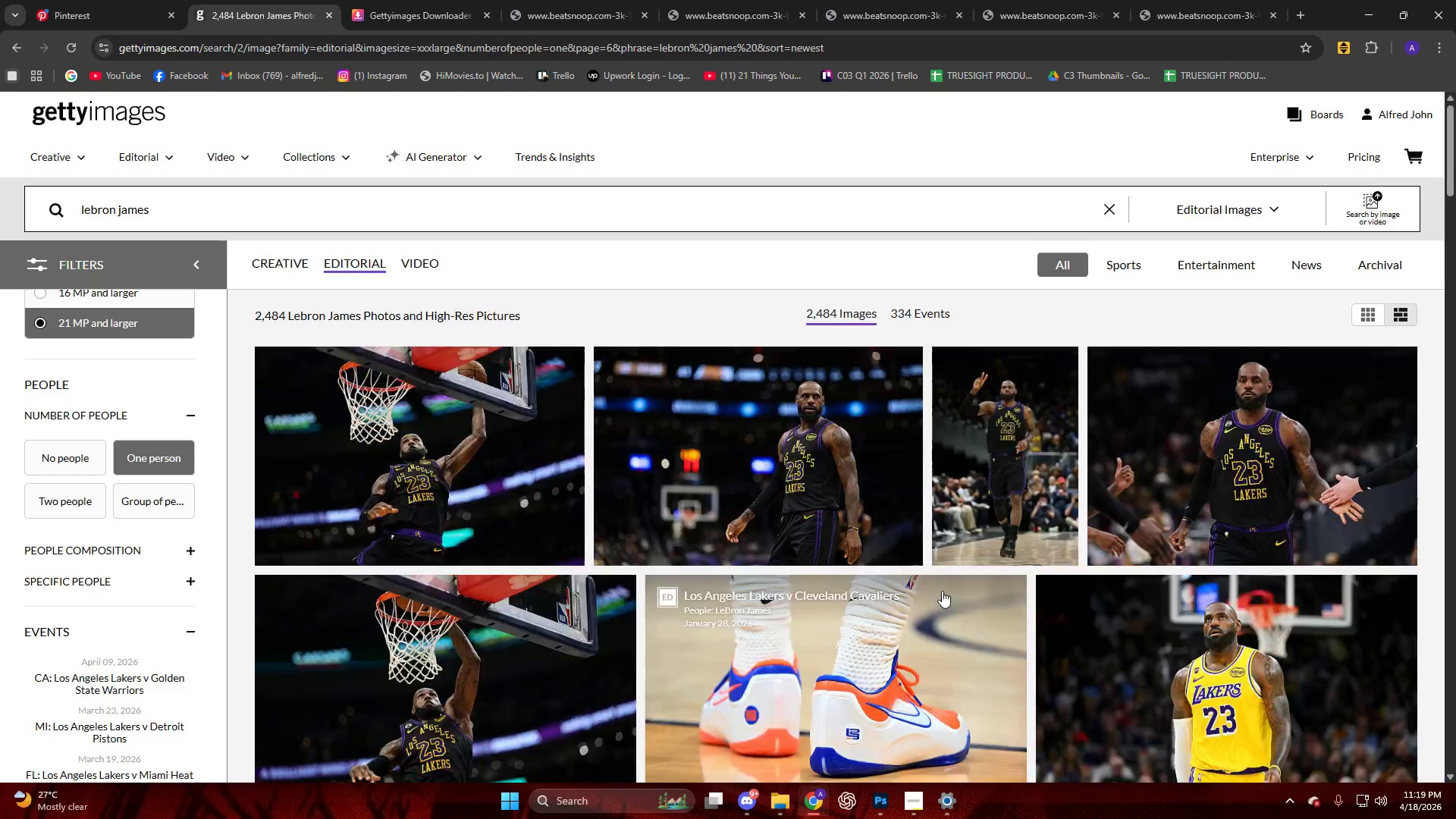 
scroll: coordinate [739, 499], scroll_direction: down, amount: 16.0
 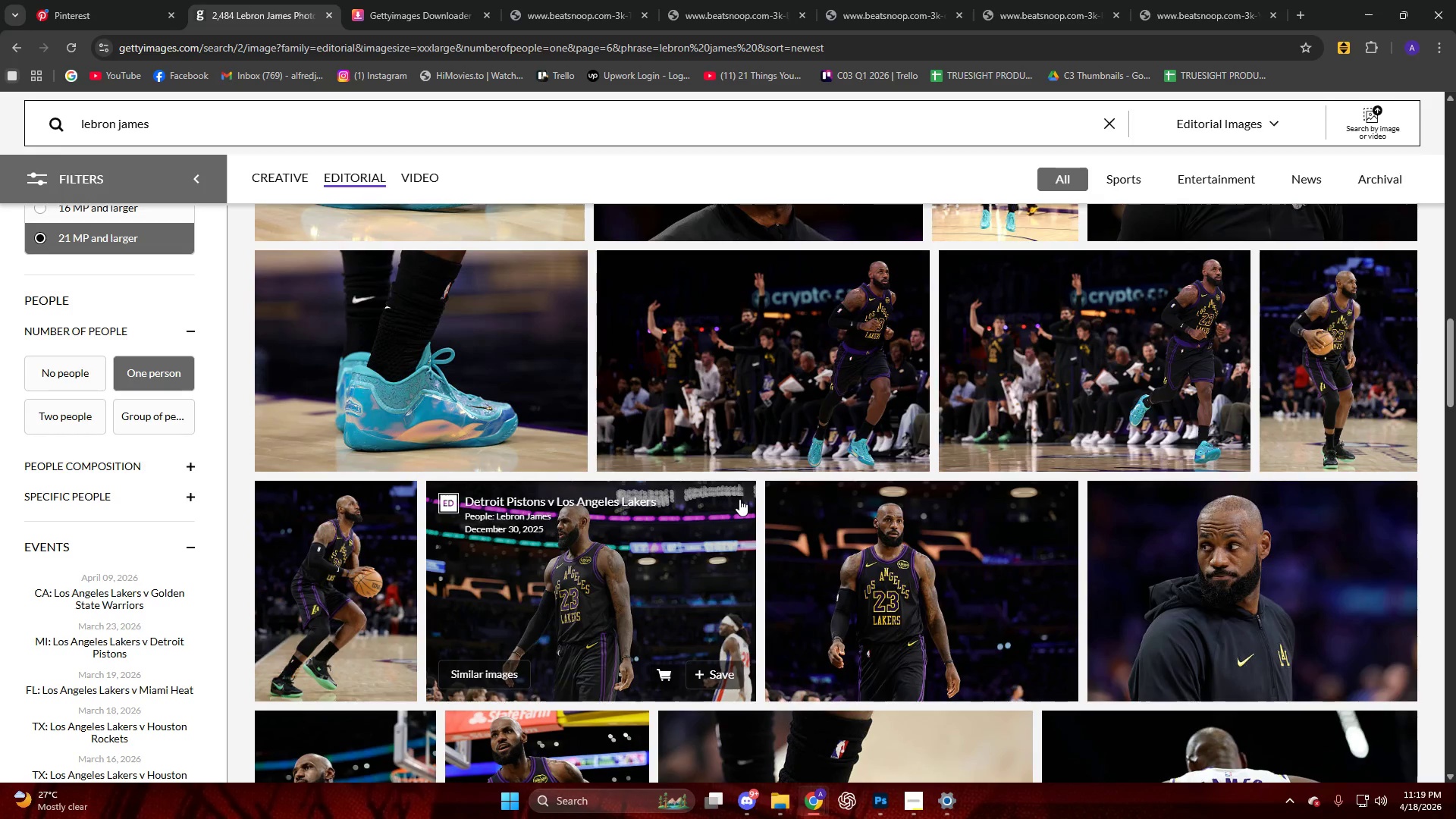 
key(CapsLock)
 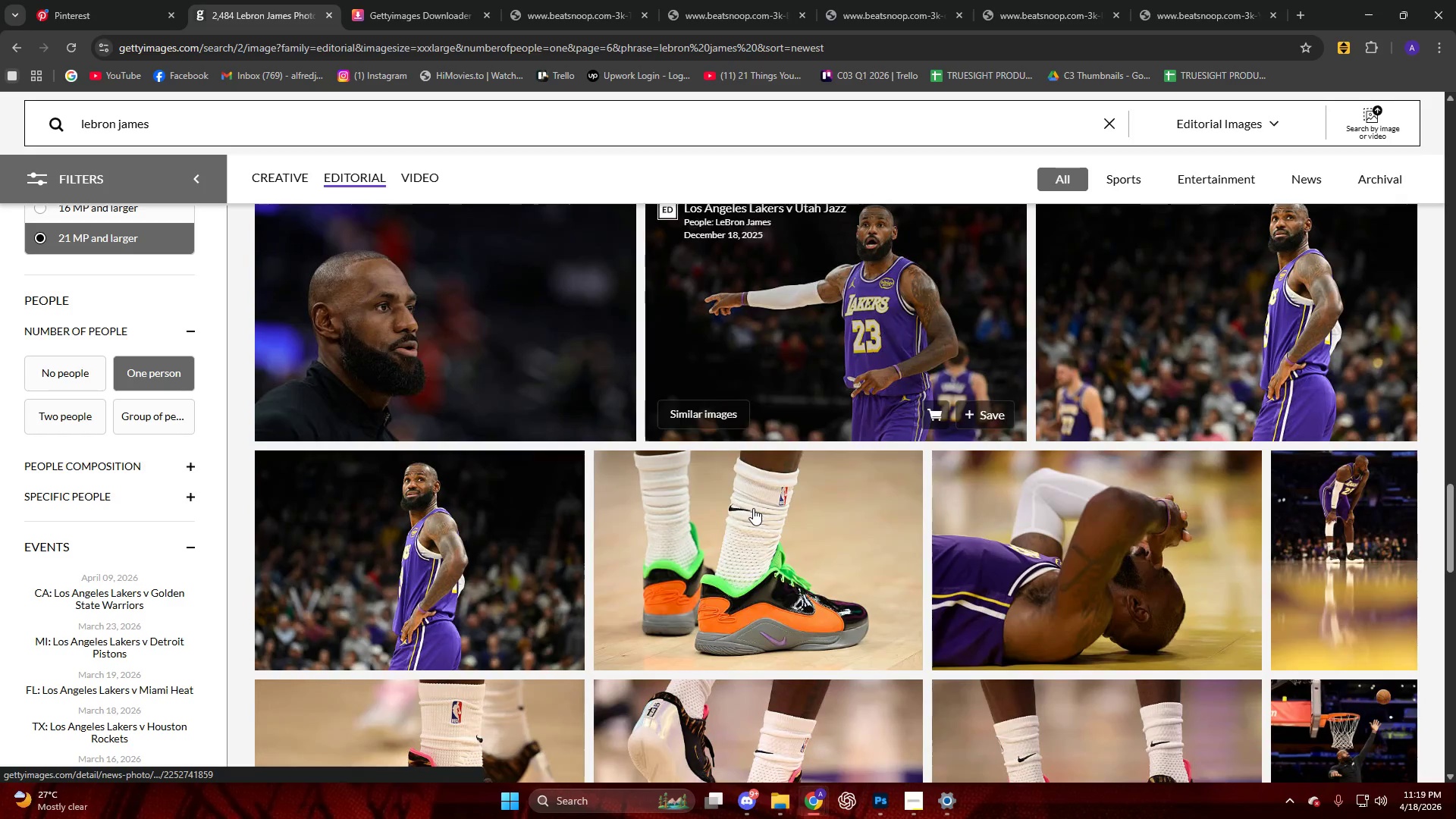 
scroll: coordinate [753, 507], scroll_direction: down, amount: 17.0
 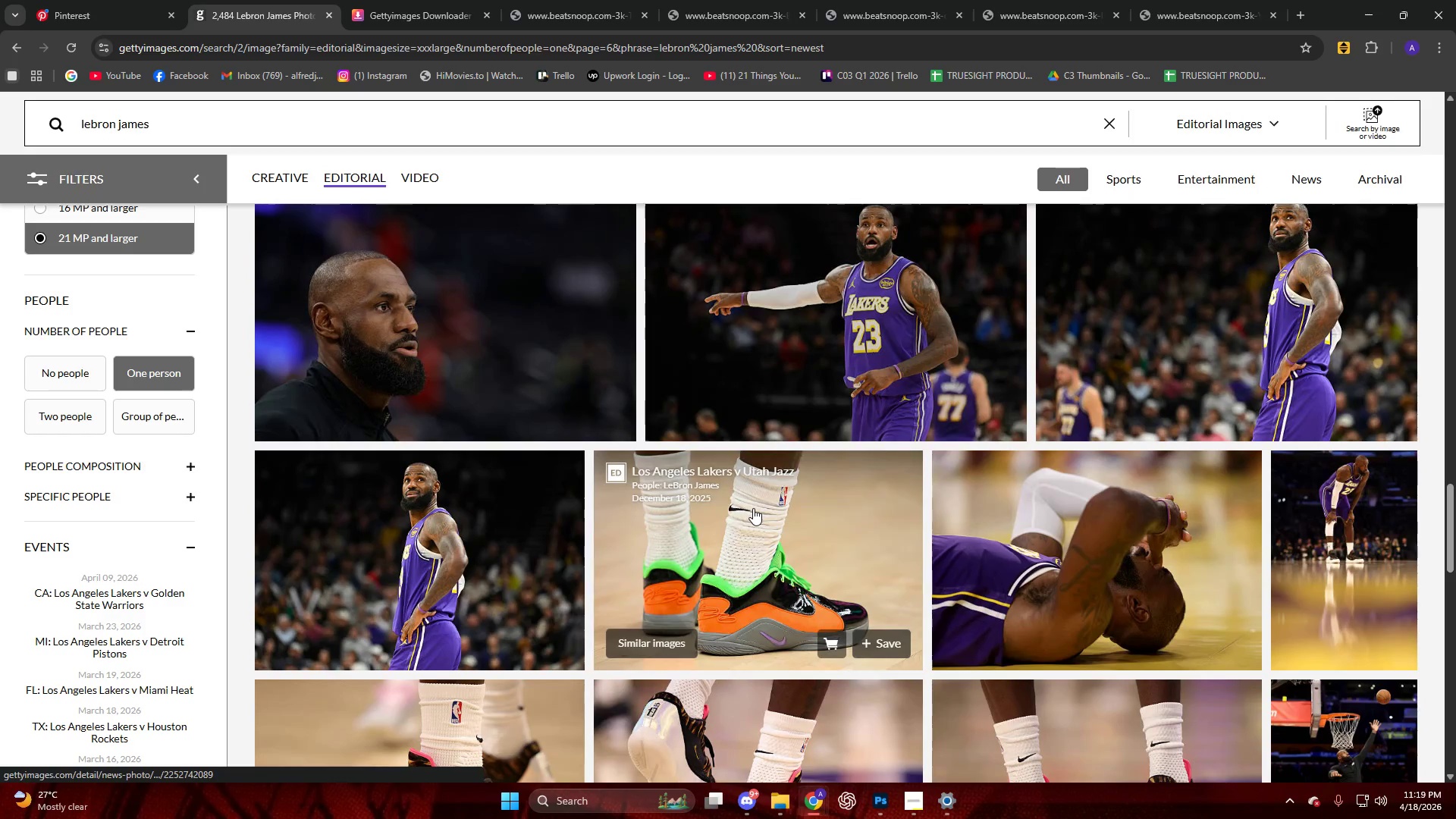 
scroll: coordinate [753, 508], scroll_direction: up, amount: 4.0
 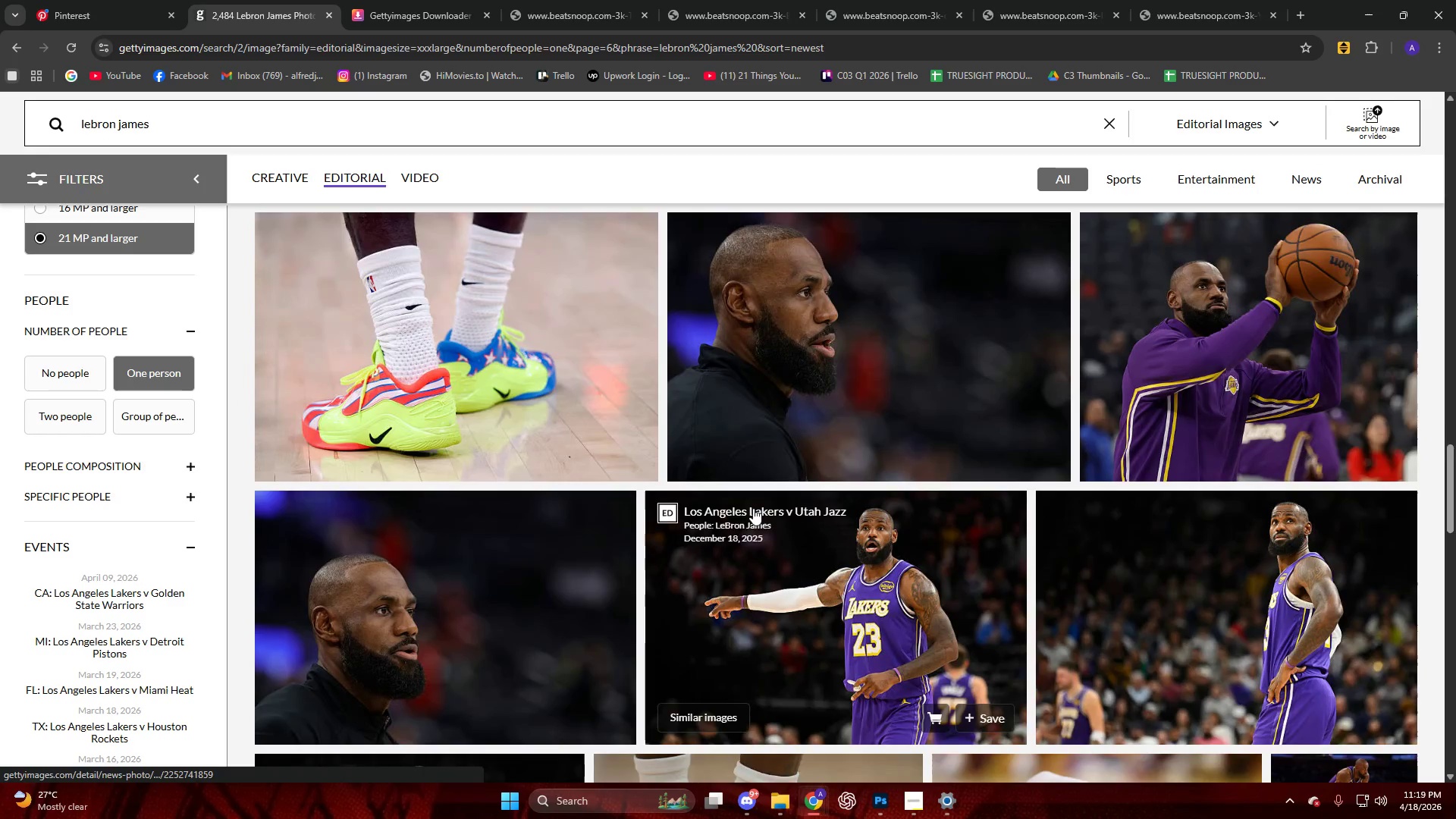 
scroll: coordinate [753, 521], scroll_direction: down, amount: 20.0
 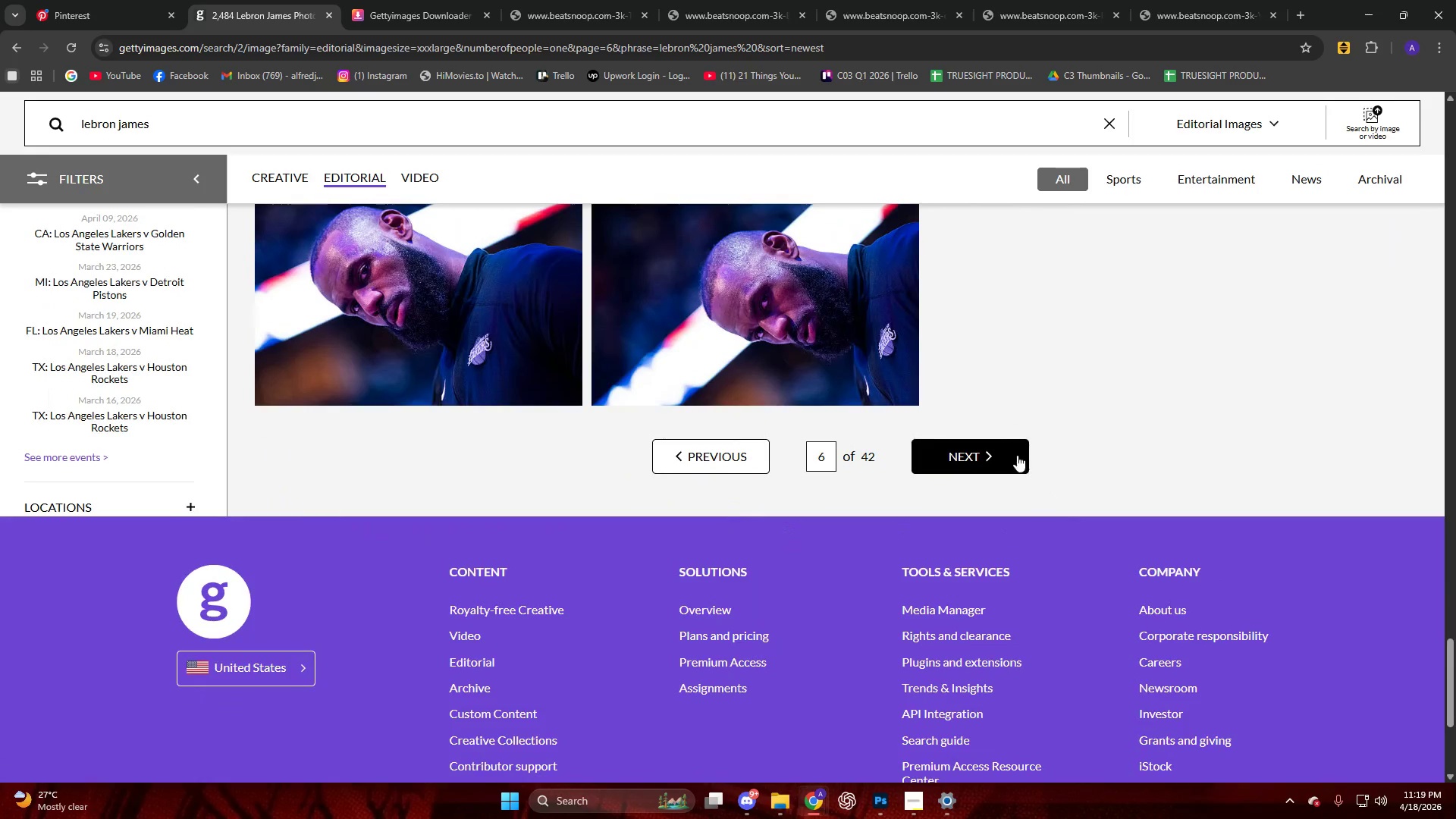 
left_click([996, 456])
 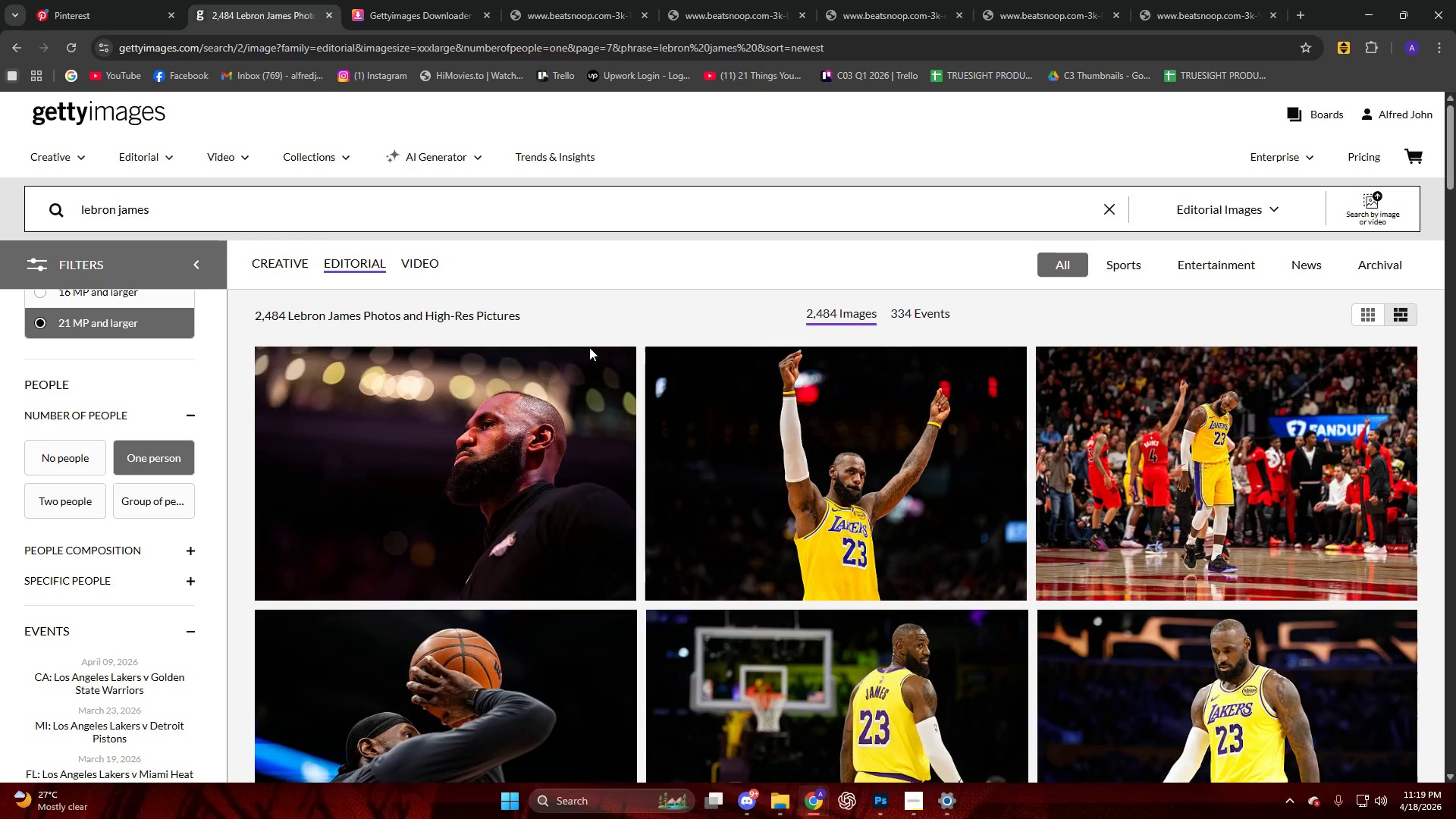 
scroll: coordinate [651, 364], scroll_direction: down, amount: 14.0
 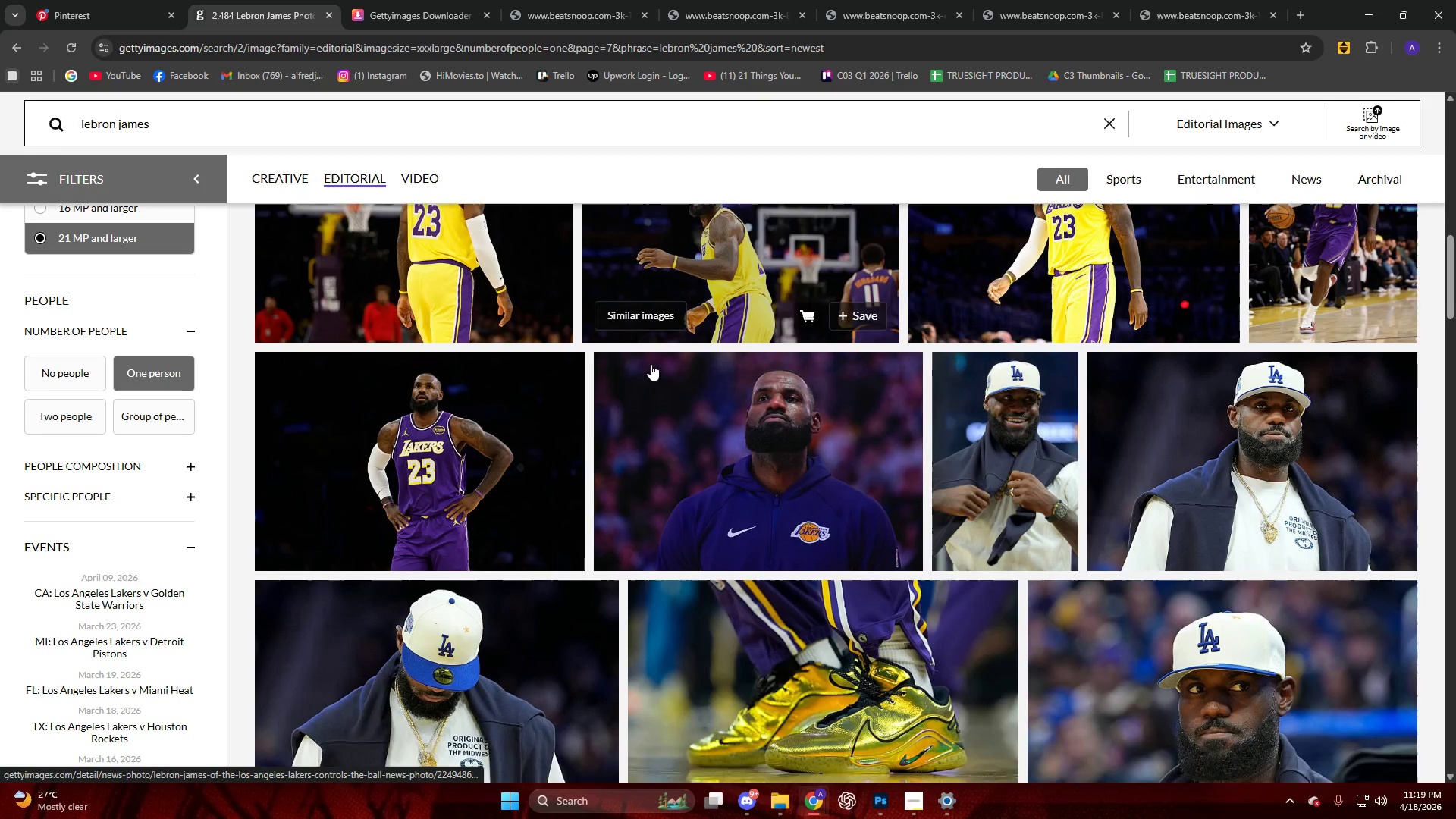 
scroll: coordinate [651, 364], scroll_direction: up, amount: 1.0
 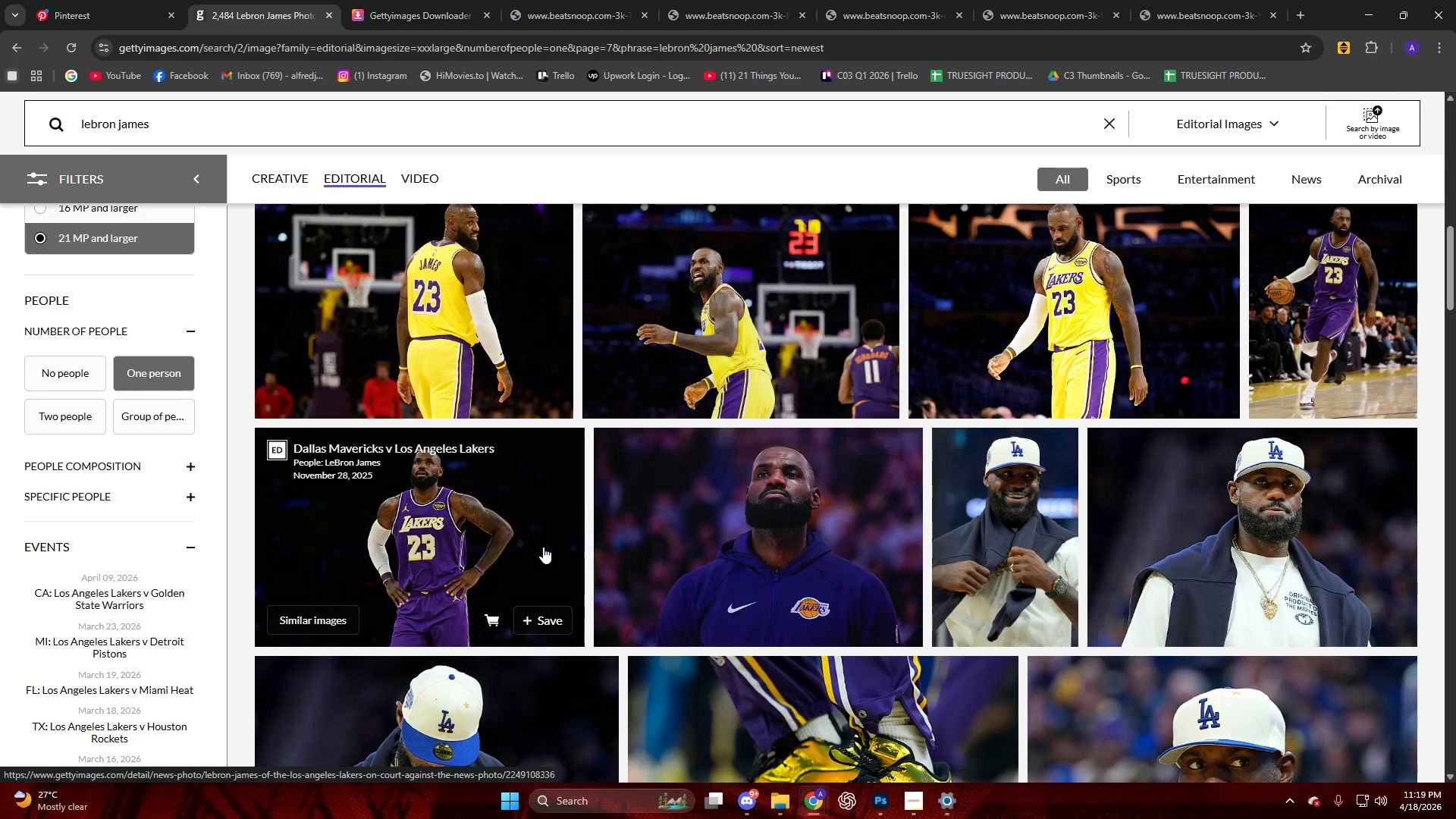 
left_click([543, 532])
 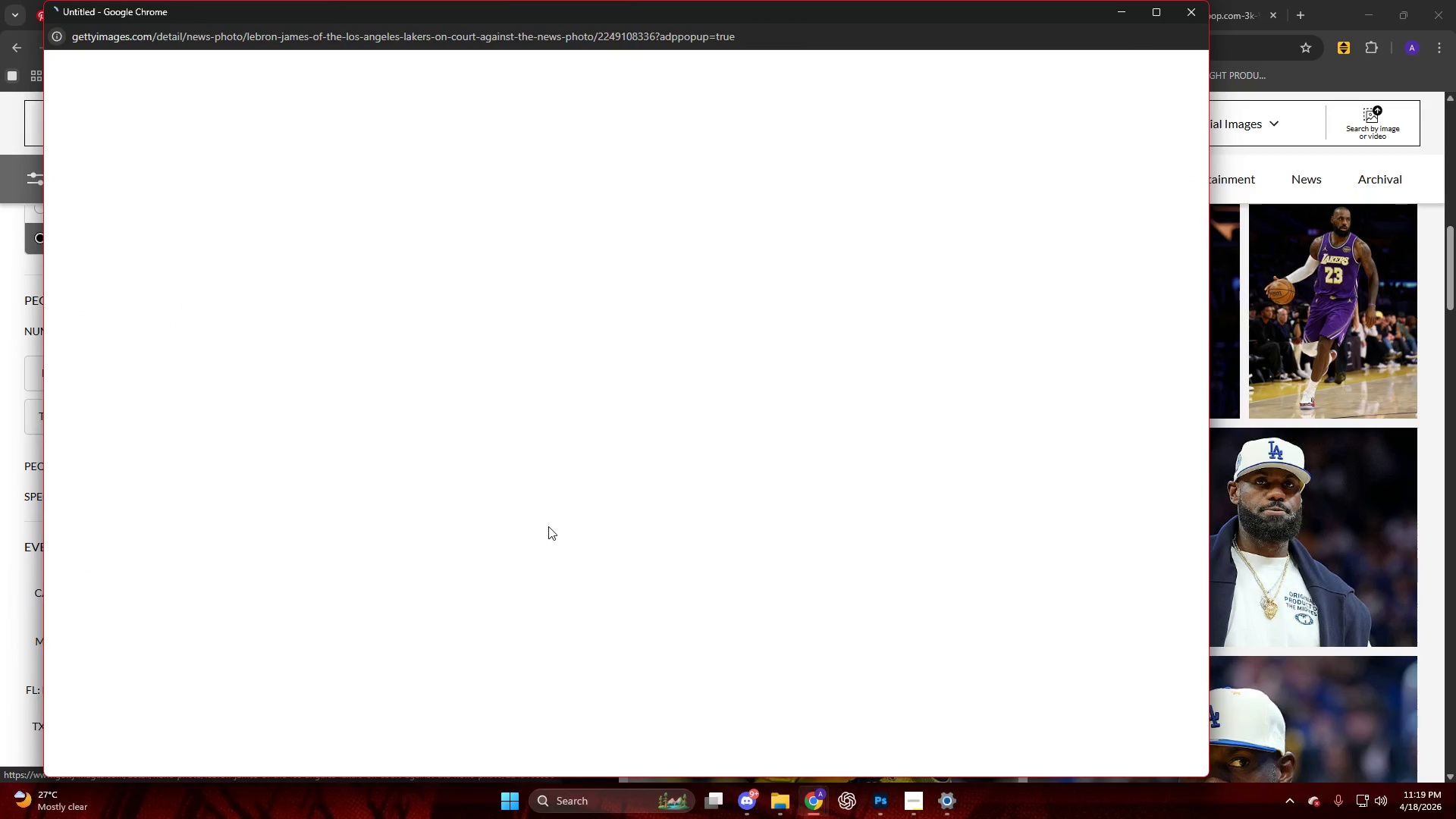 
left_click([481, 353])
 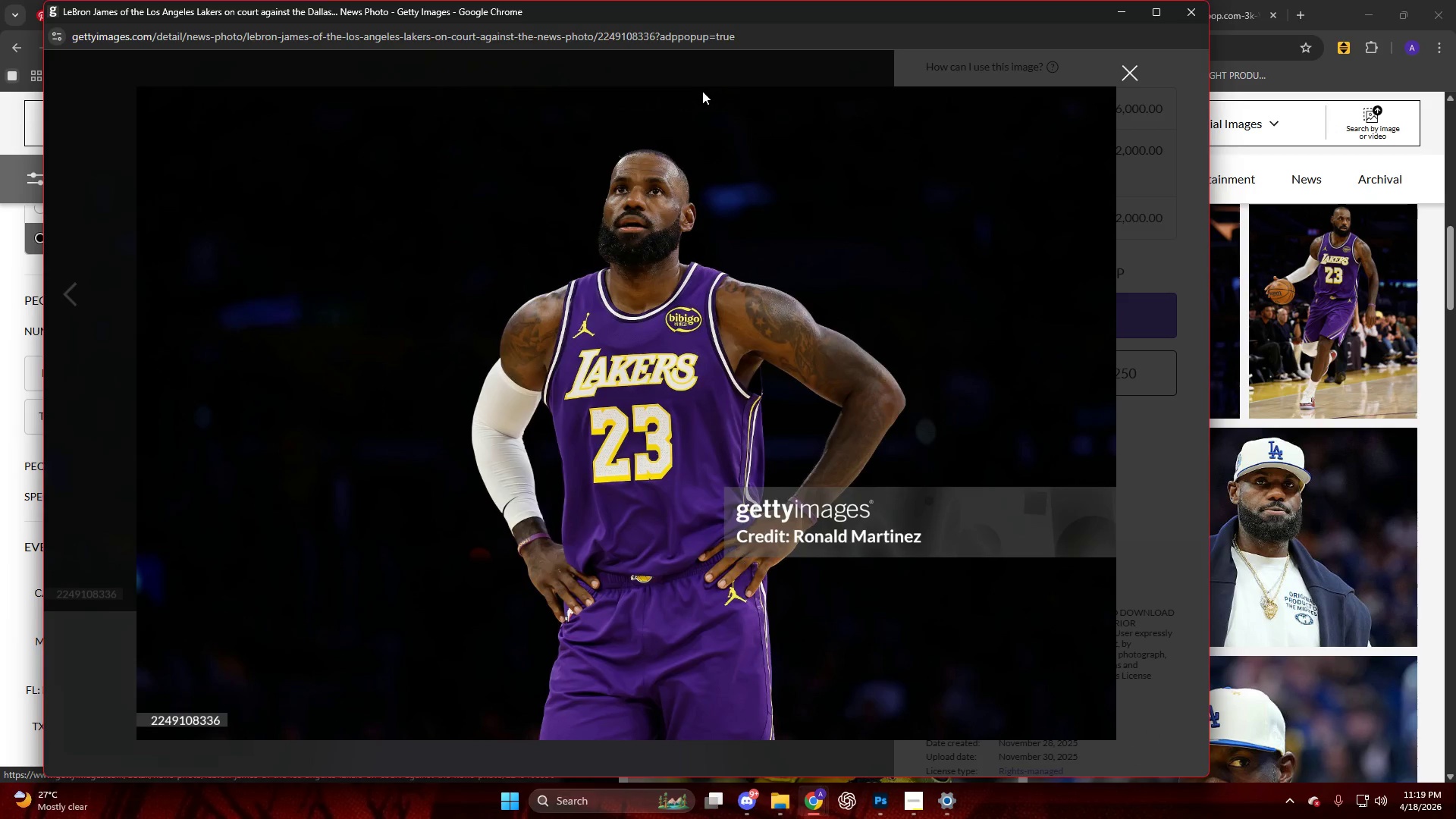 
scroll: coordinate [548, 520], scroll_direction: down, amount: 3.0
 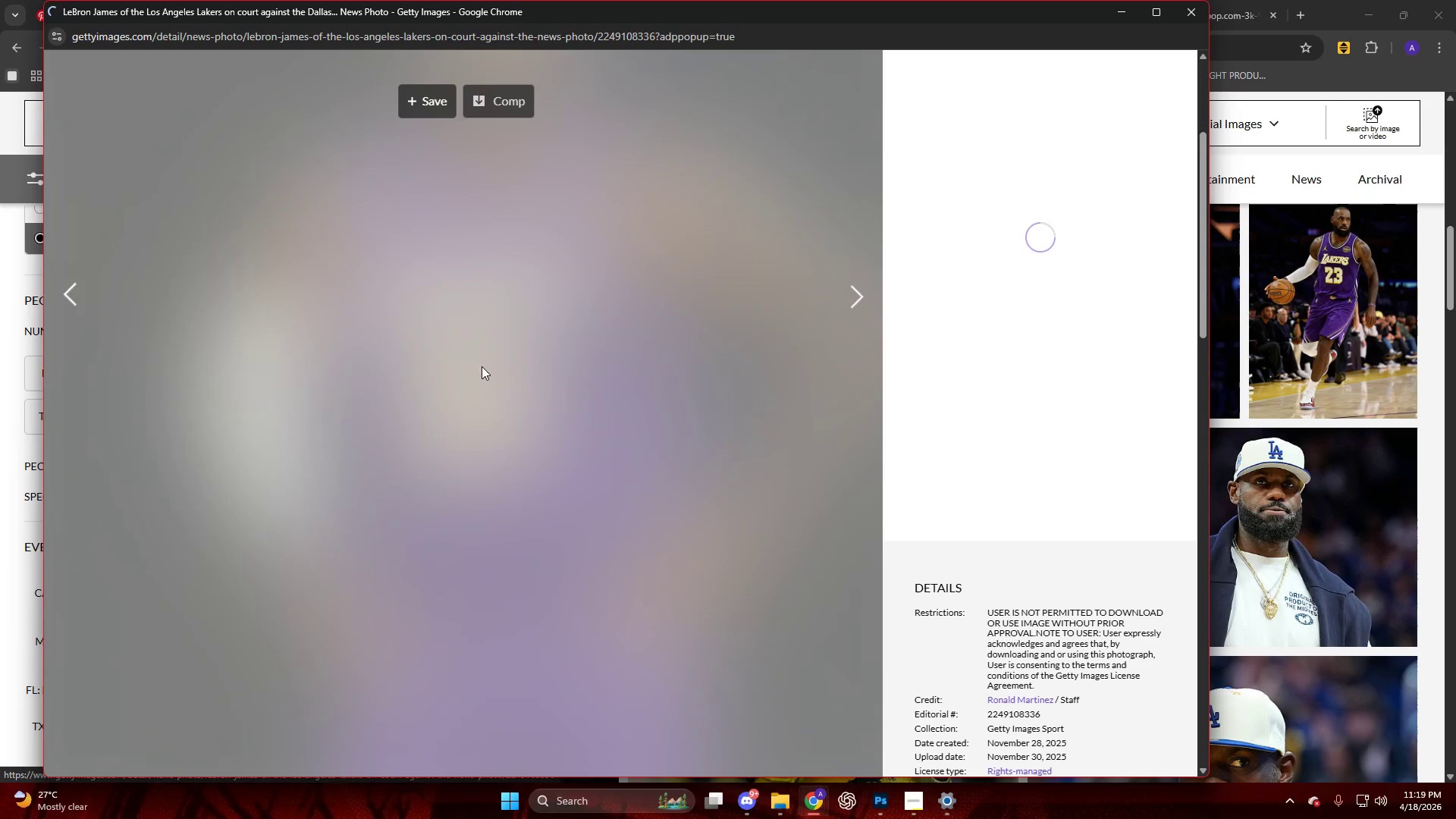 
left_click([573, 27])
 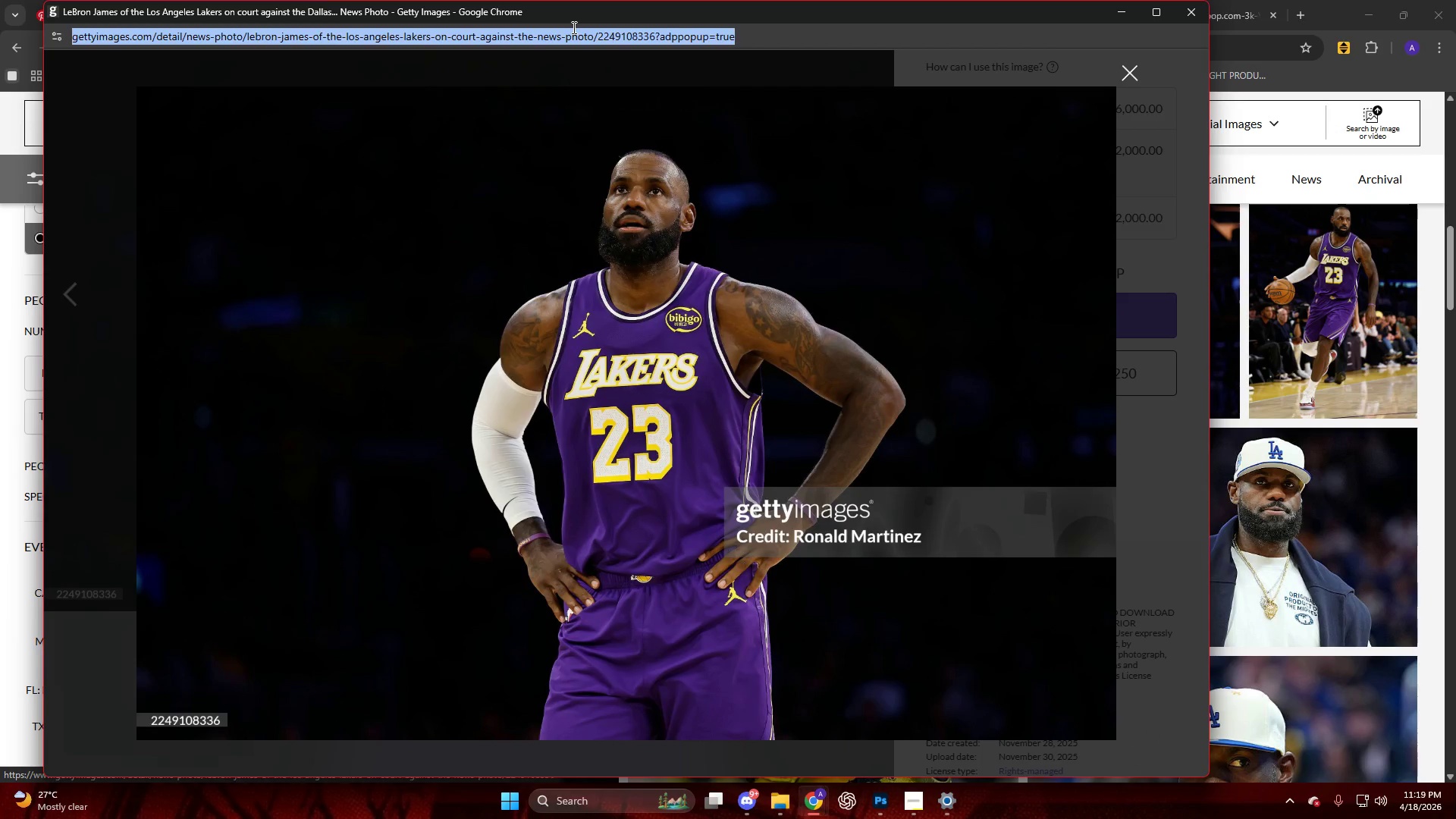 
key(Control+C)
 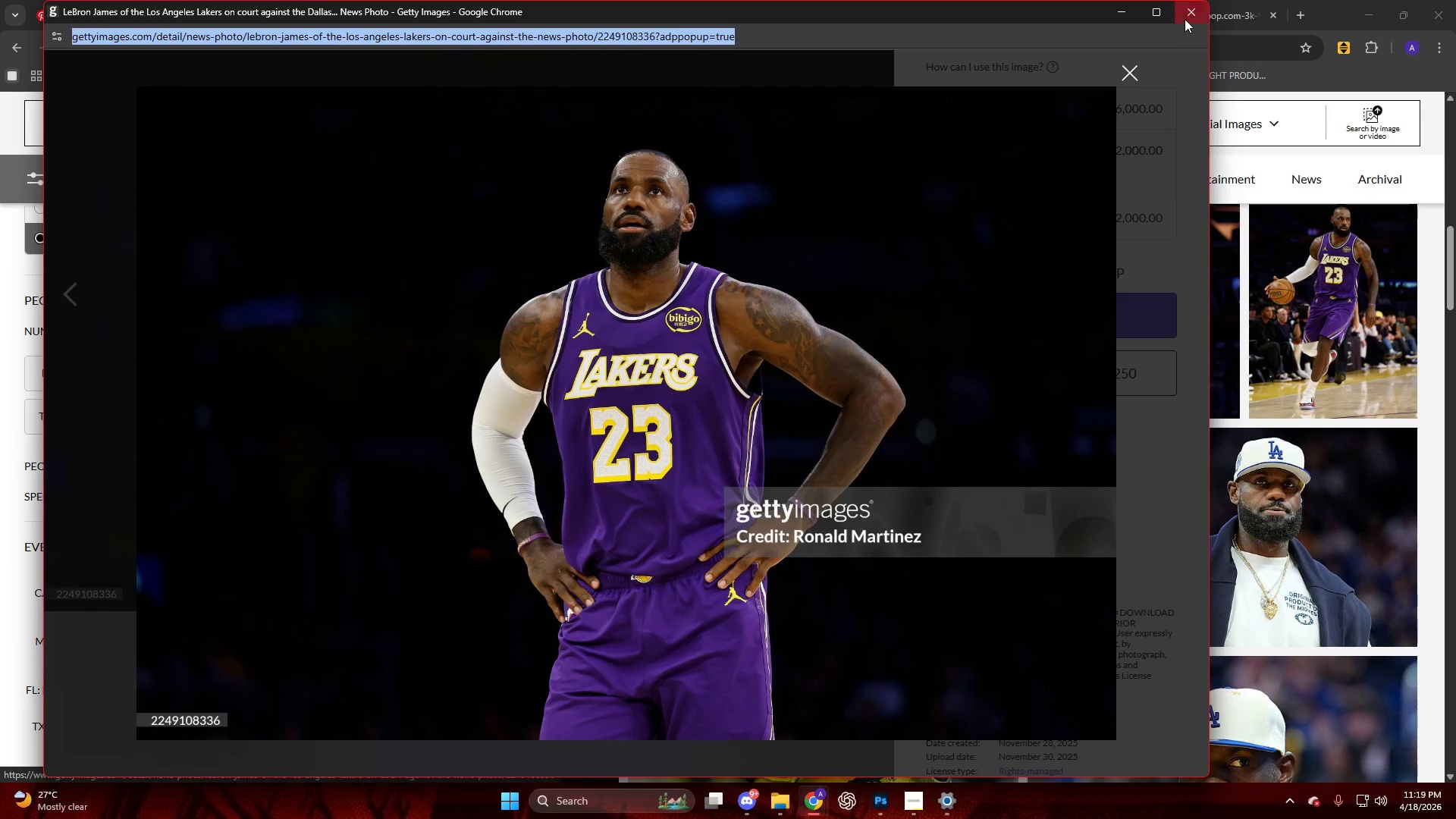 
left_click([1185, 17])
 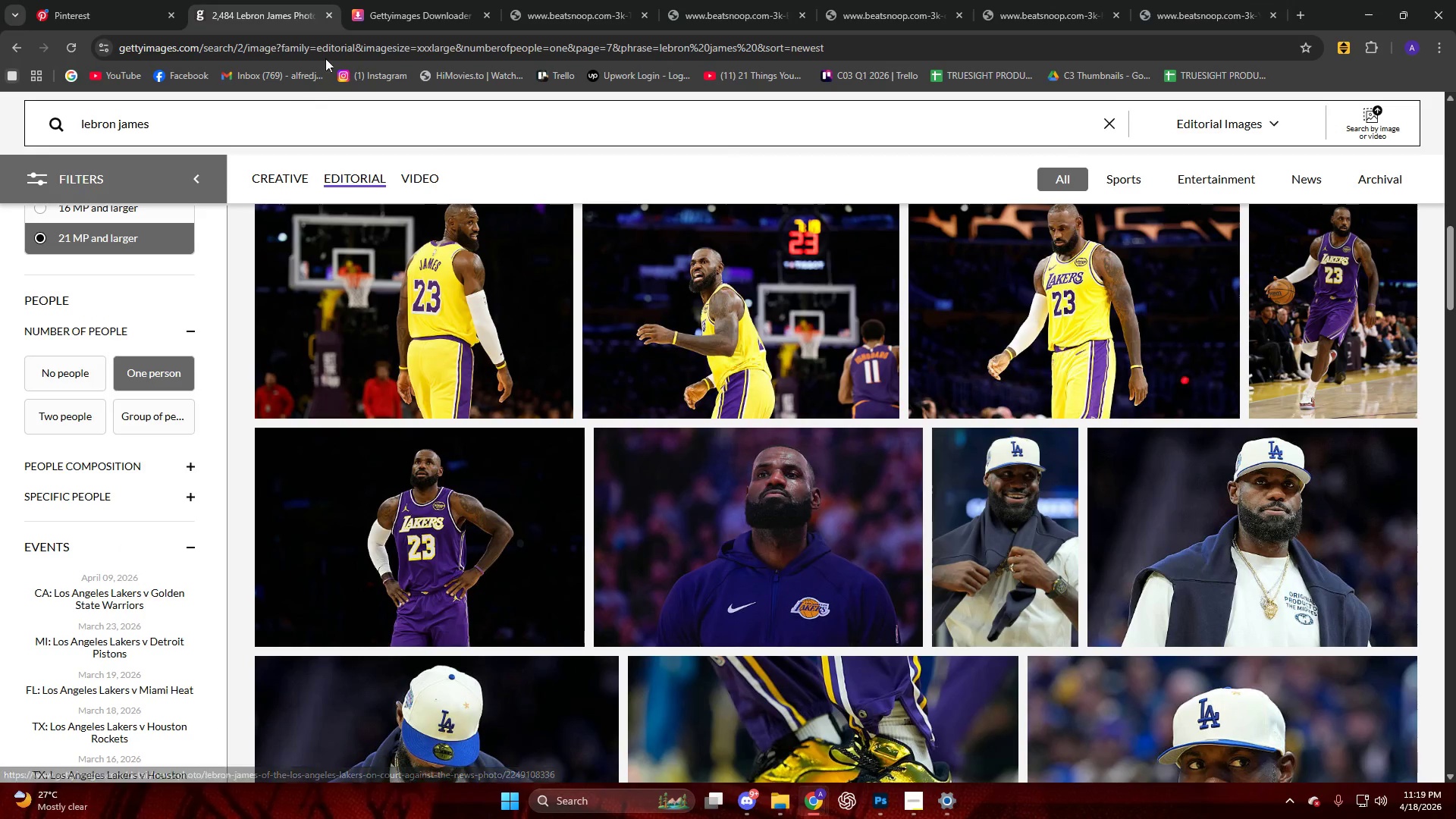 
left_click([395, 0])
 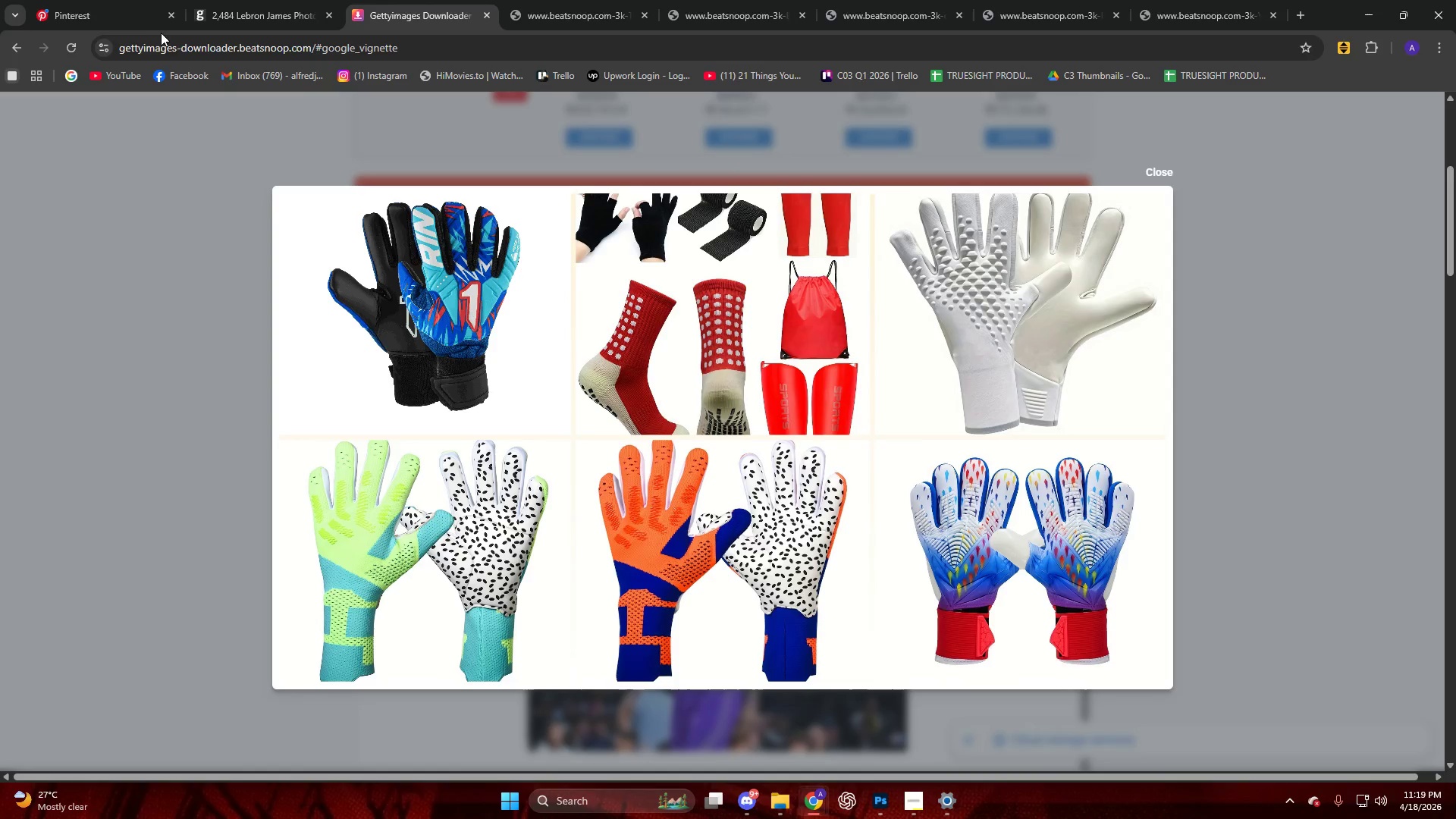 
double_click([165, 40])
 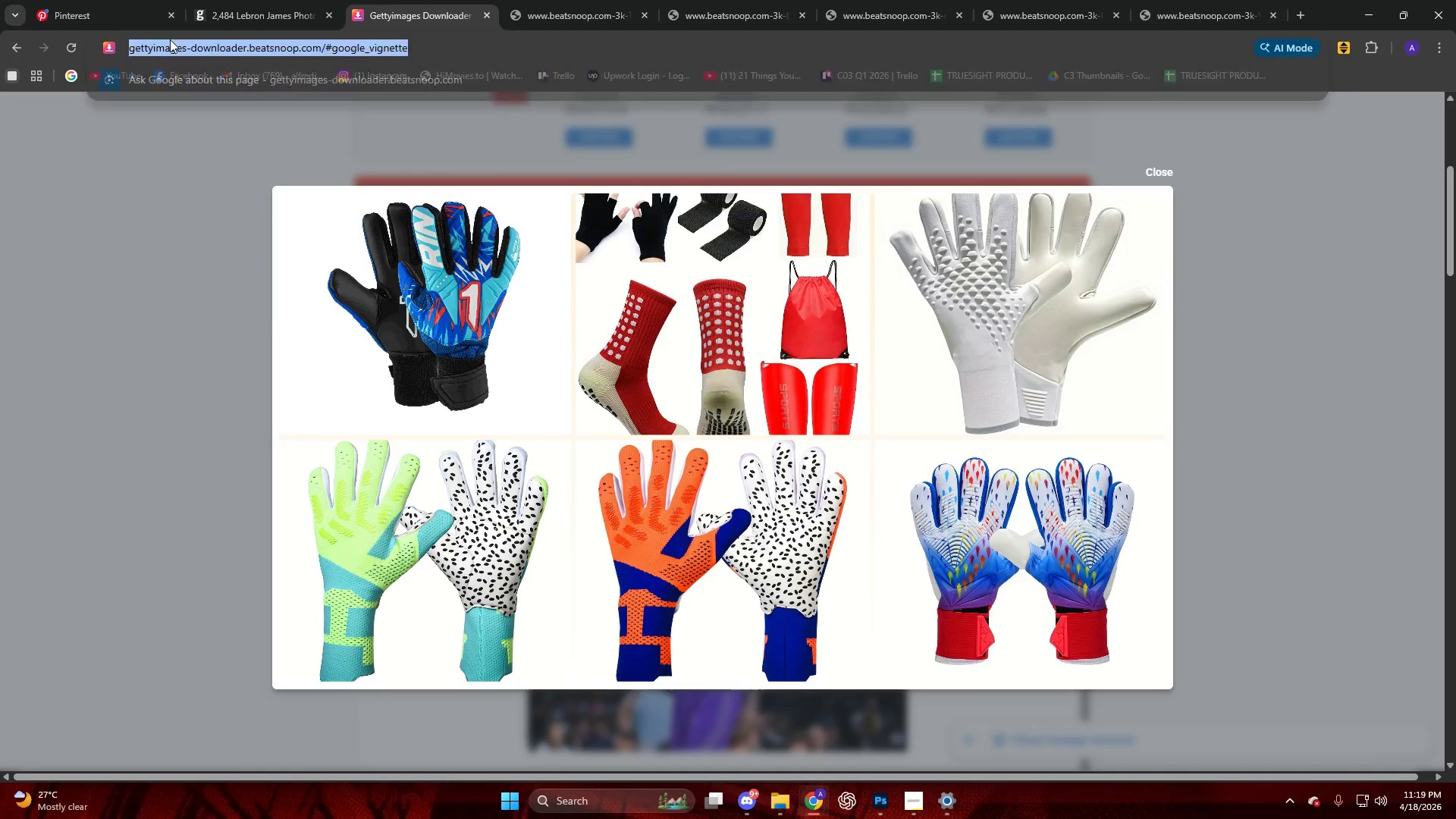 
key(G)
 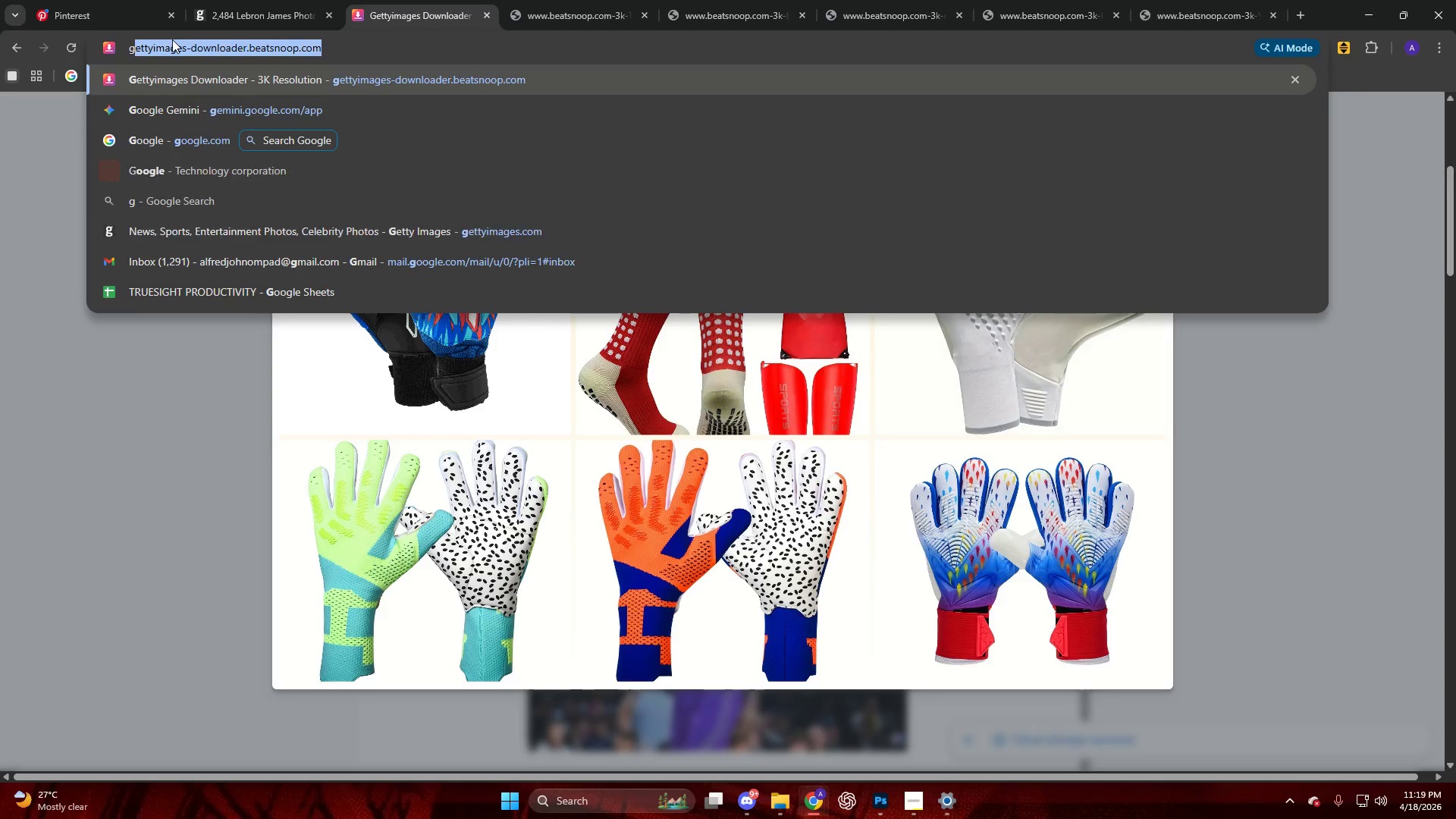 
key(NumpadEnter)
 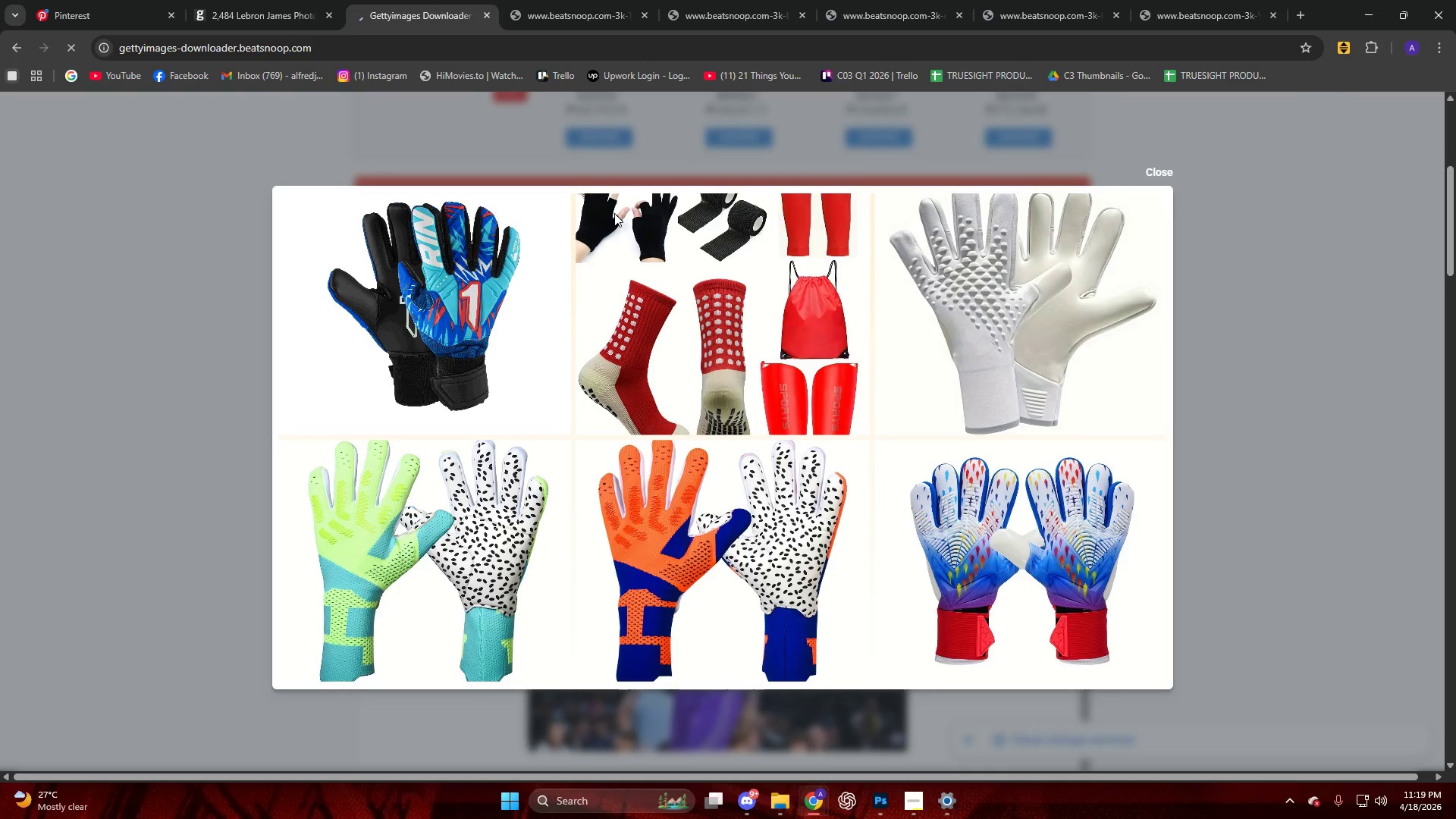 
scroll: coordinate [545, 328], scroll_direction: down, amount: 12.0
 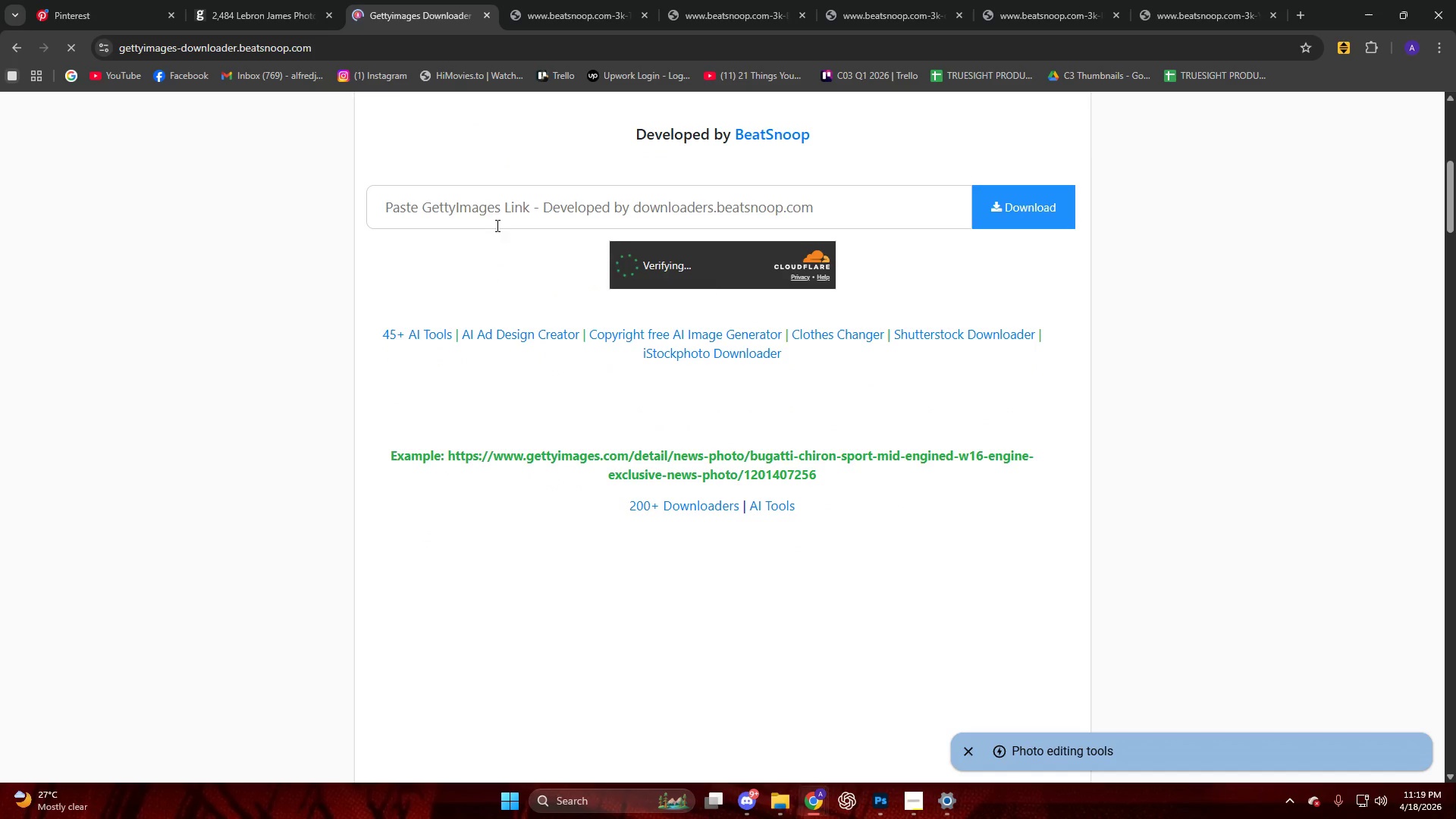 
left_click([498, 211])
 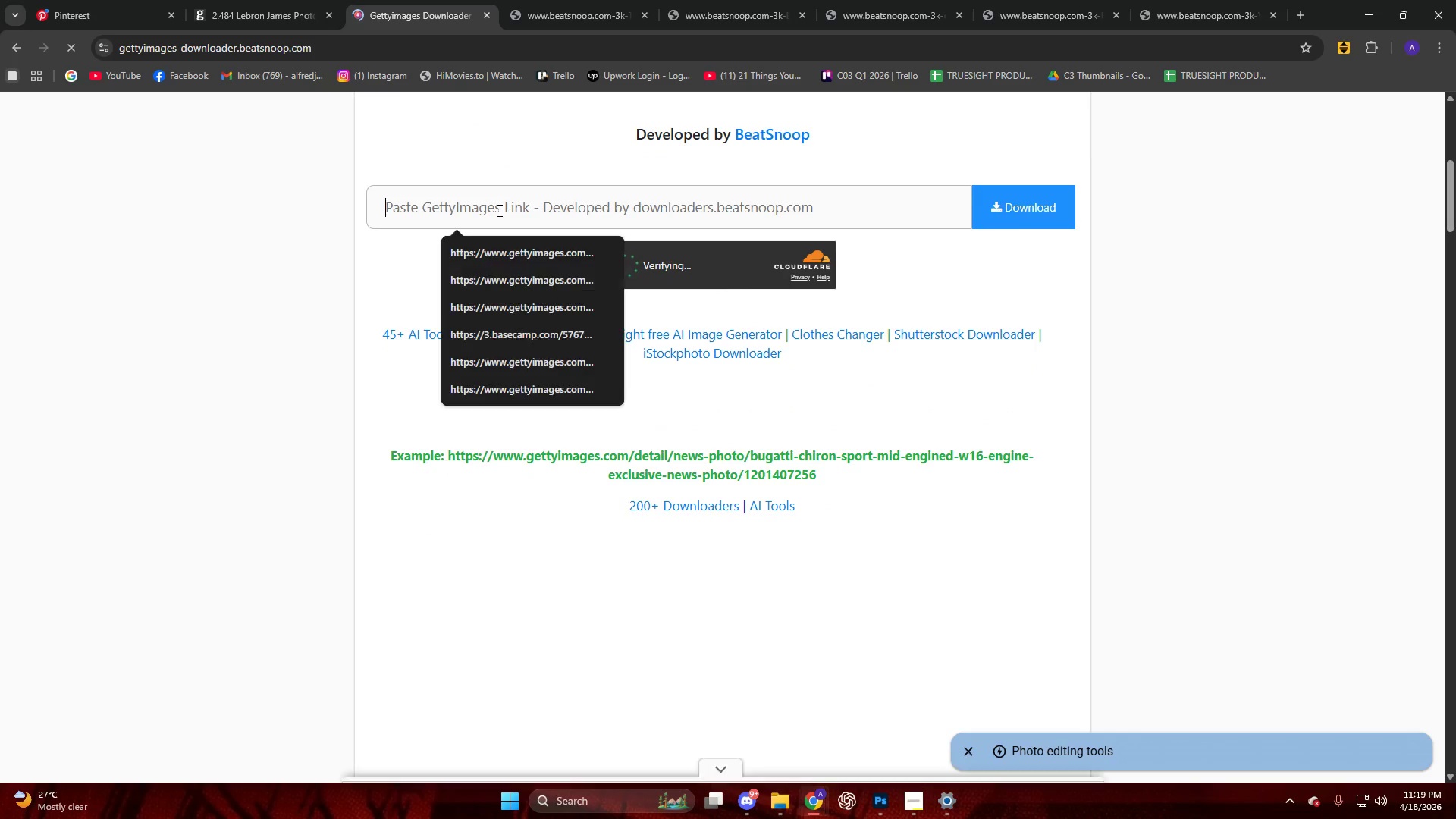 
key(Control+ControlLeft)
 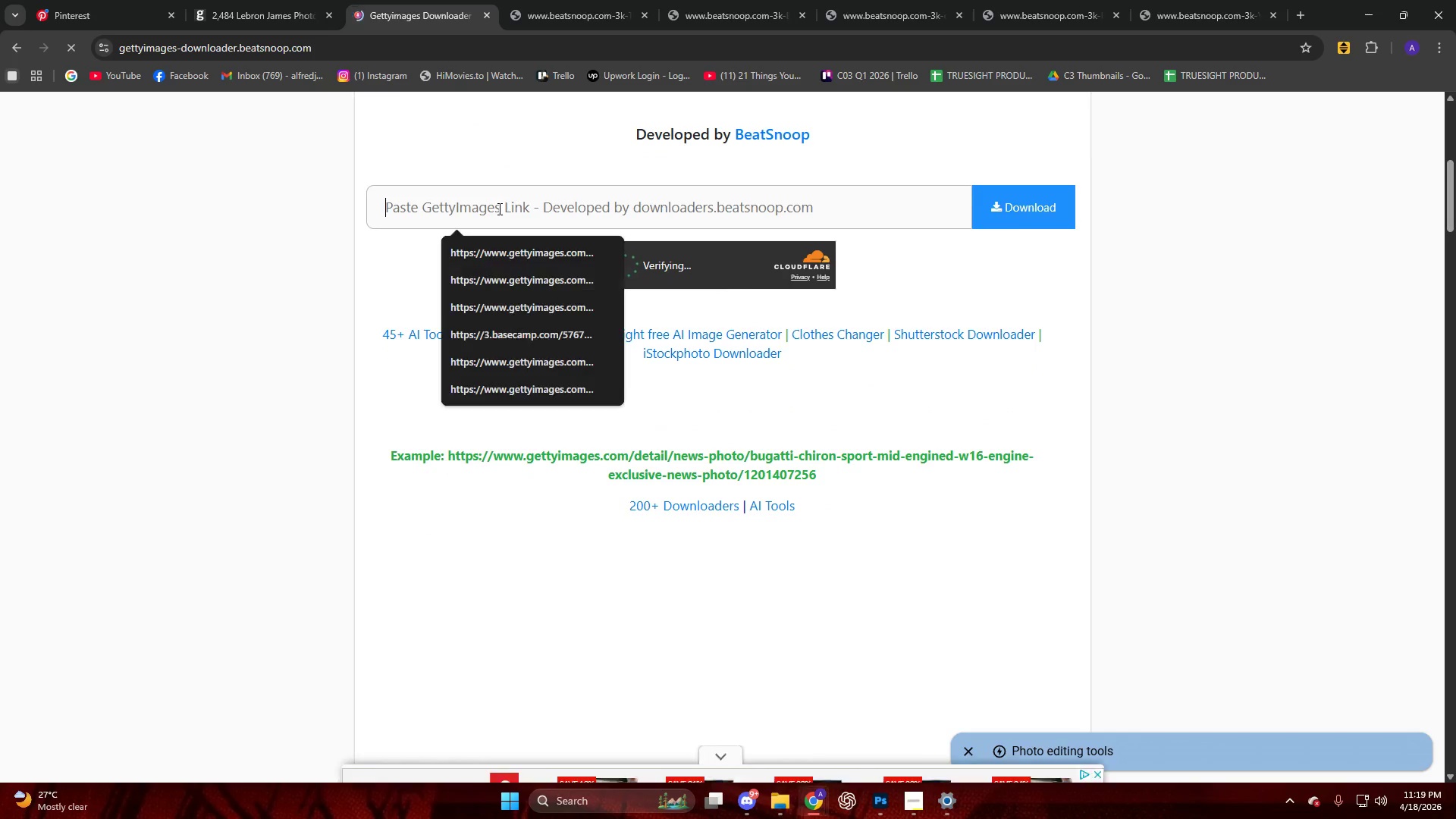 
key(Control+V)
 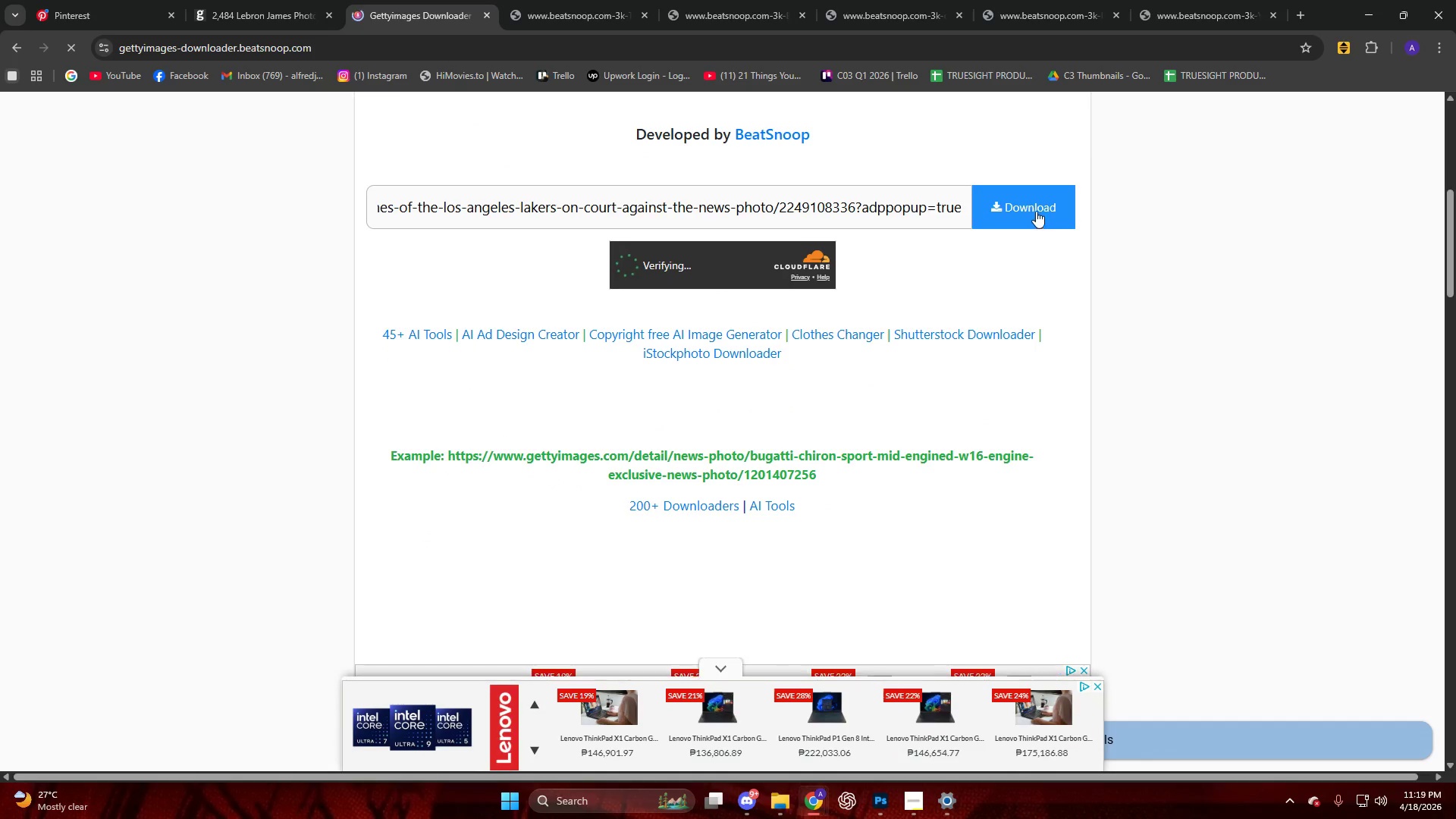 
left_click([1250, 197])
 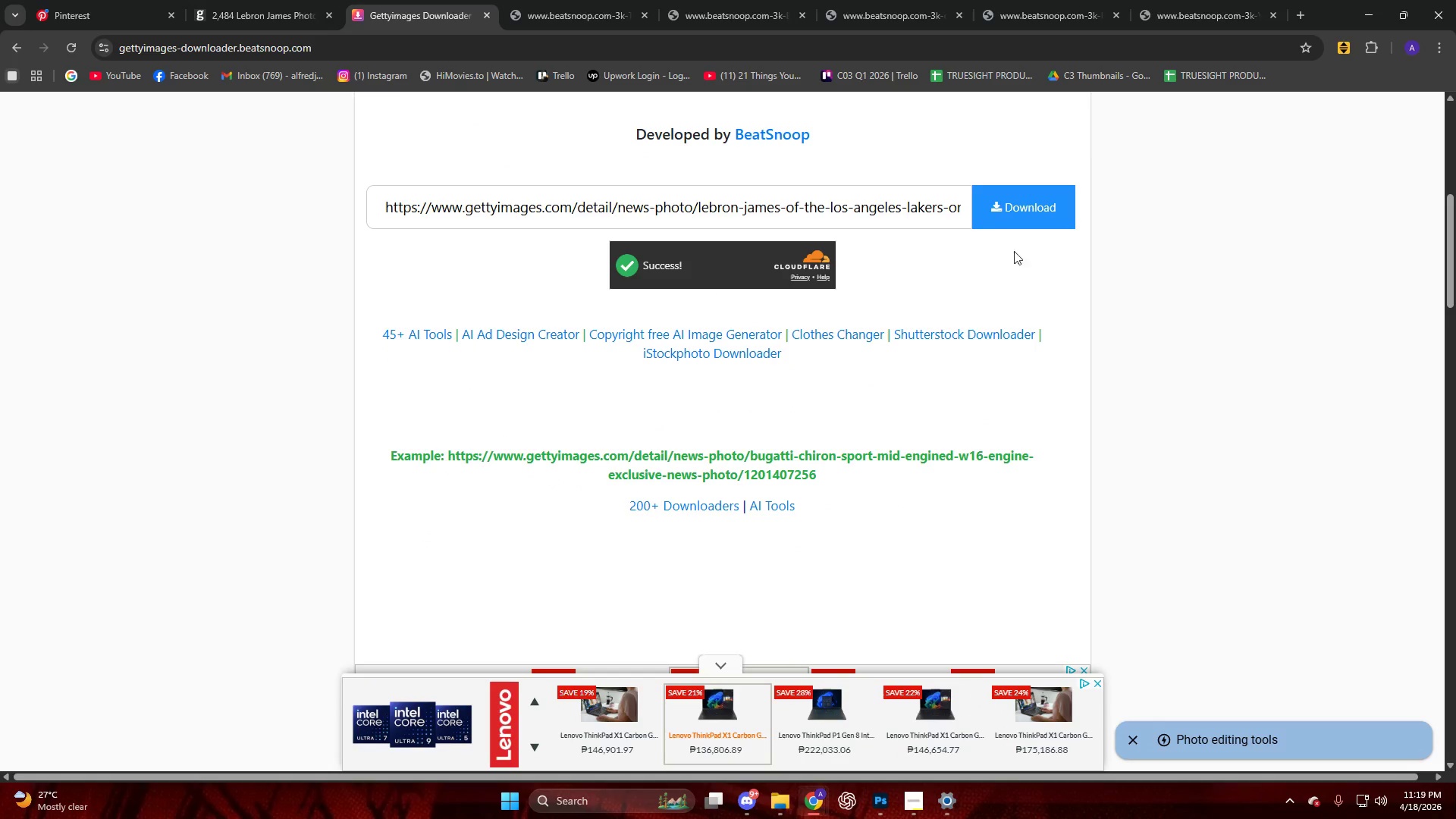 
left_click([296, 0])
 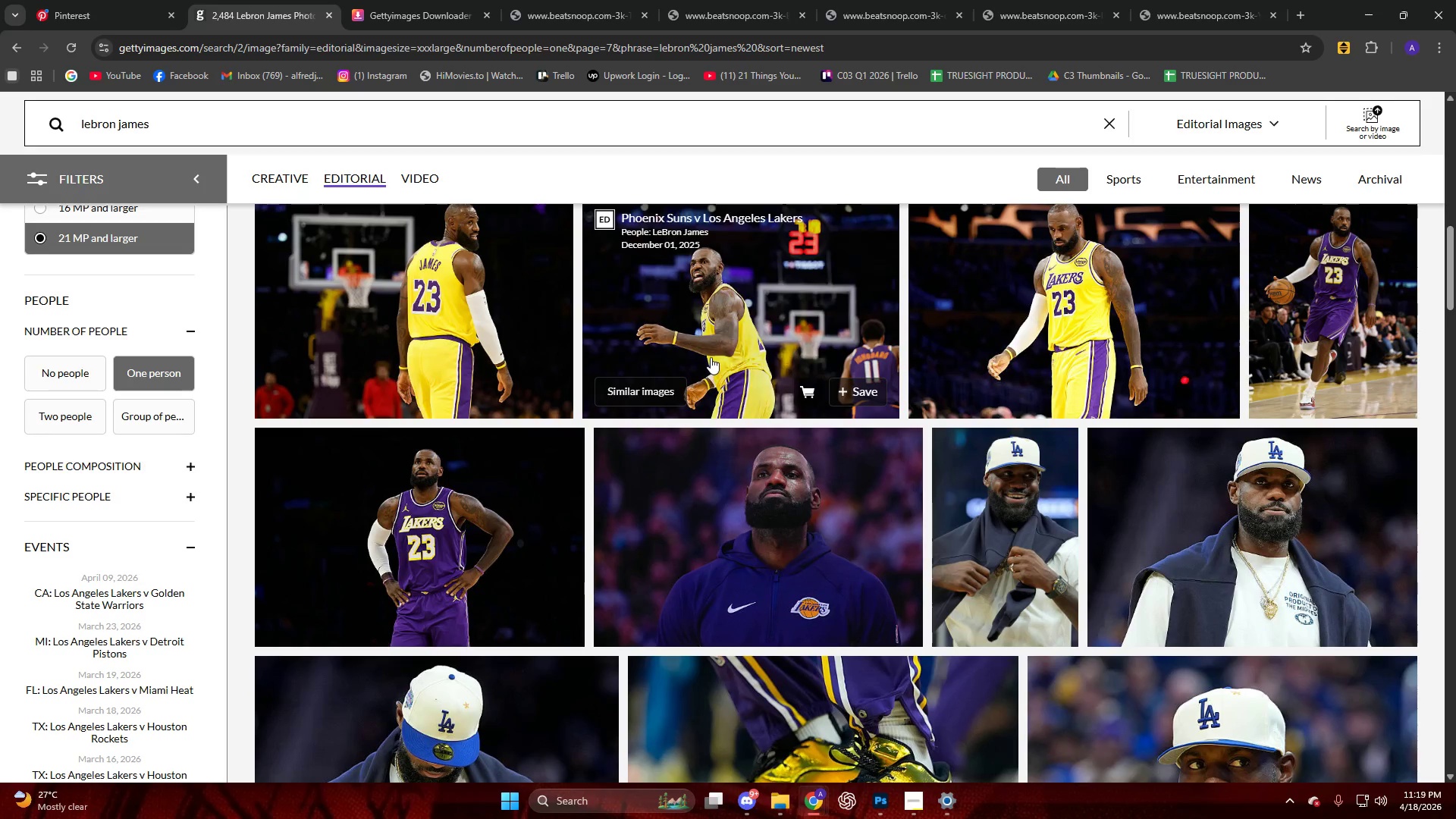 
scroll: coordinate [708, 364], scroll_direction: down, amount: 42.0
 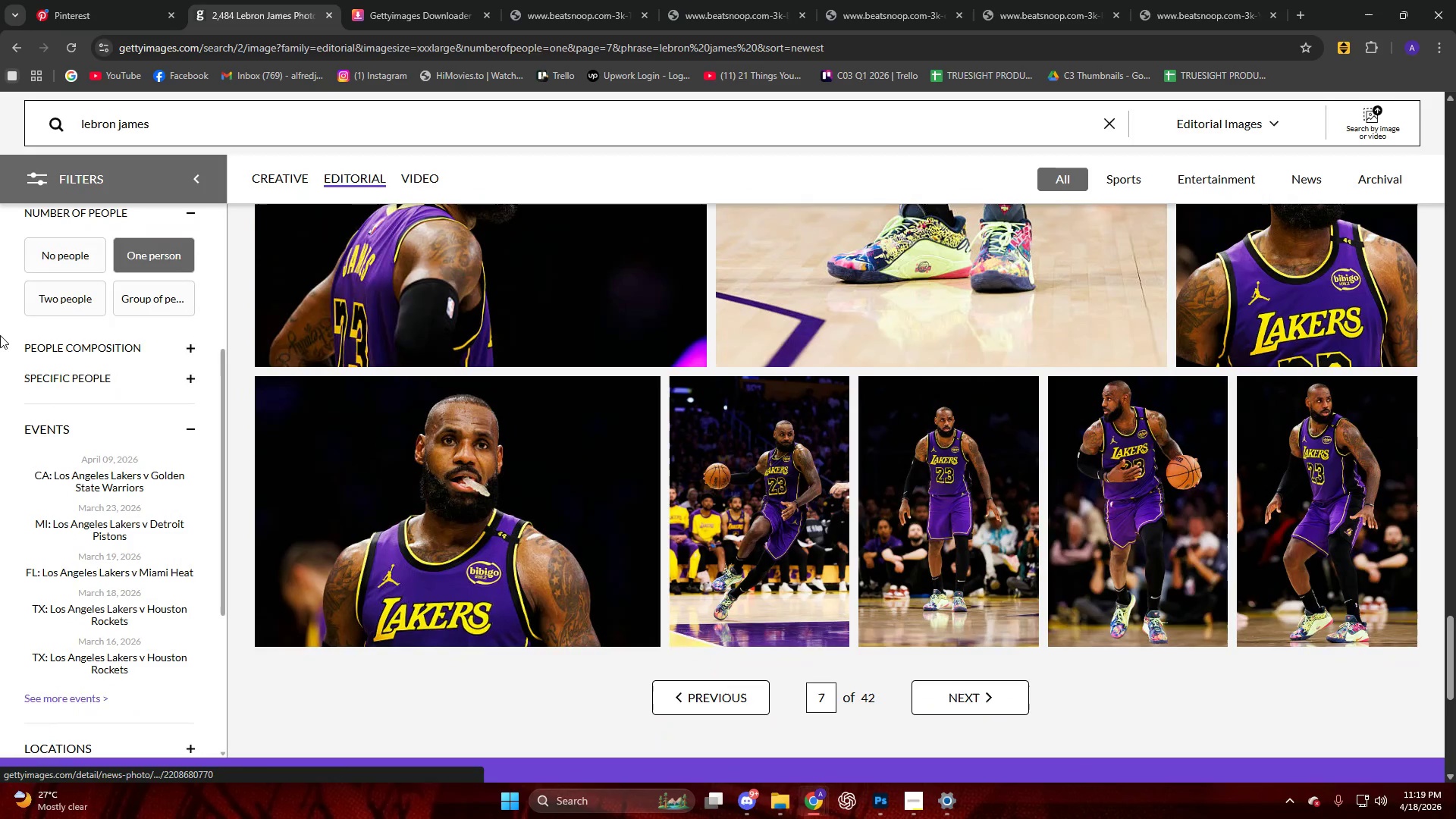 
scroll: coordinate [139, 470], scroll_direction: up, amount: 9.0
 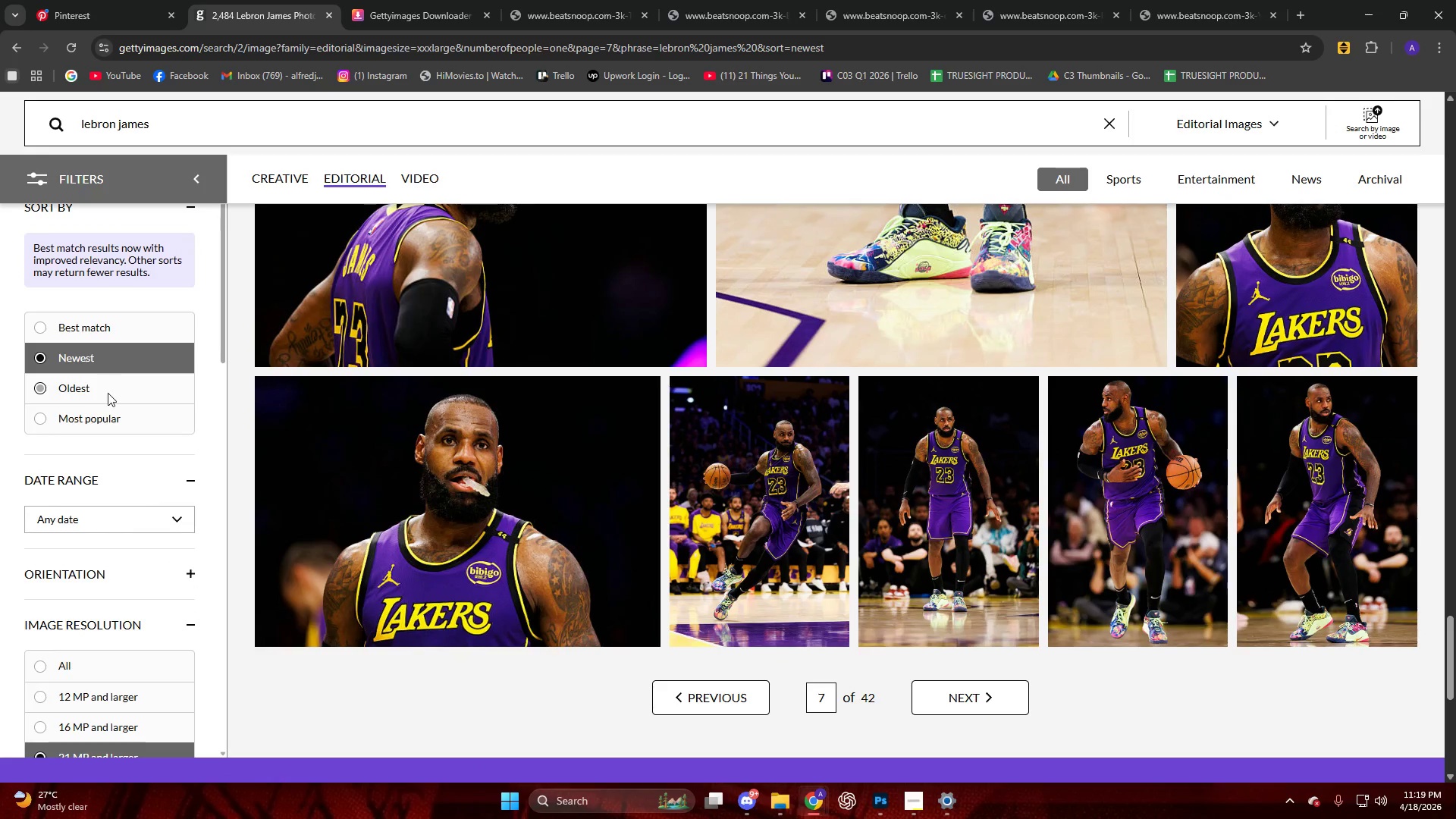 
left_click([109, 338])
 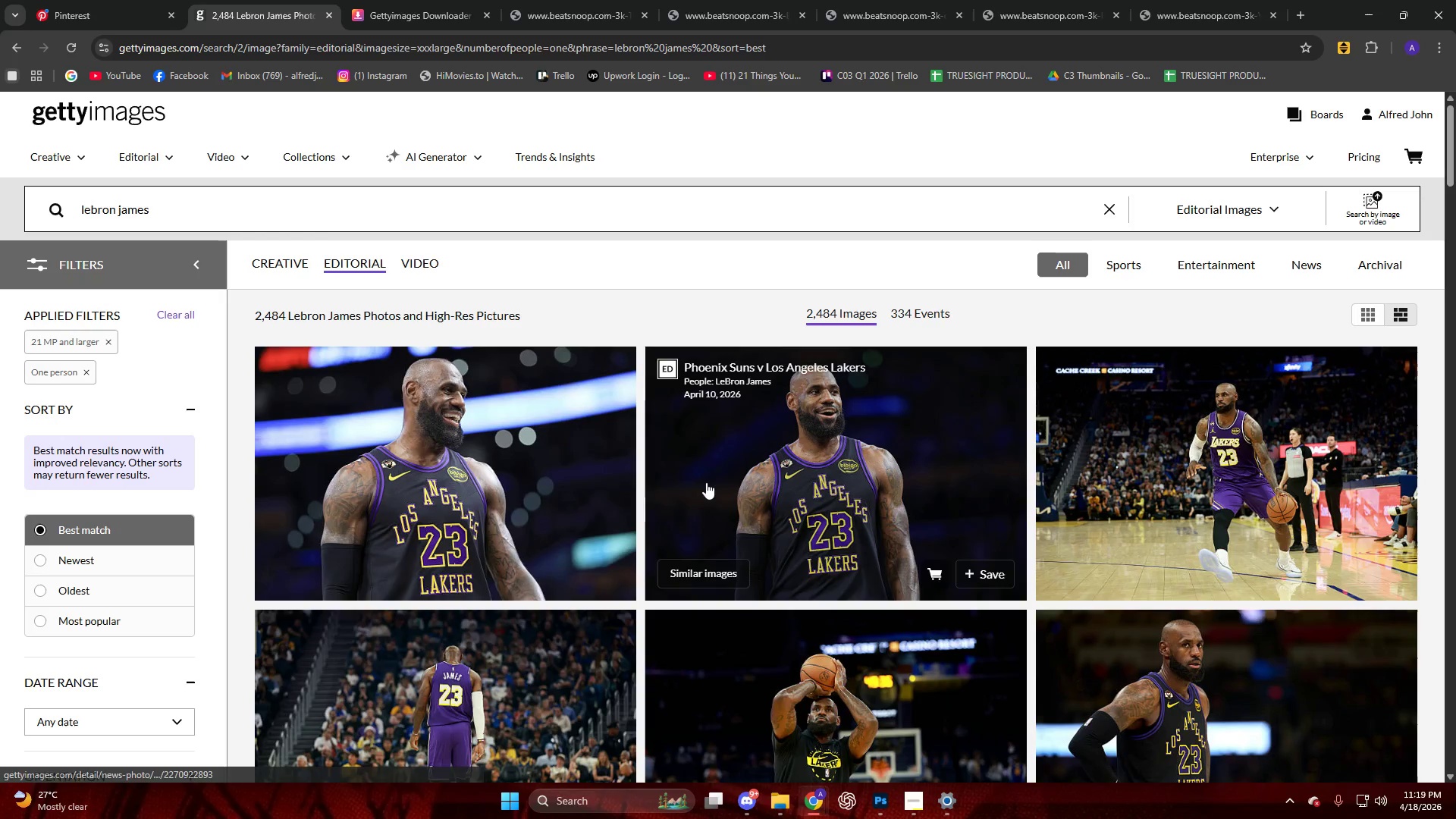 
scroll: coordinate [694, 481], scroll_direction: down, amount: 45.0
 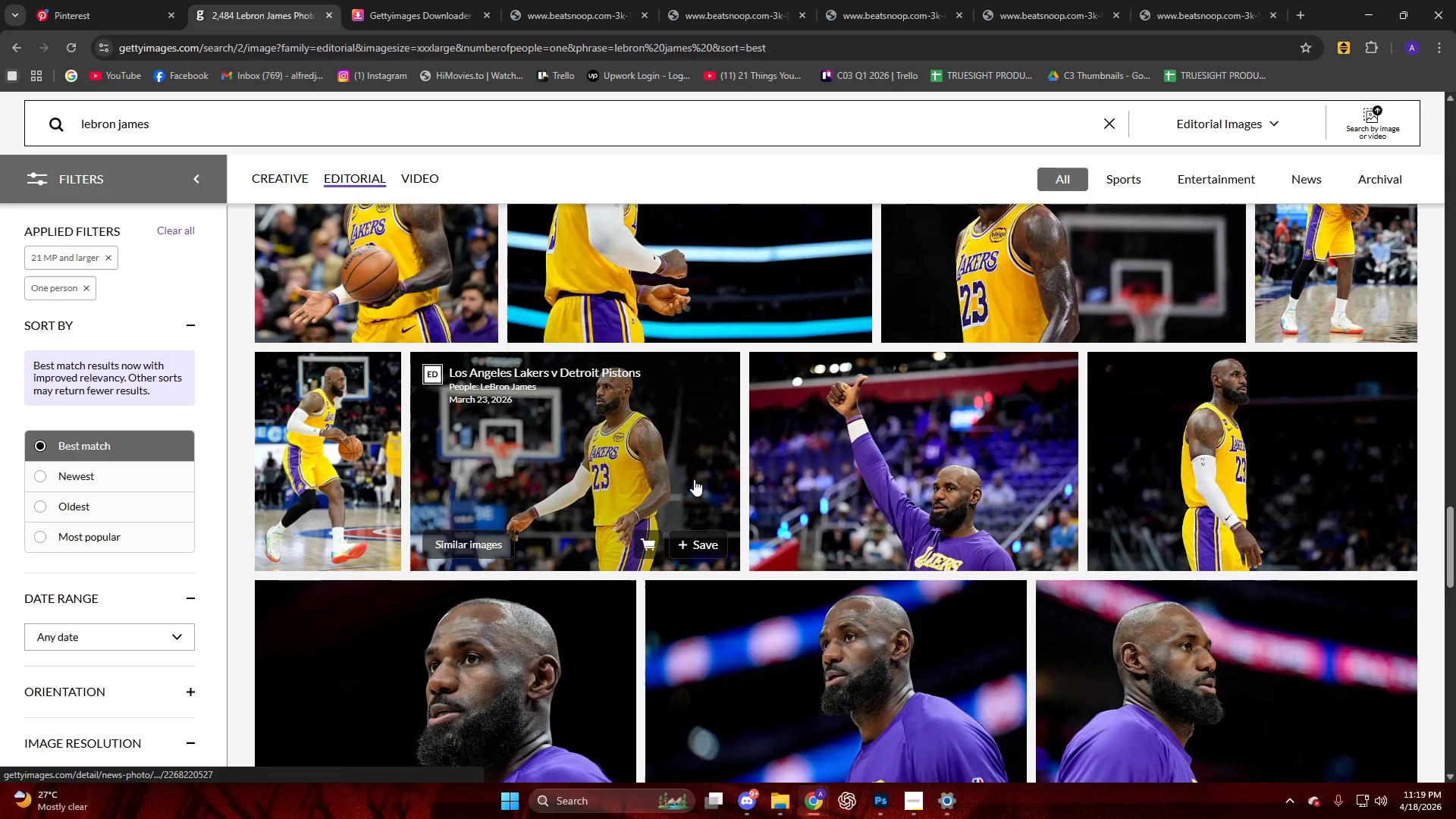 
scroll: coordinate [837, 513], scroll_direction: down, amount: 67.0
 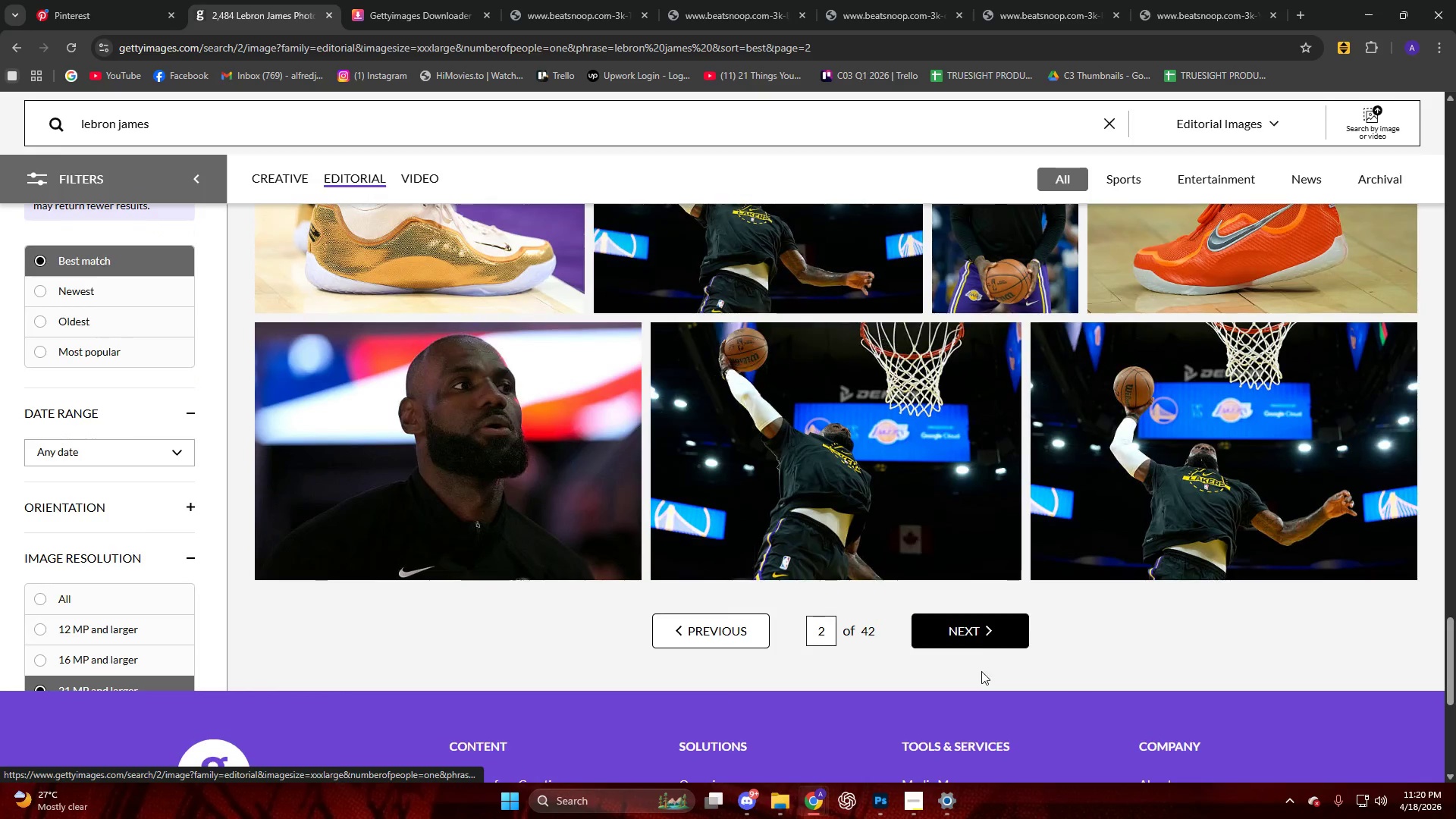 
left_click([969, 626])
 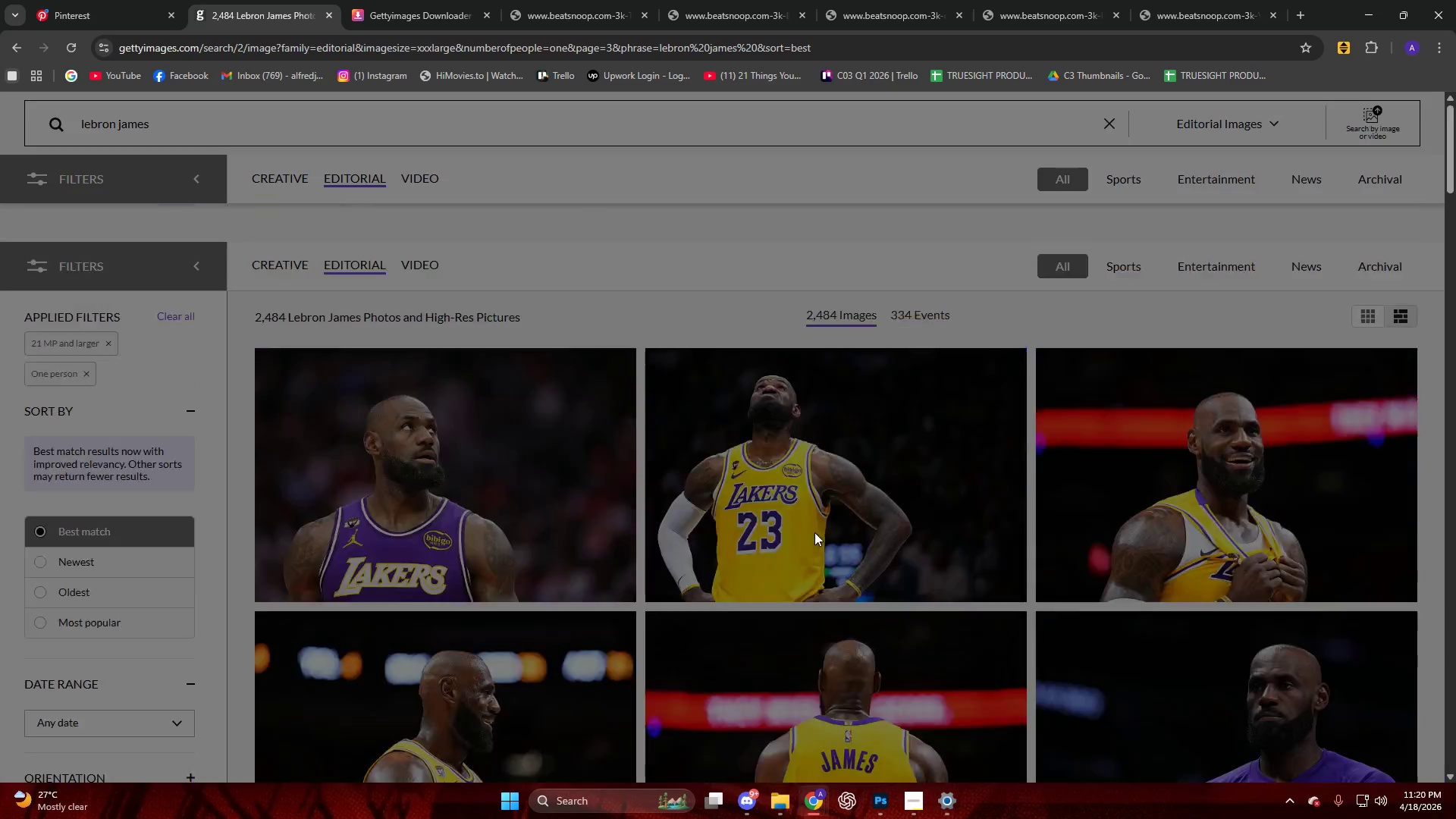 
scroll: coordinate [770, 553], scroll_direction: down, amount: 17.0
 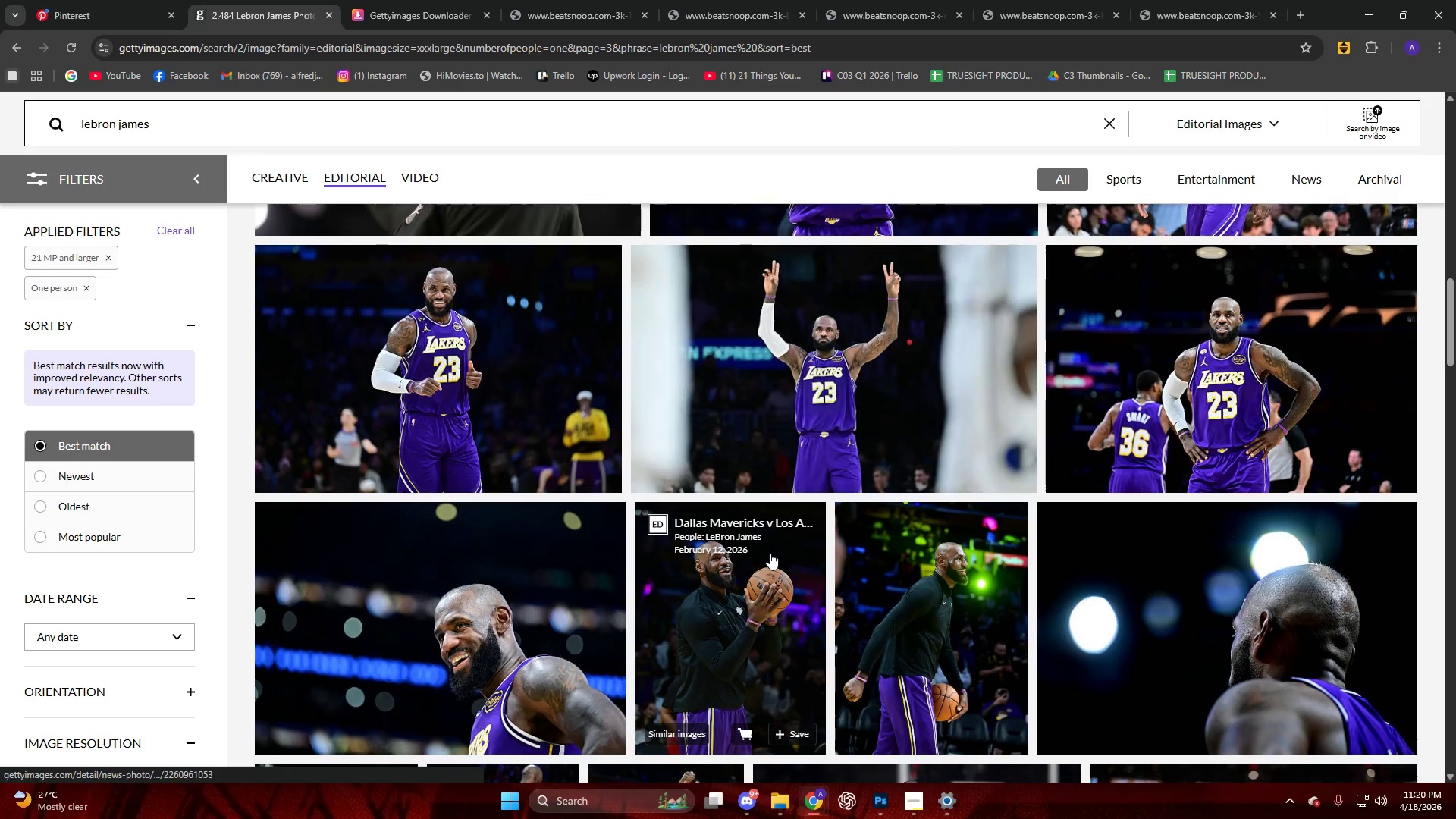 
scroll: coordinate [770, 553], scroll_direction: up, amount: 3.0
 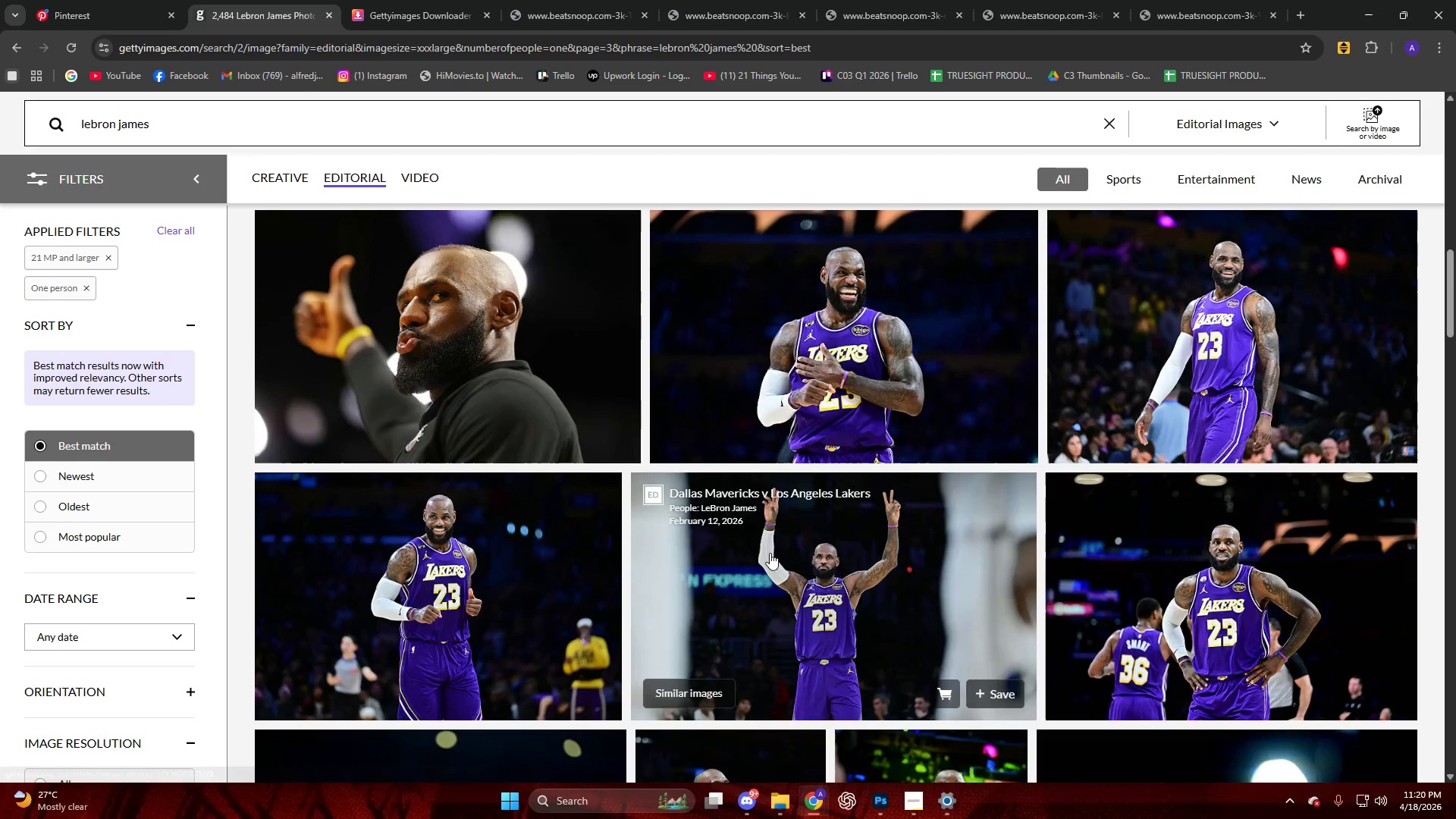 
scroll: coordinate [760, 549], scroll_direction: down, amount: 32.0
 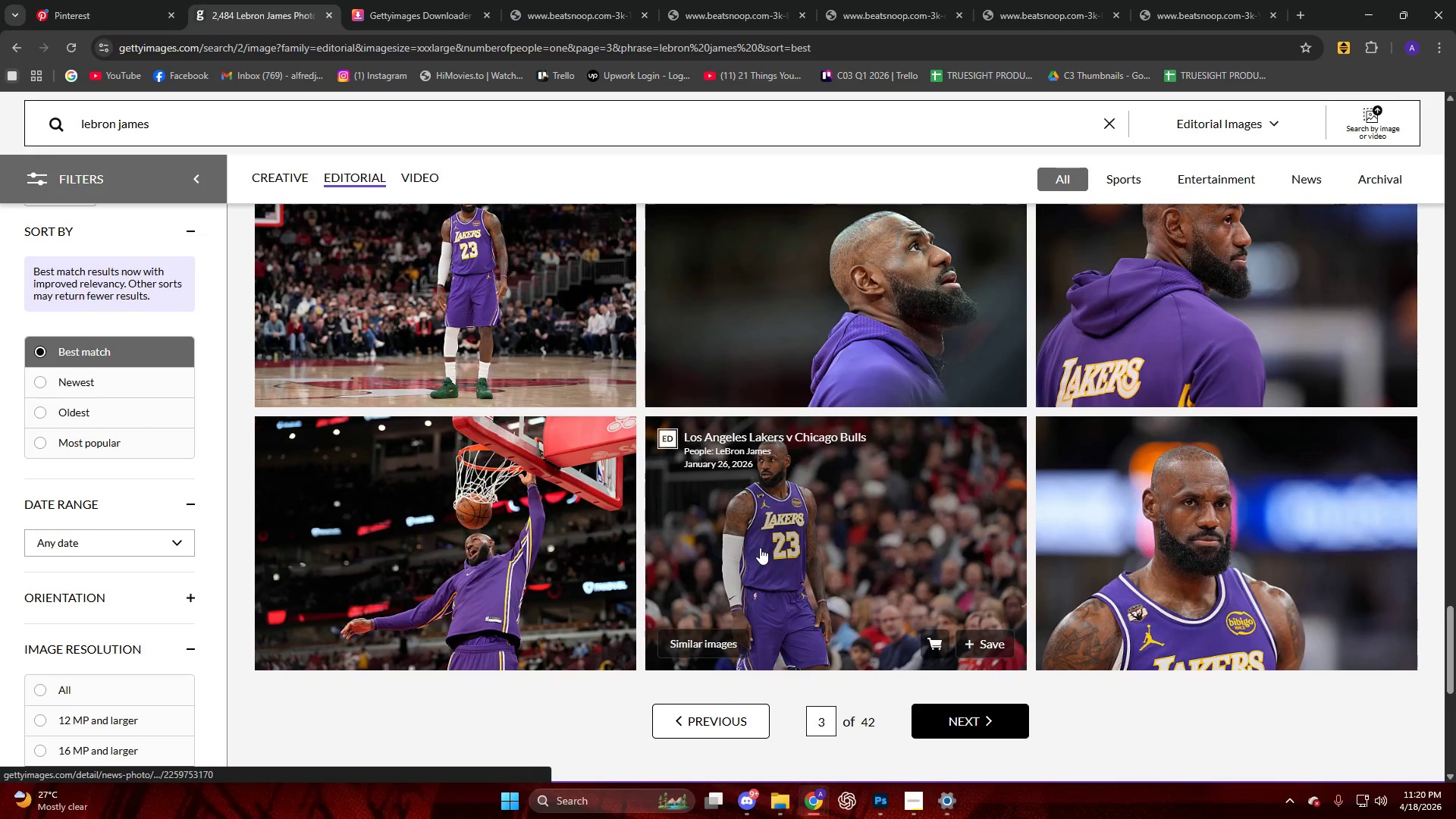 
scroll: coordinate [757, 548], scroll_direction: down, amount: 6.0
 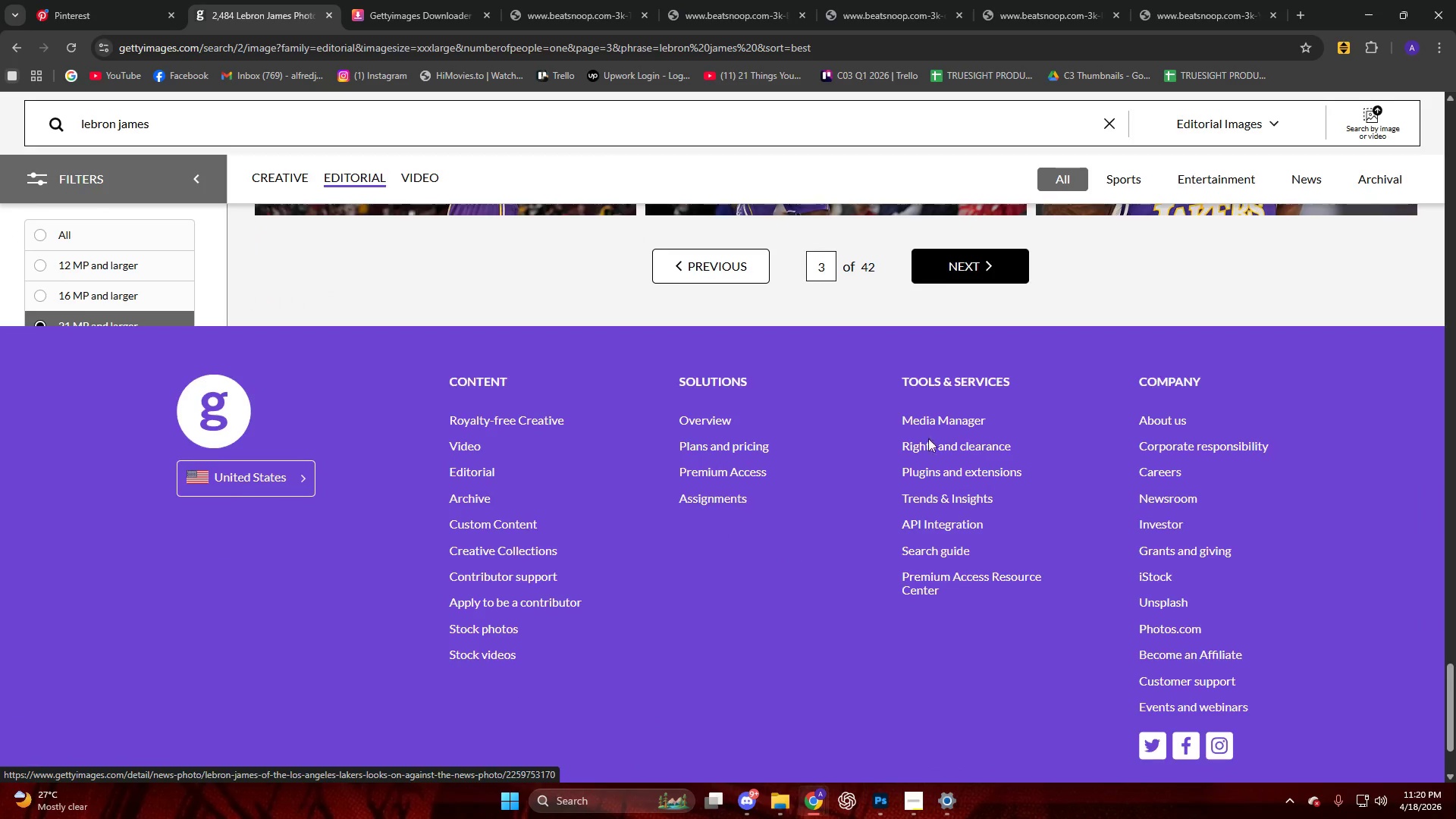 
scroll: coordinate [993, 392], scroll_direction: up, amount: 3.0
 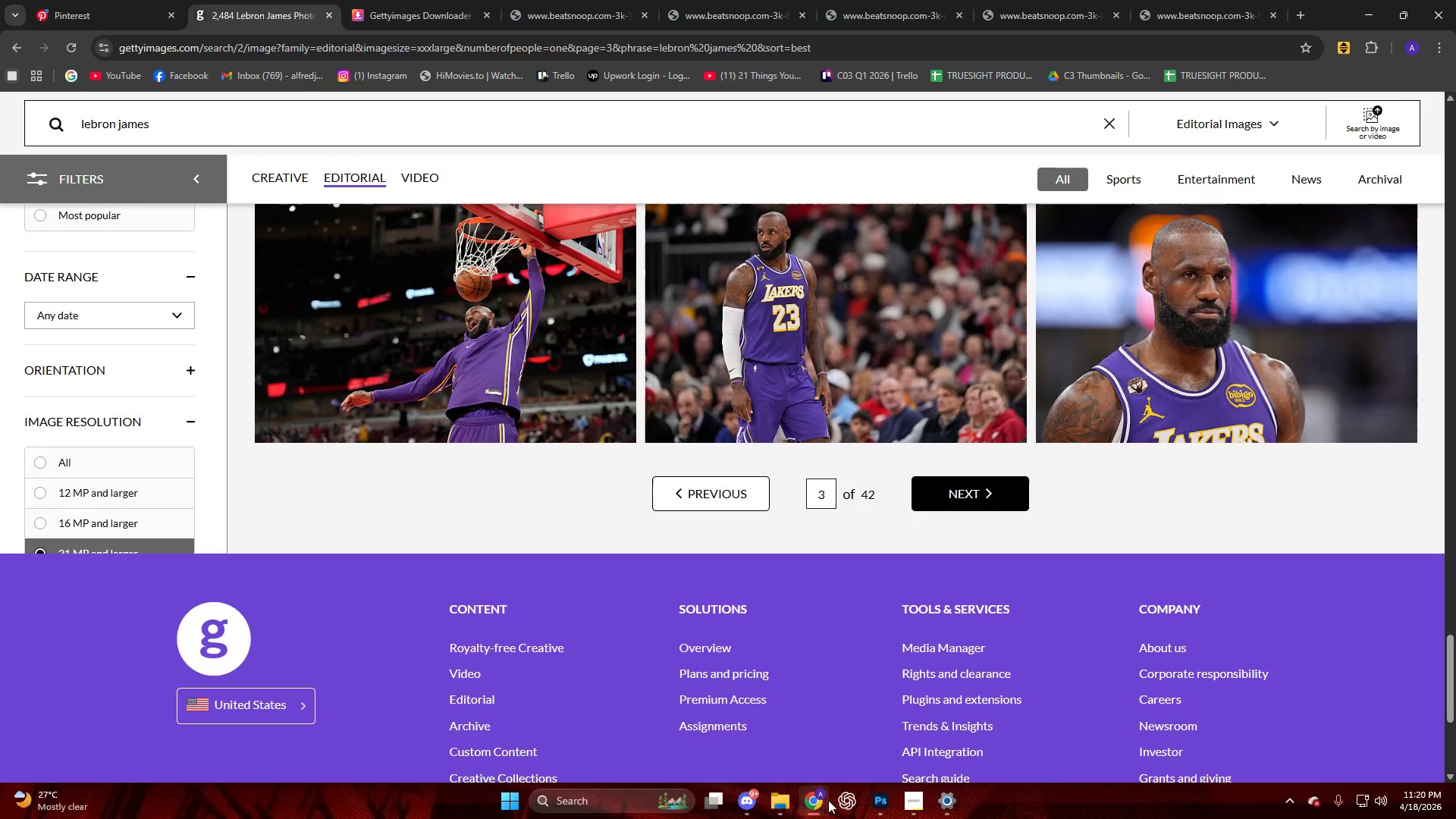 
left_click([812, 799])
 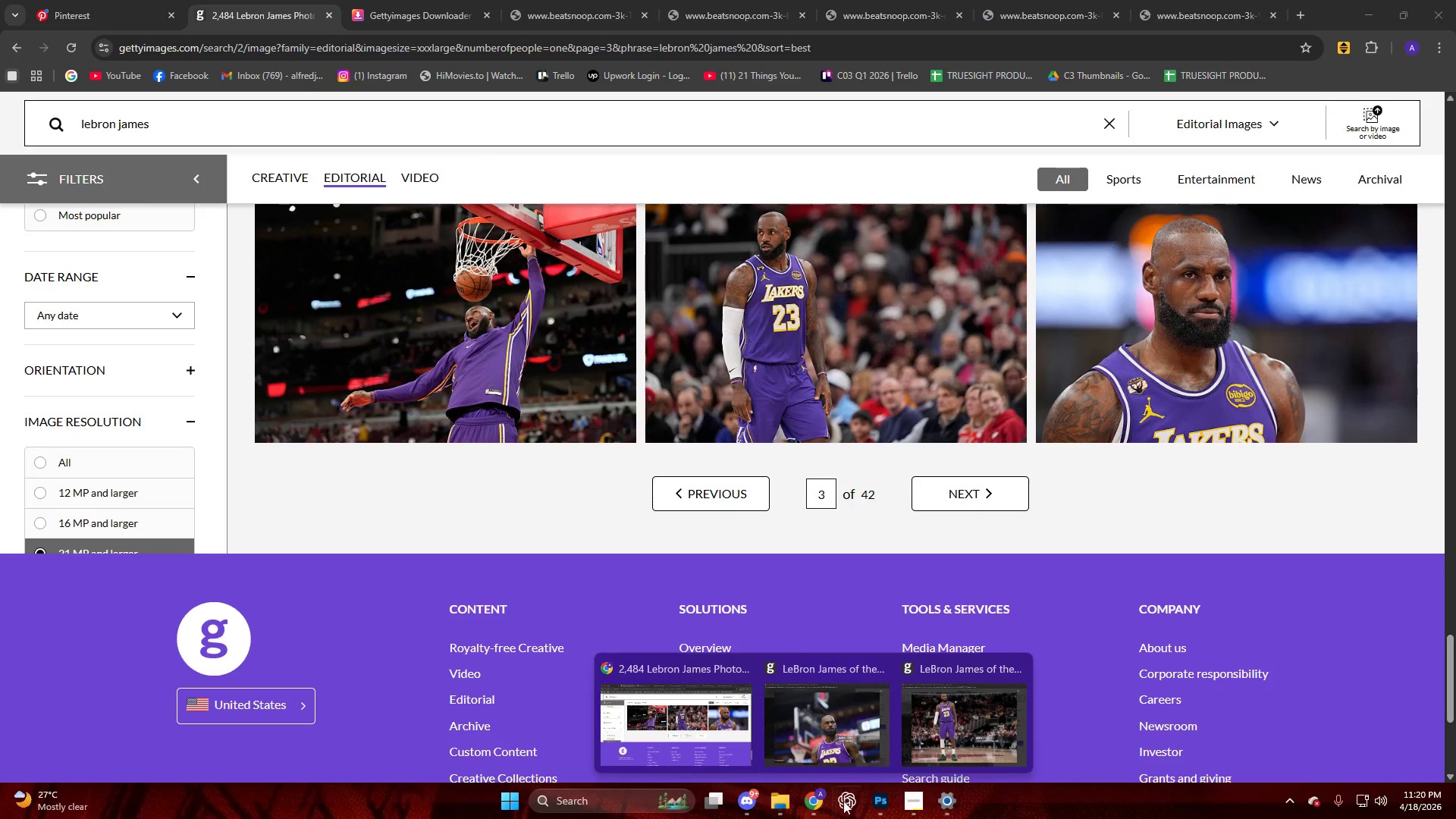 
left_click([877, 808])
 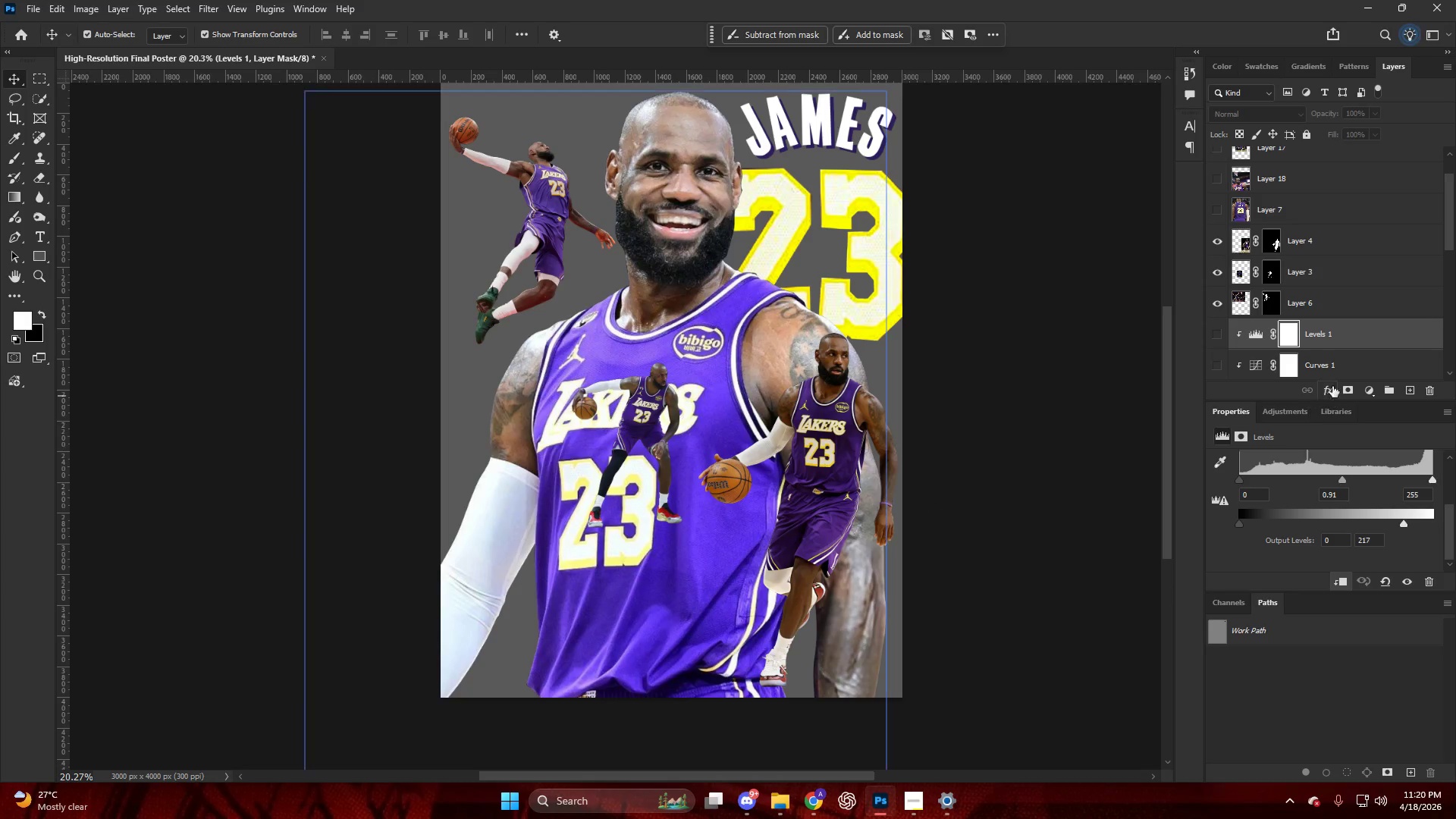 
key(V)
 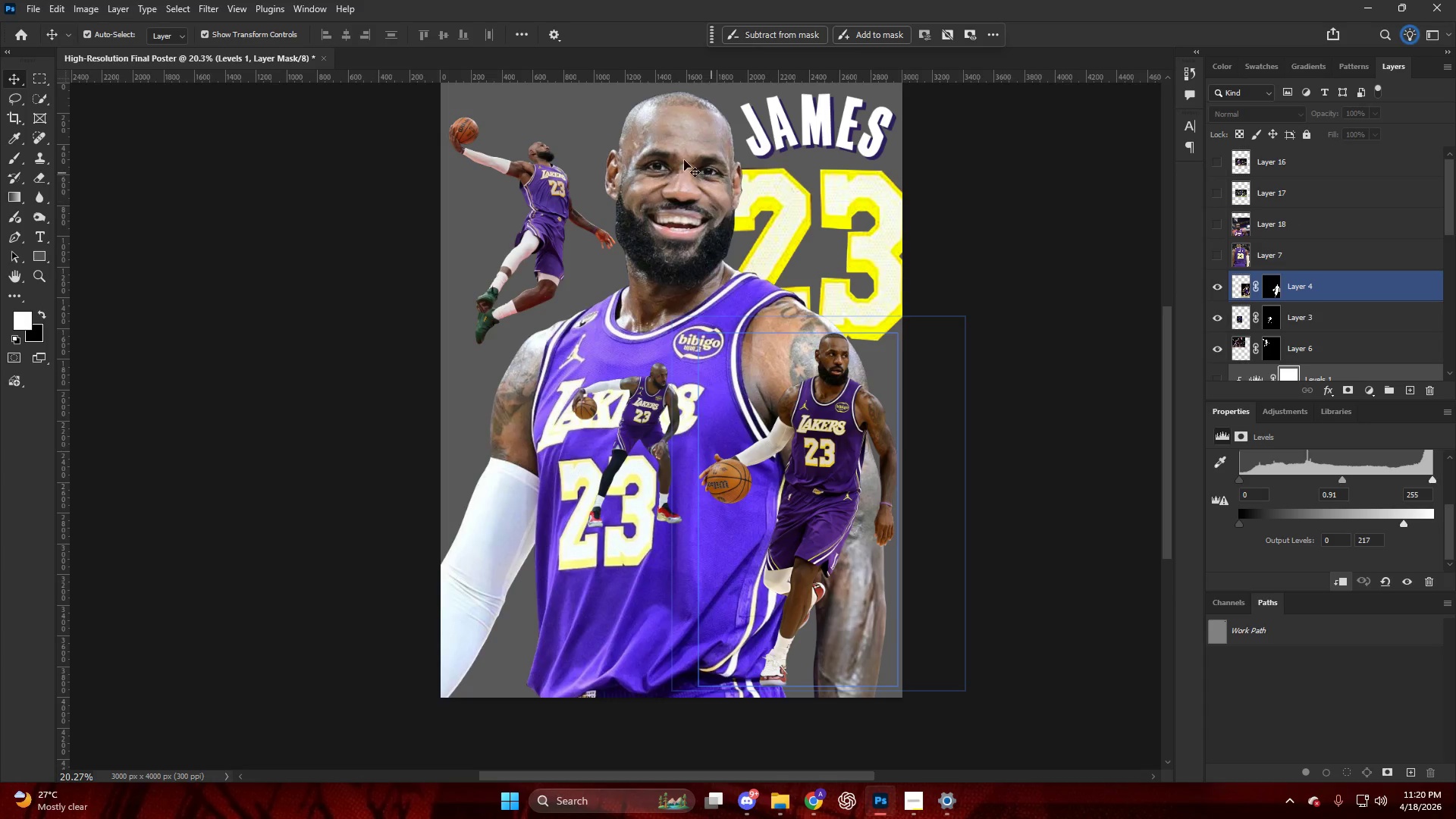 
scroll: coordinate [1263, 274], scroll_direction: up, amount: 5.0
 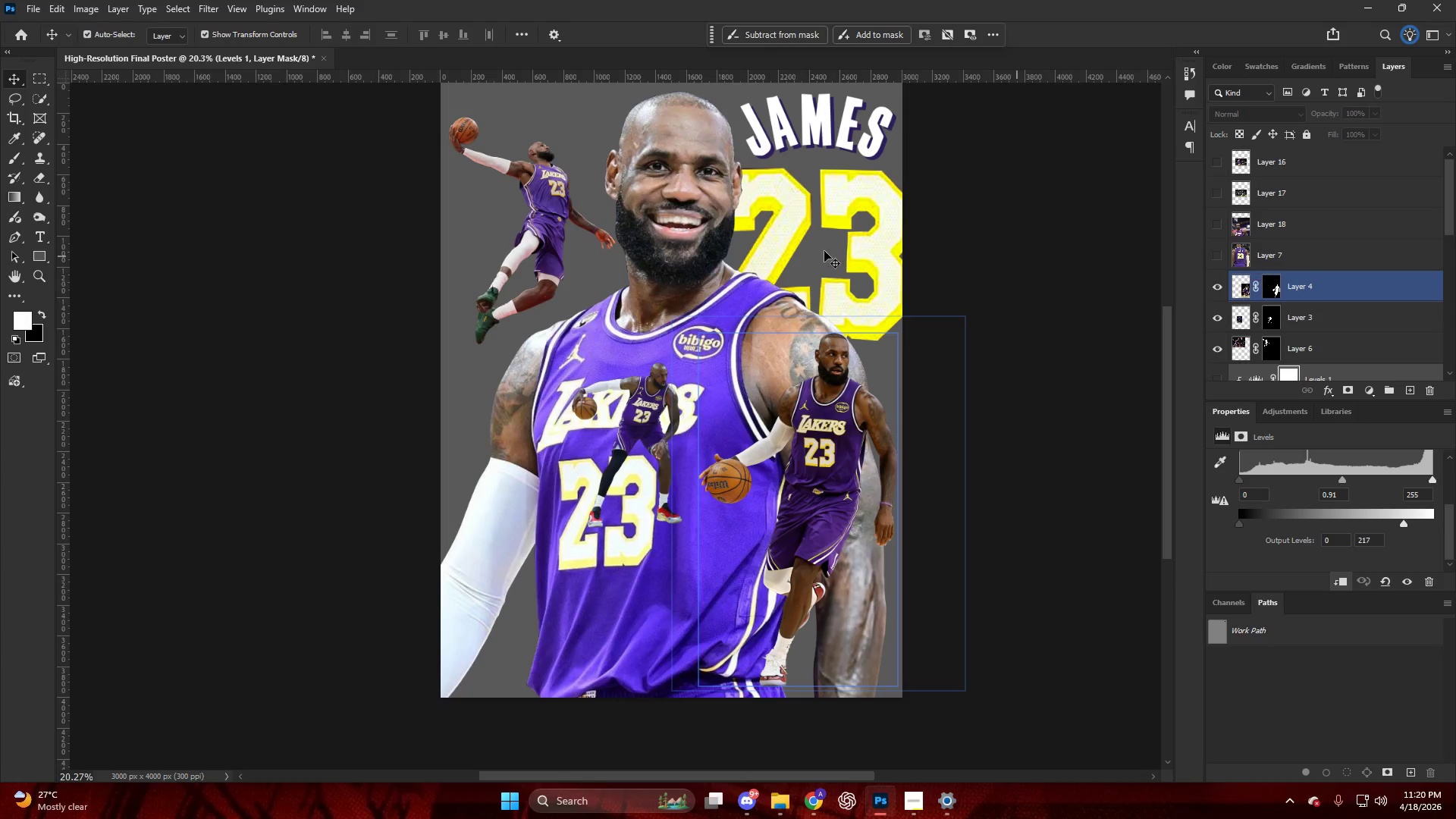 
left_click([679, 158])
 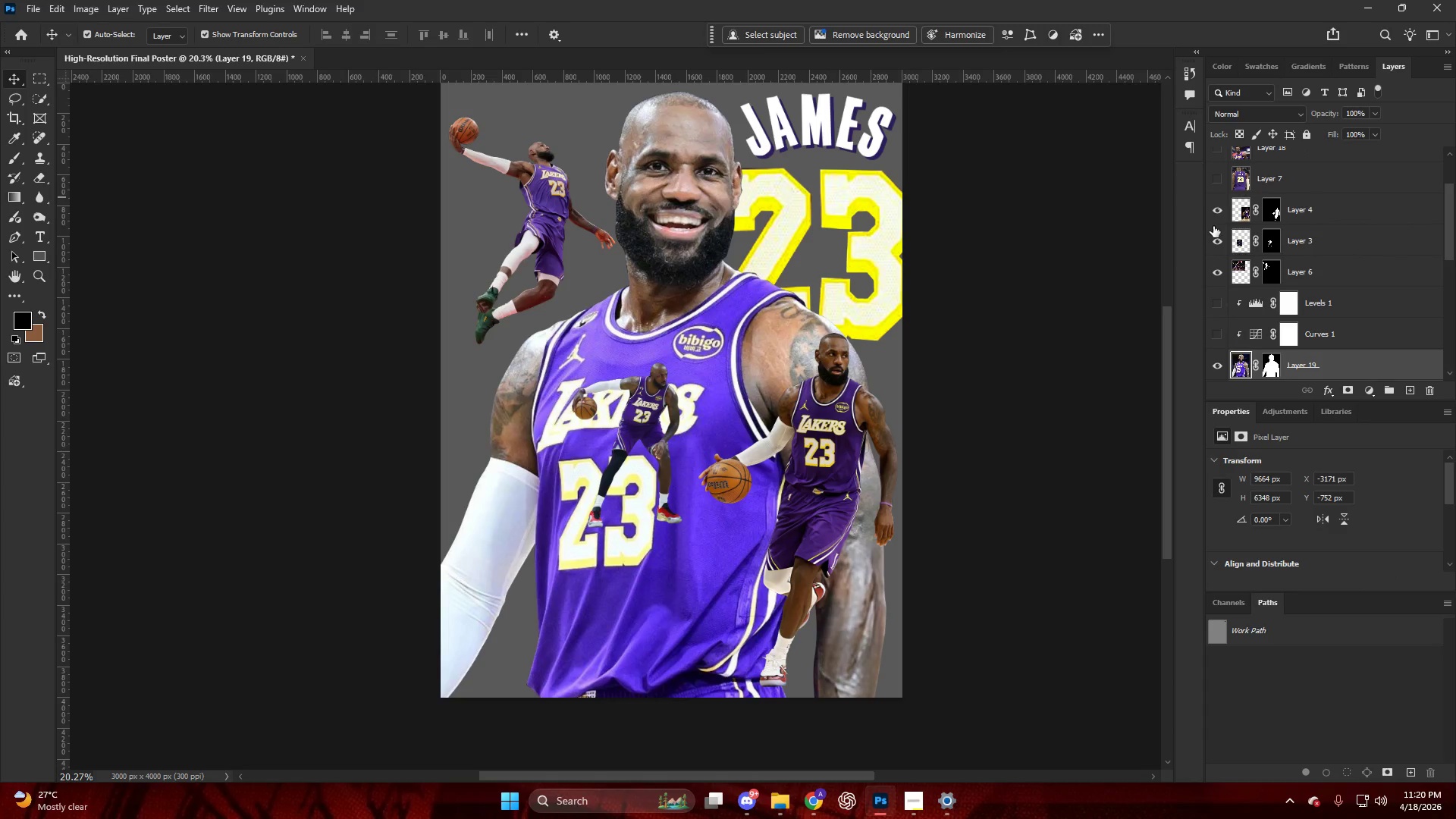 
left_click([1217, 219])
 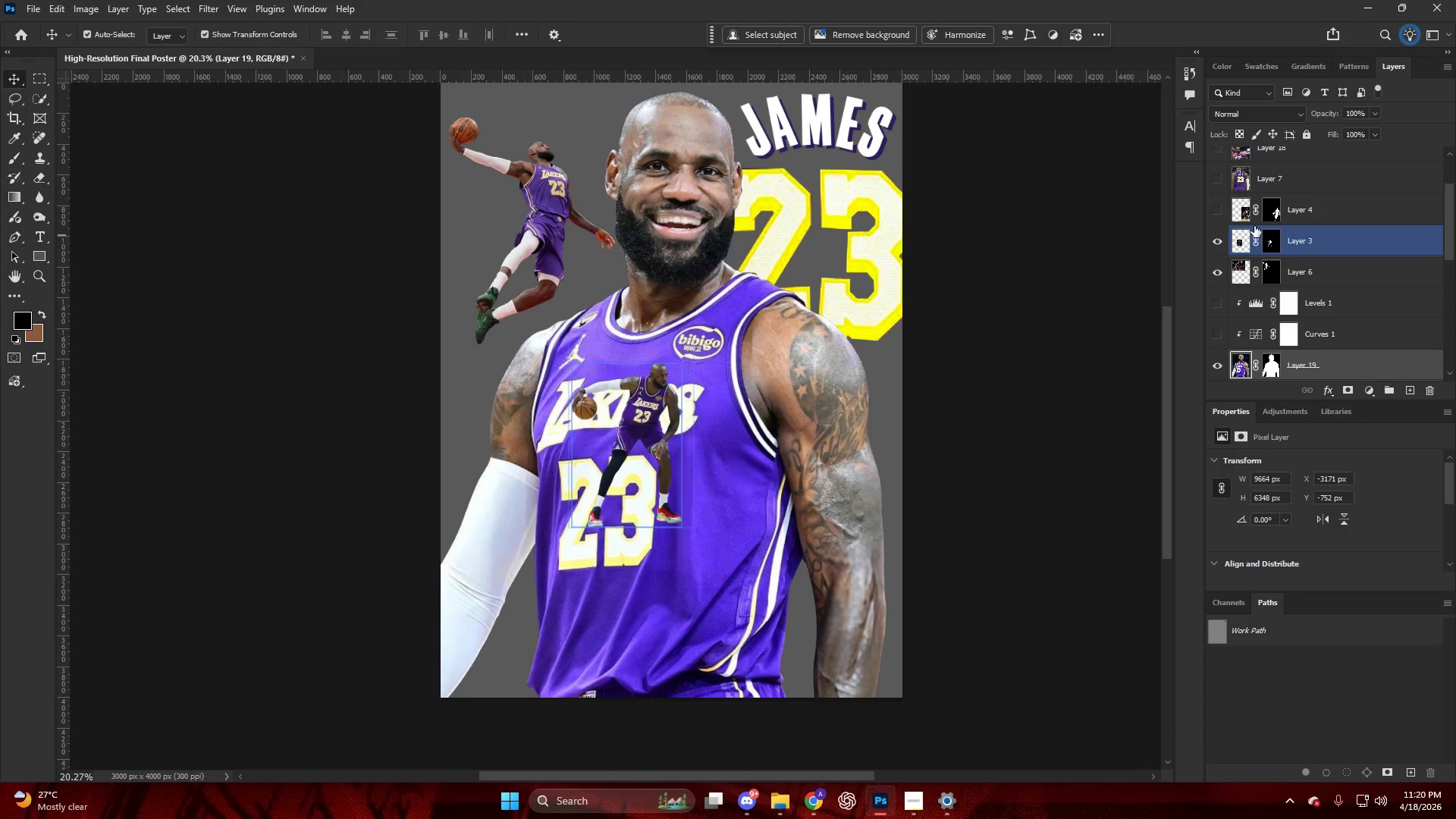 
left_click([1219, 209])
 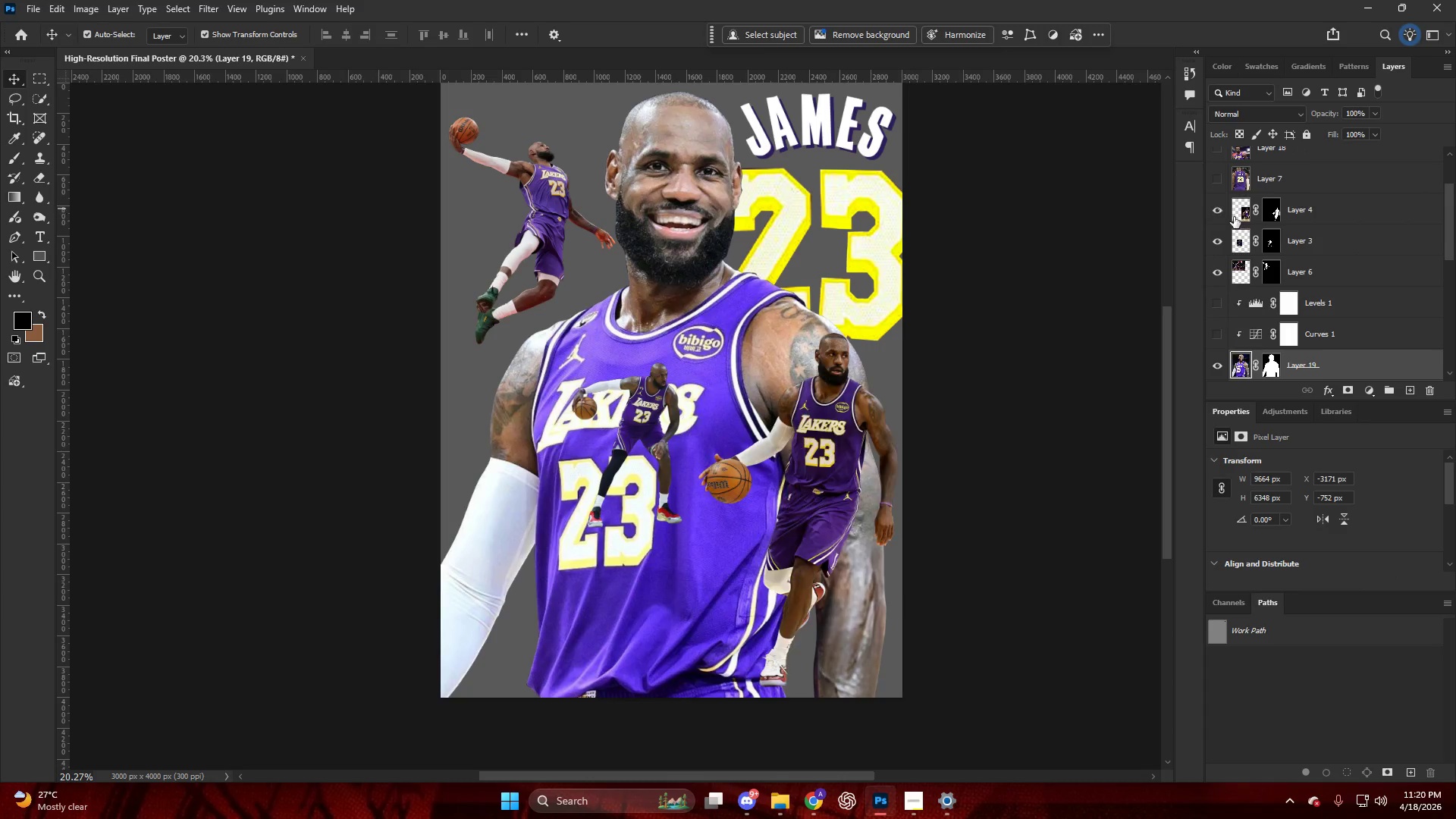 
scroll: coordinate [1238, 220], scroll_direction: up, amount: 3.0
 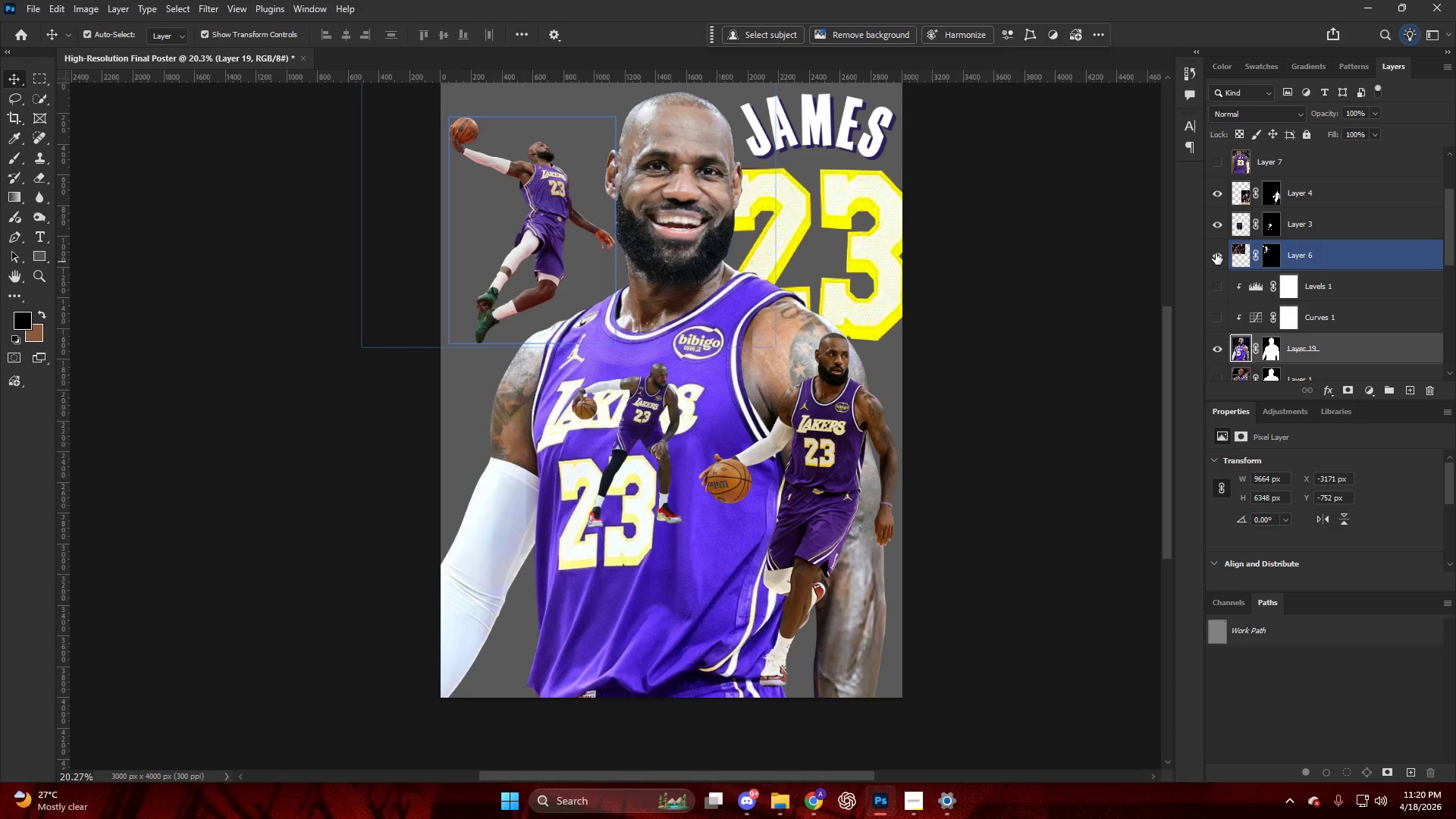 
double_click([1216, 253])
 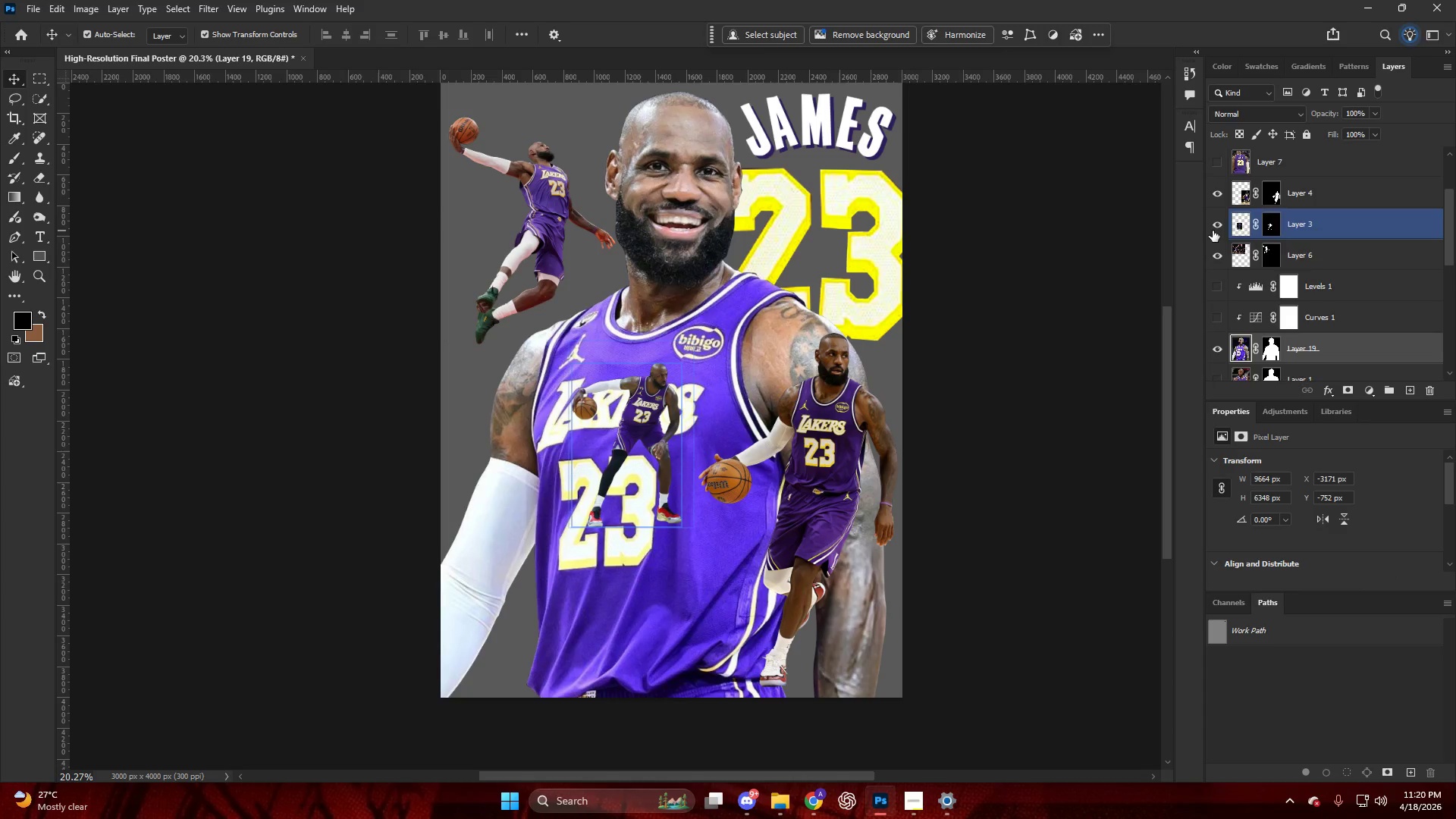 
scroll: coordinate [1219, 253], scroll_direction: down, amount: 4.0
 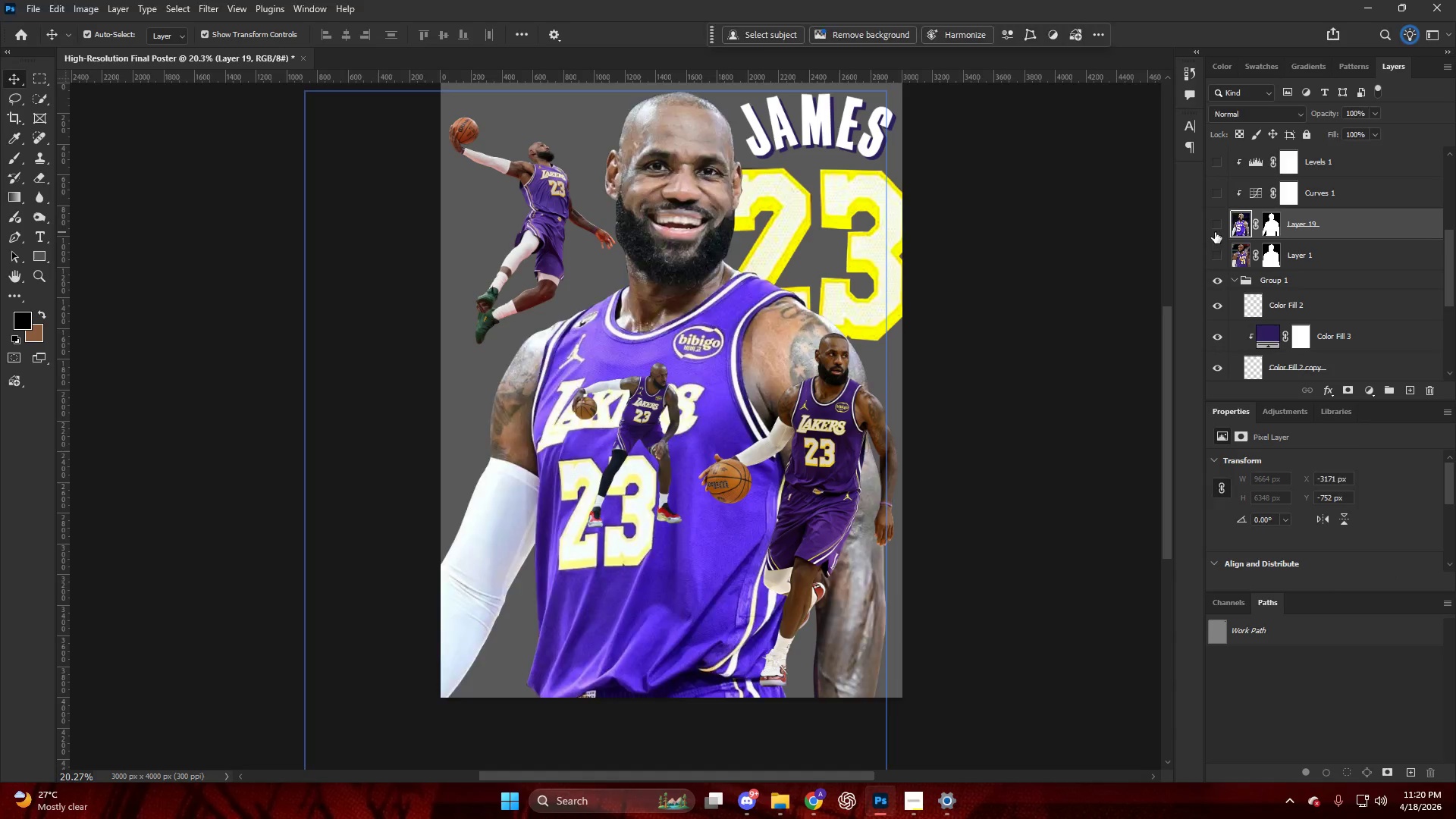 
double_click([1218, 253])
 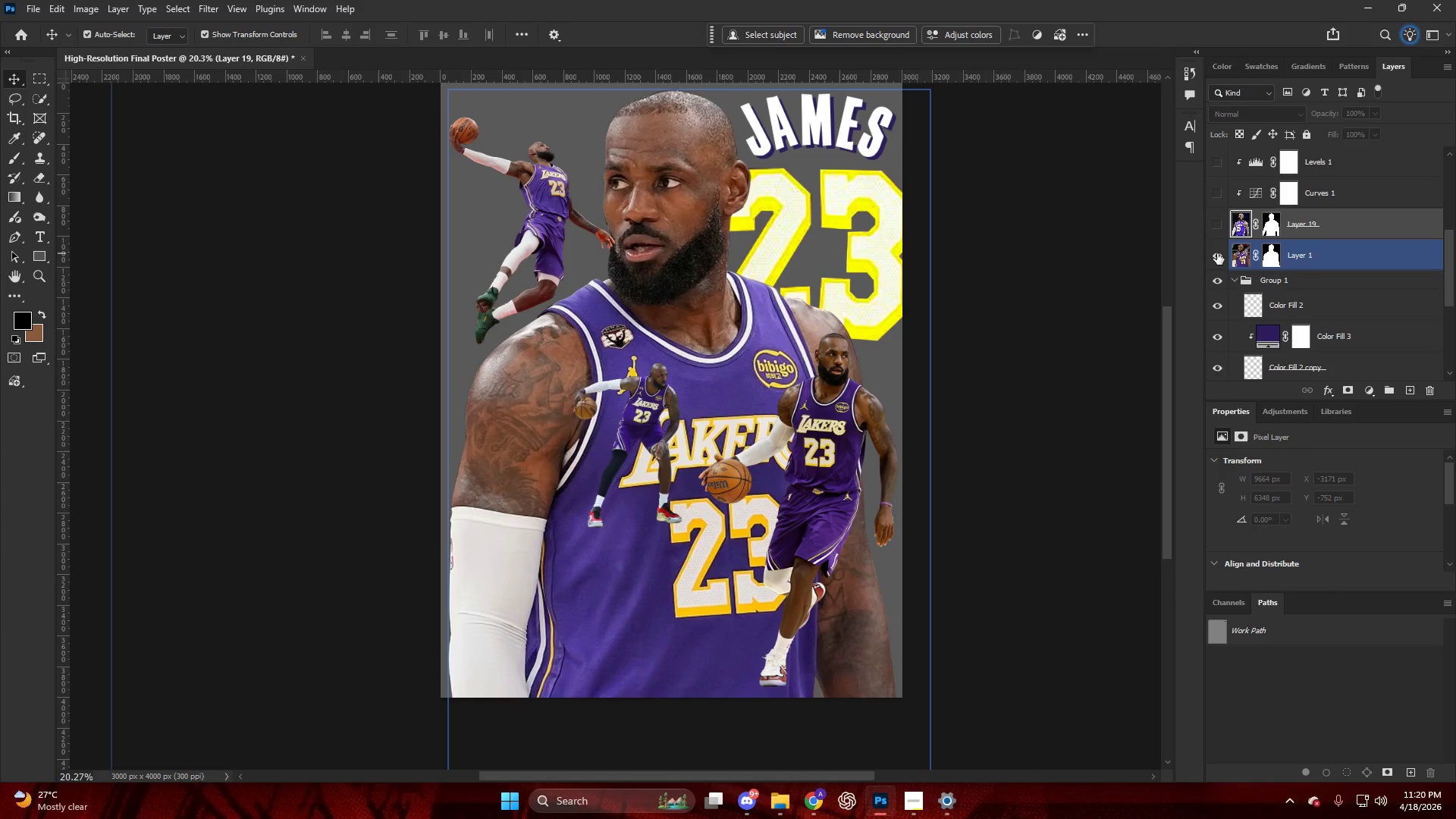 
left_click([1217, 253])
 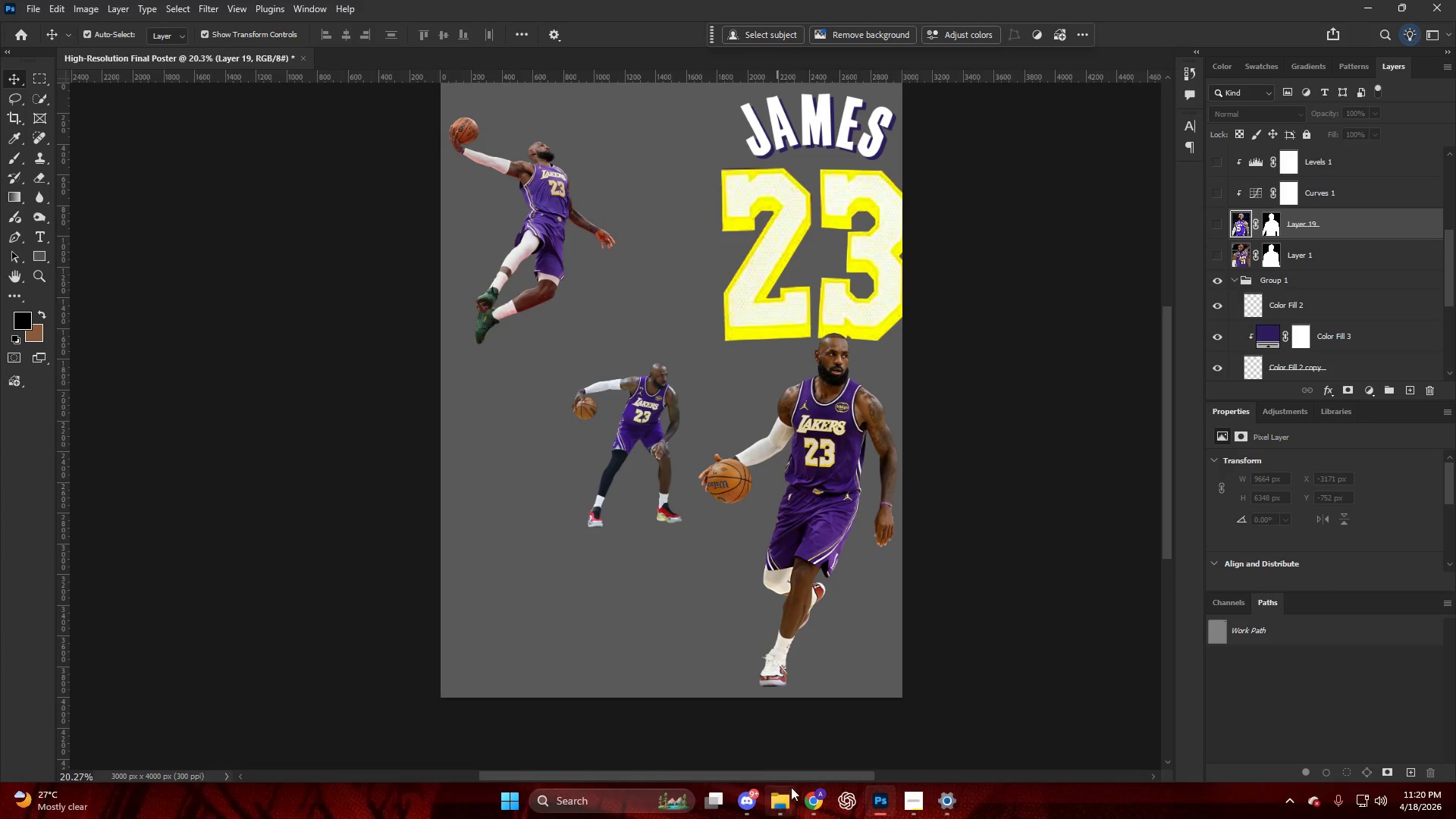 
left_click([810, 805])
 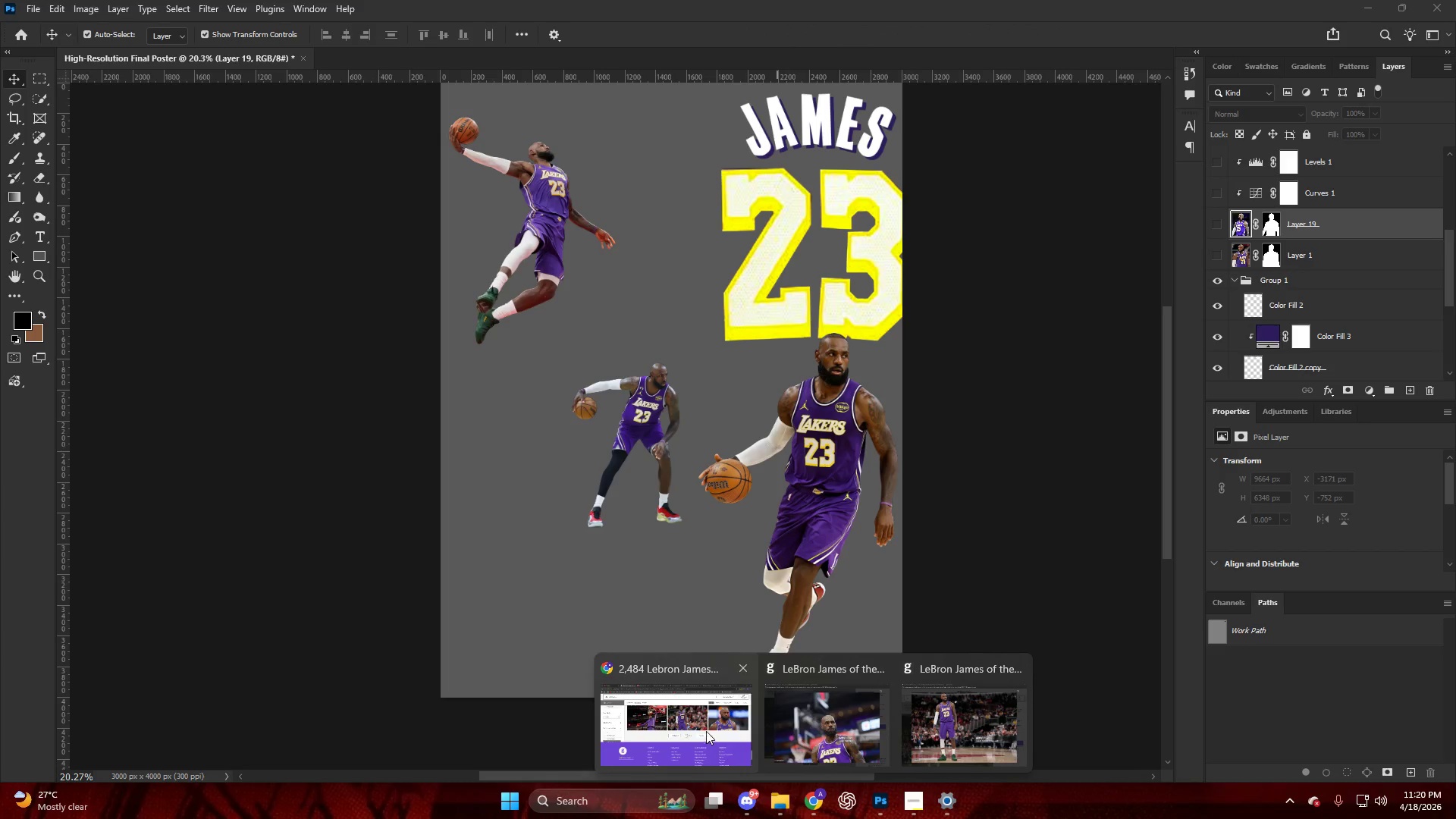 
left_click([789, 719])
 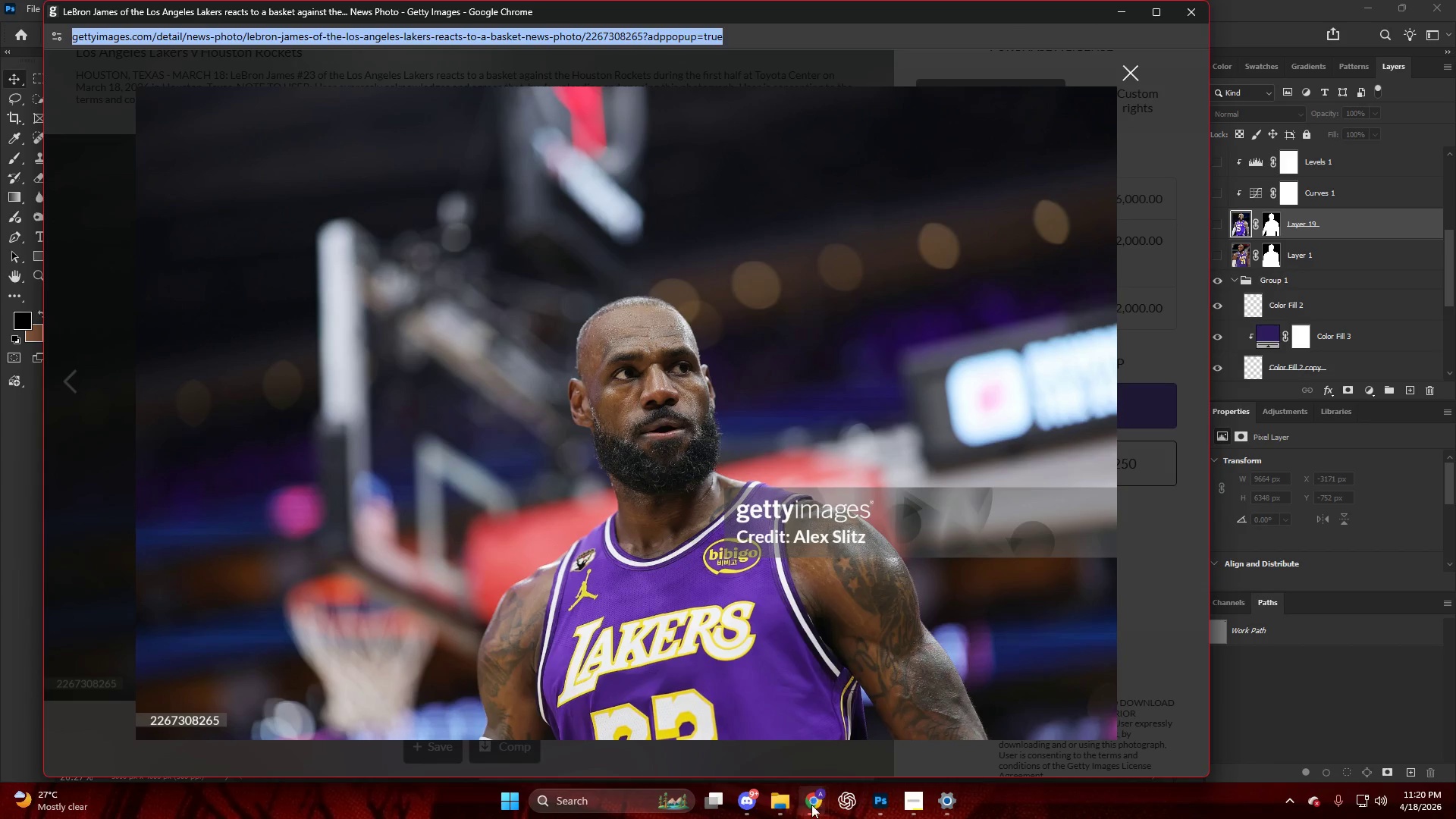 
double_click([677, 725])
 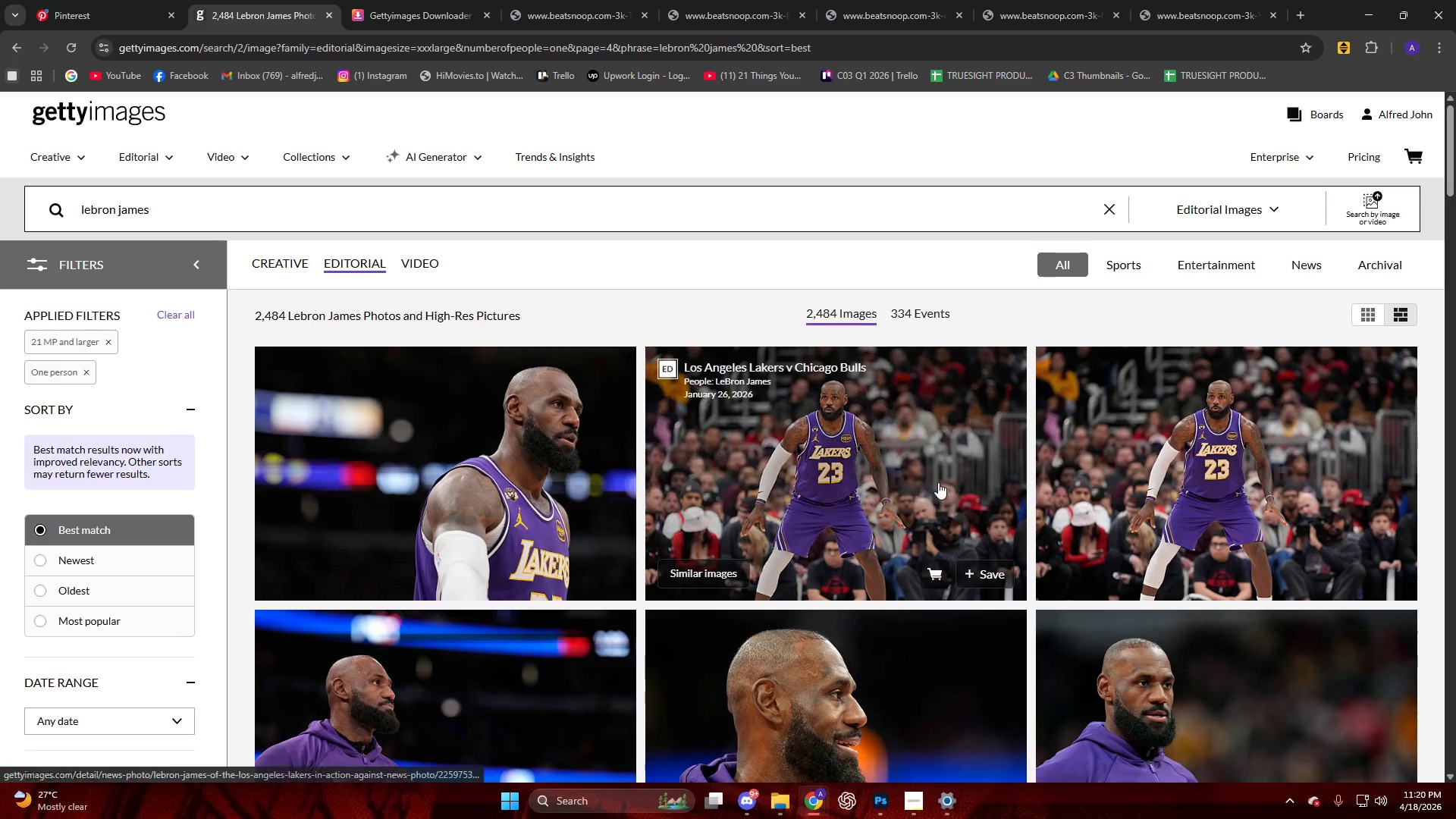 
scroll: coordinate [808, 428], scroll_direction: down, amount: 46.0
 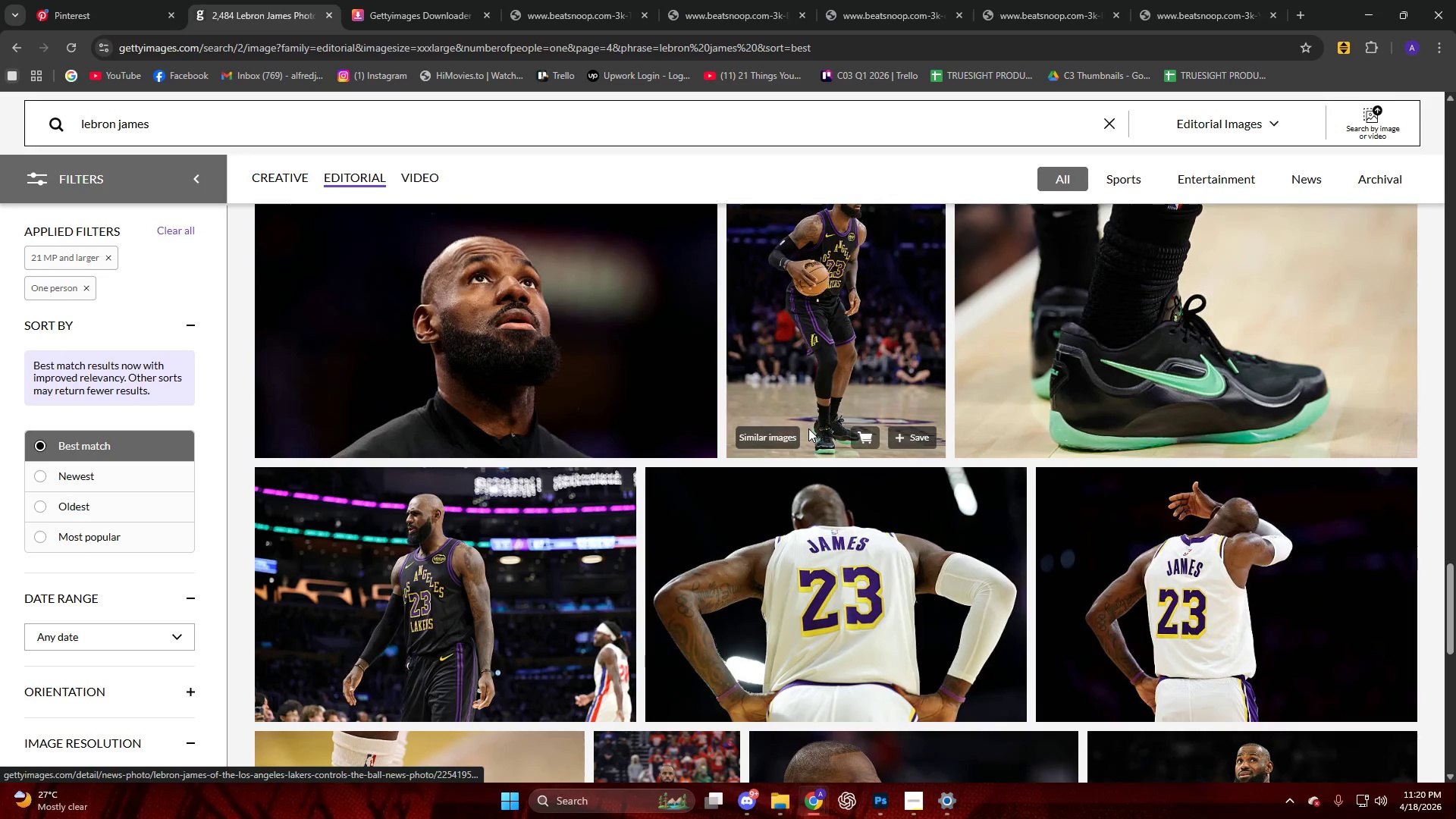 
scroll: coordinate [808, 428], scroll_direction: down, amount: 5.0
 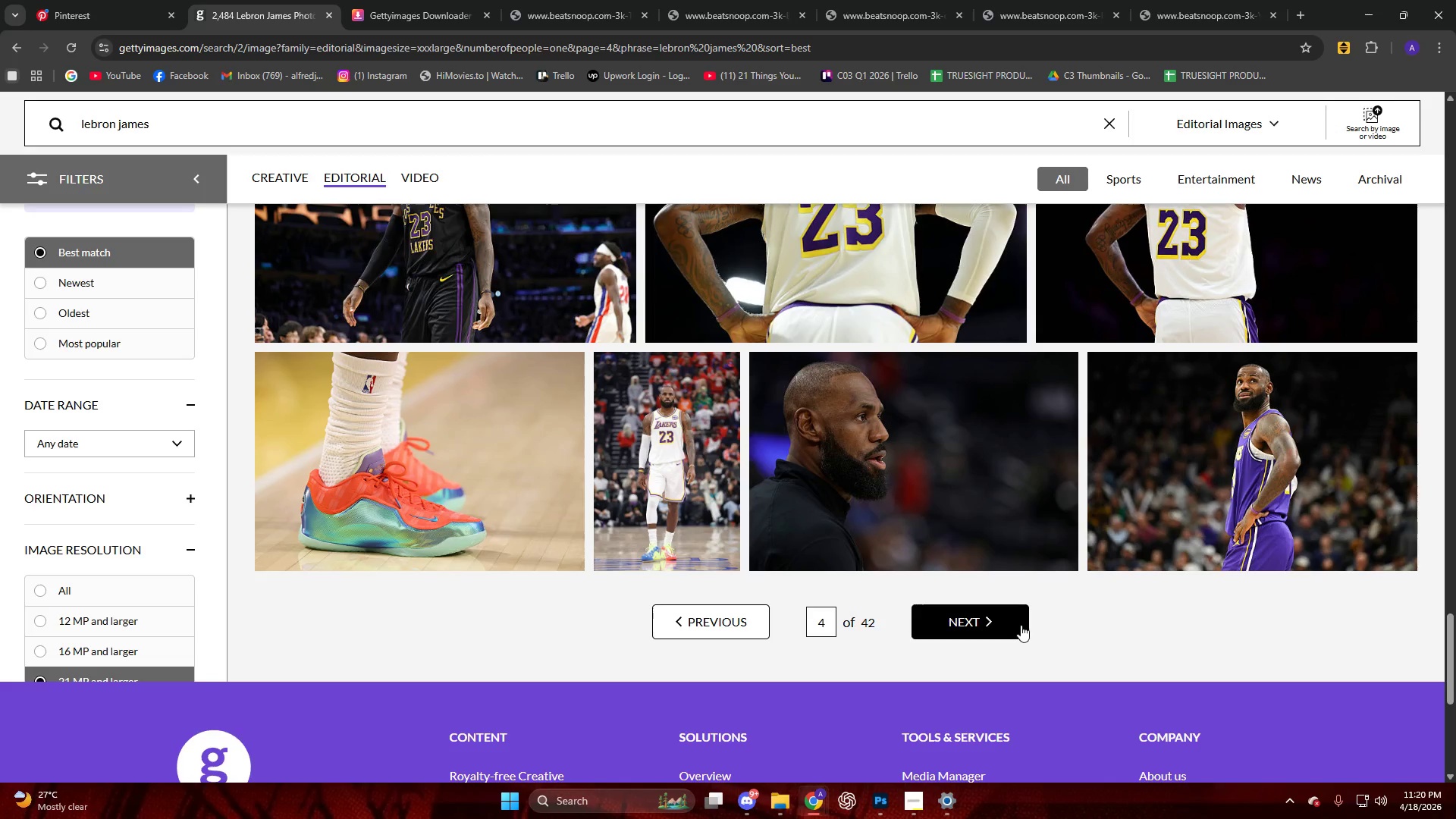 
left_click([983, 627])
 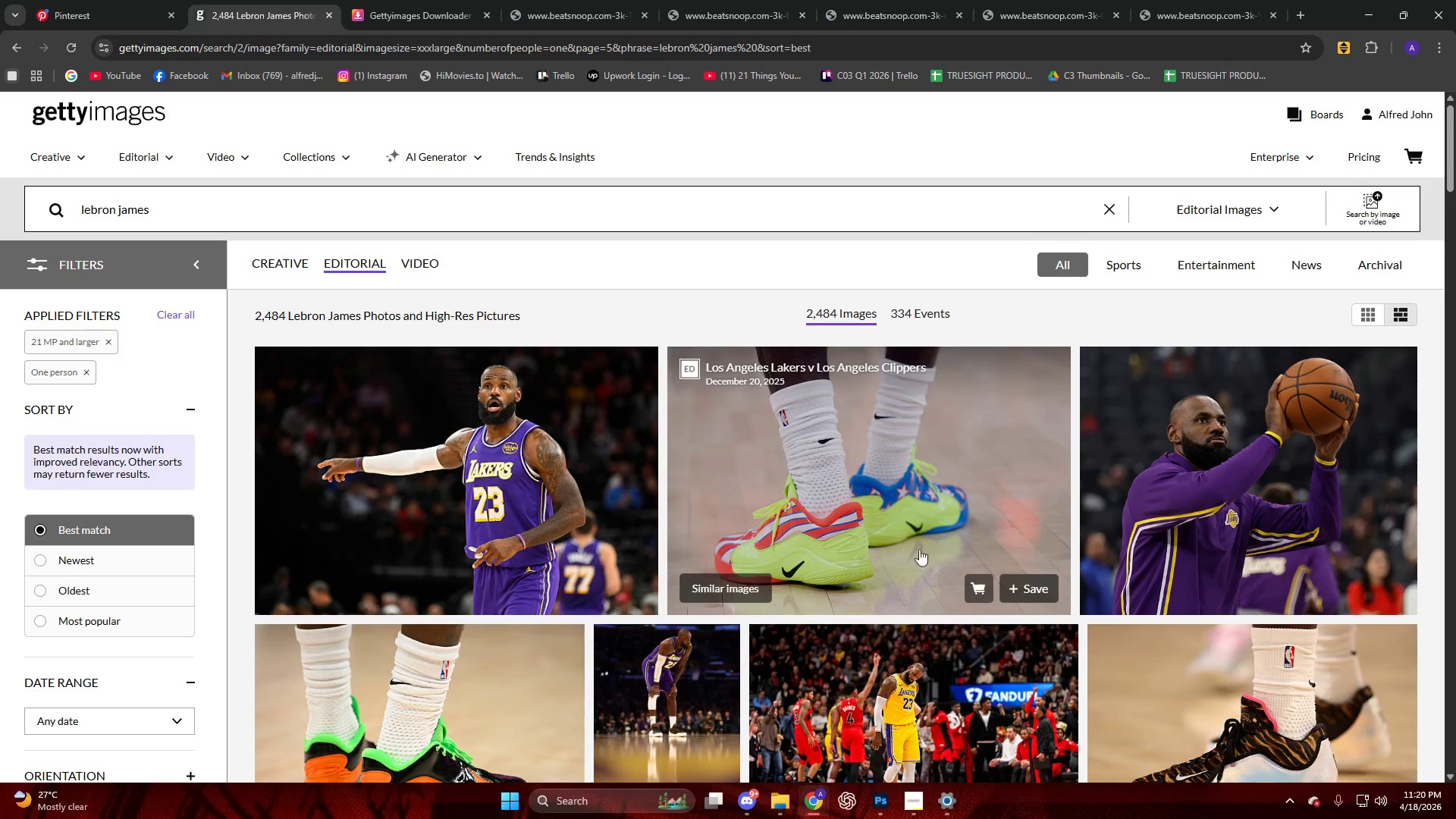 
scroll: coordinate [820, 478], scroll_direction: down, amount: 20.0
 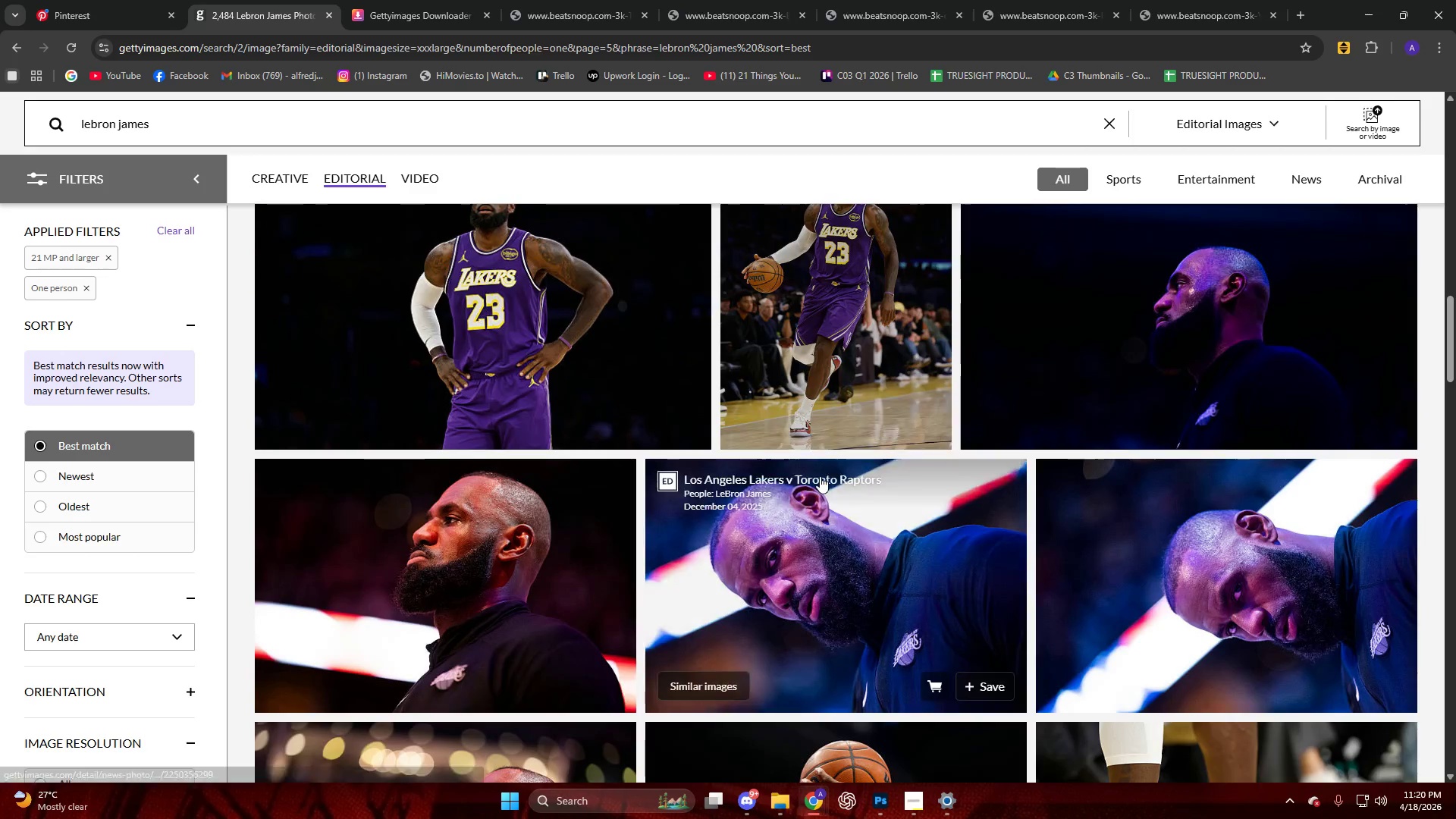 
scroll: coordinate [821, 478], scroll_direction: up, amount: 2.0
 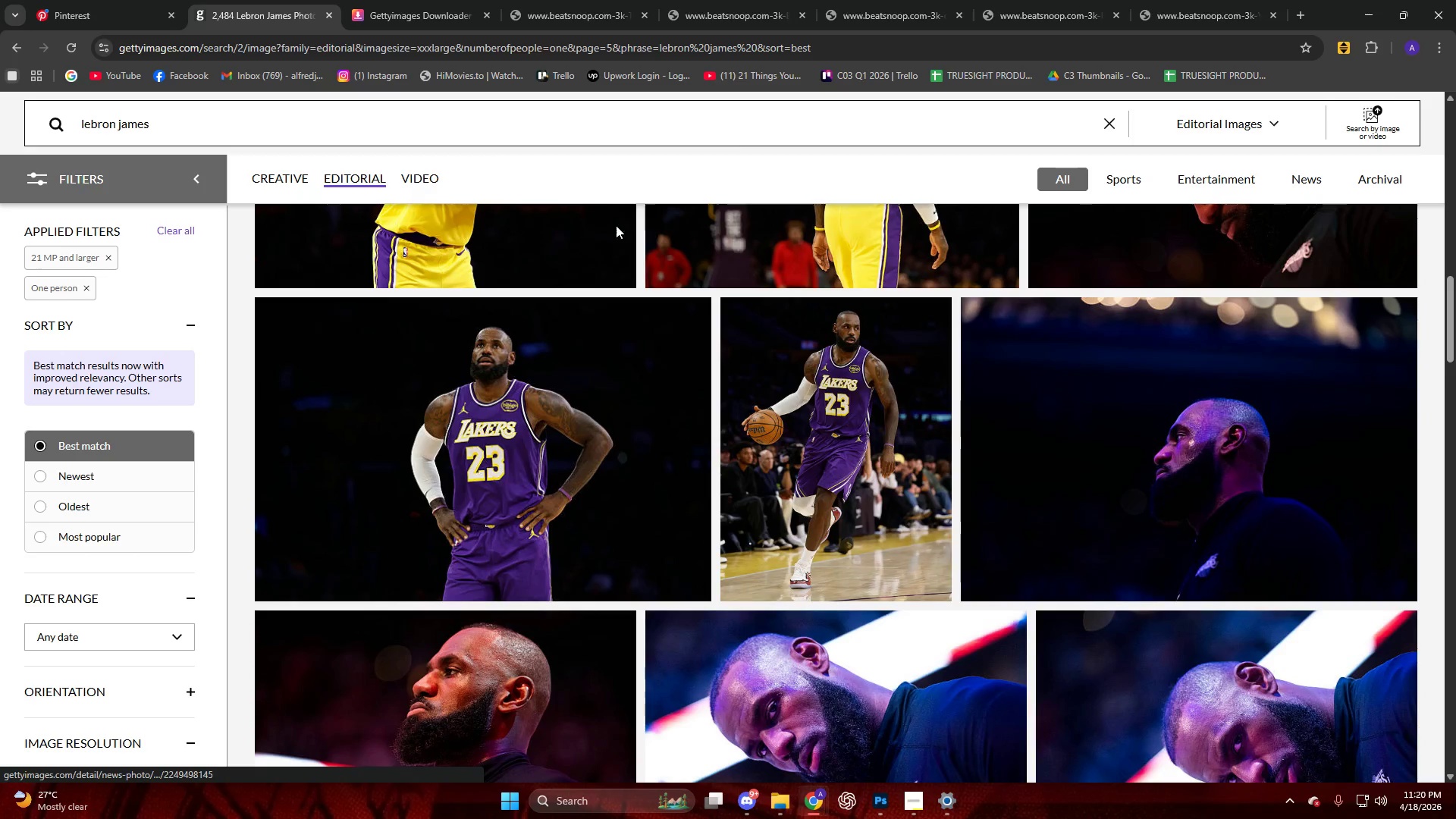 
left_click([406, 0])
 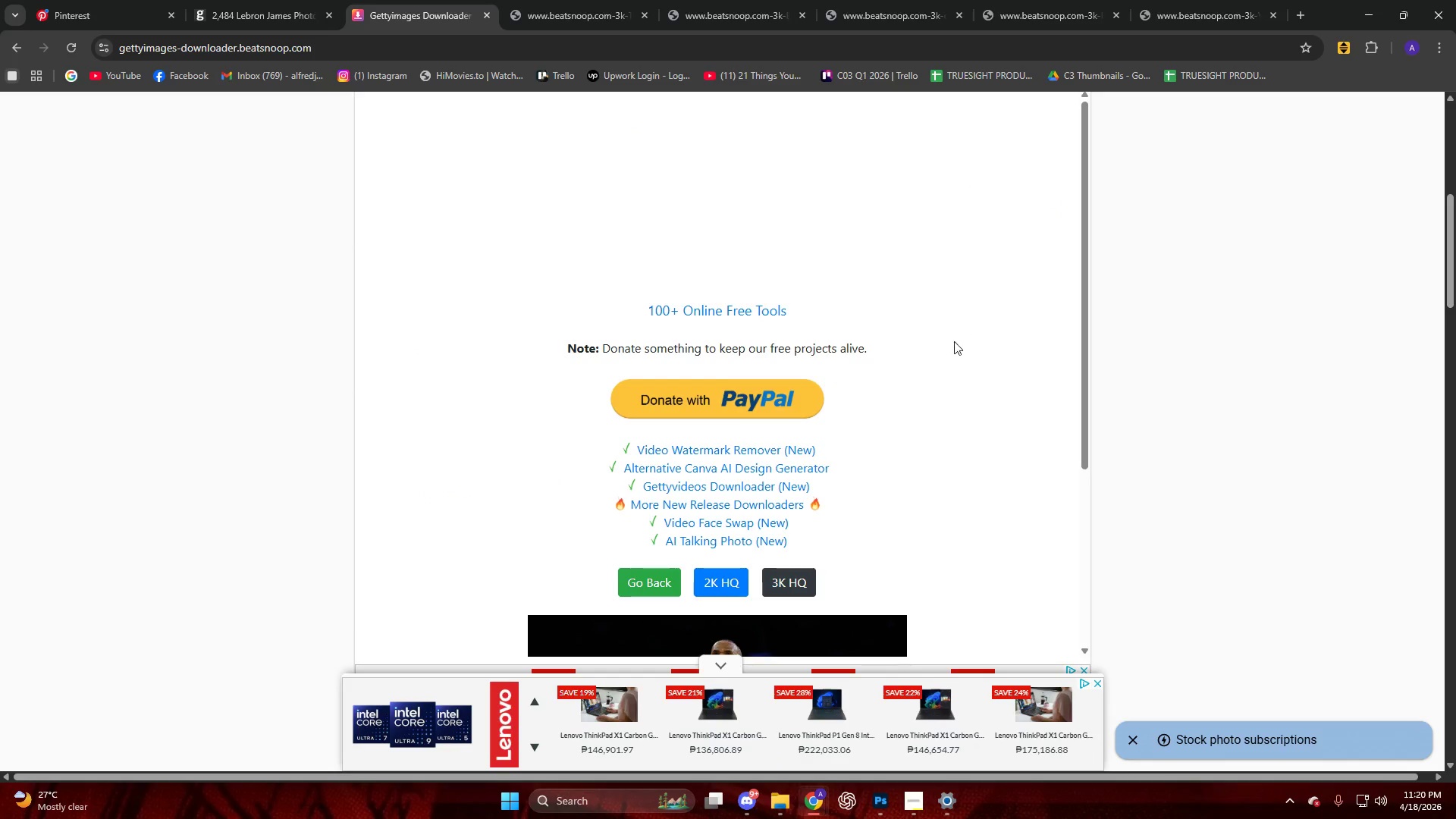 
scroll: coordinate [813, 381], scroll_direction: down, amount: 5.0
 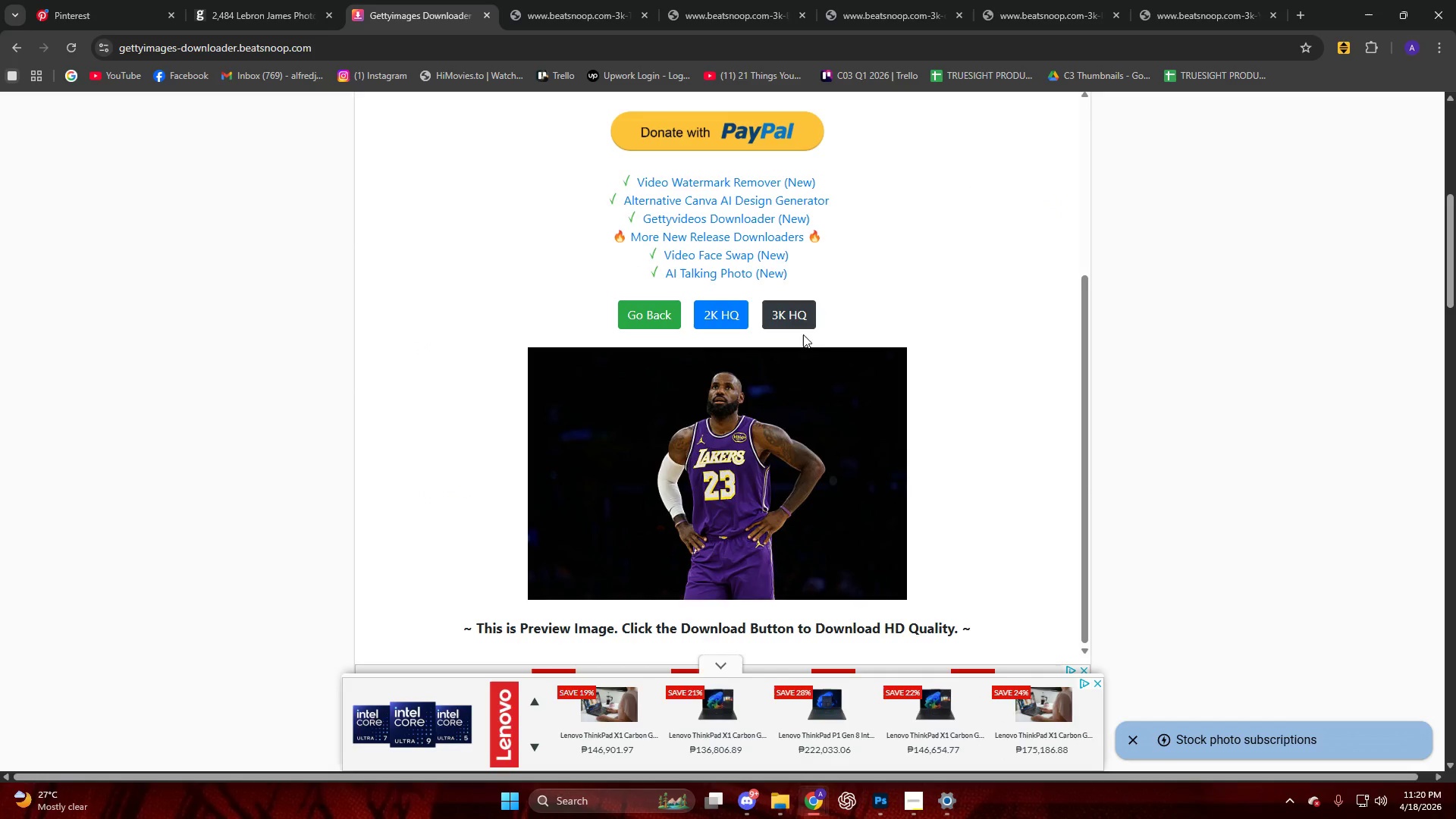 
left_click([795, 305])
 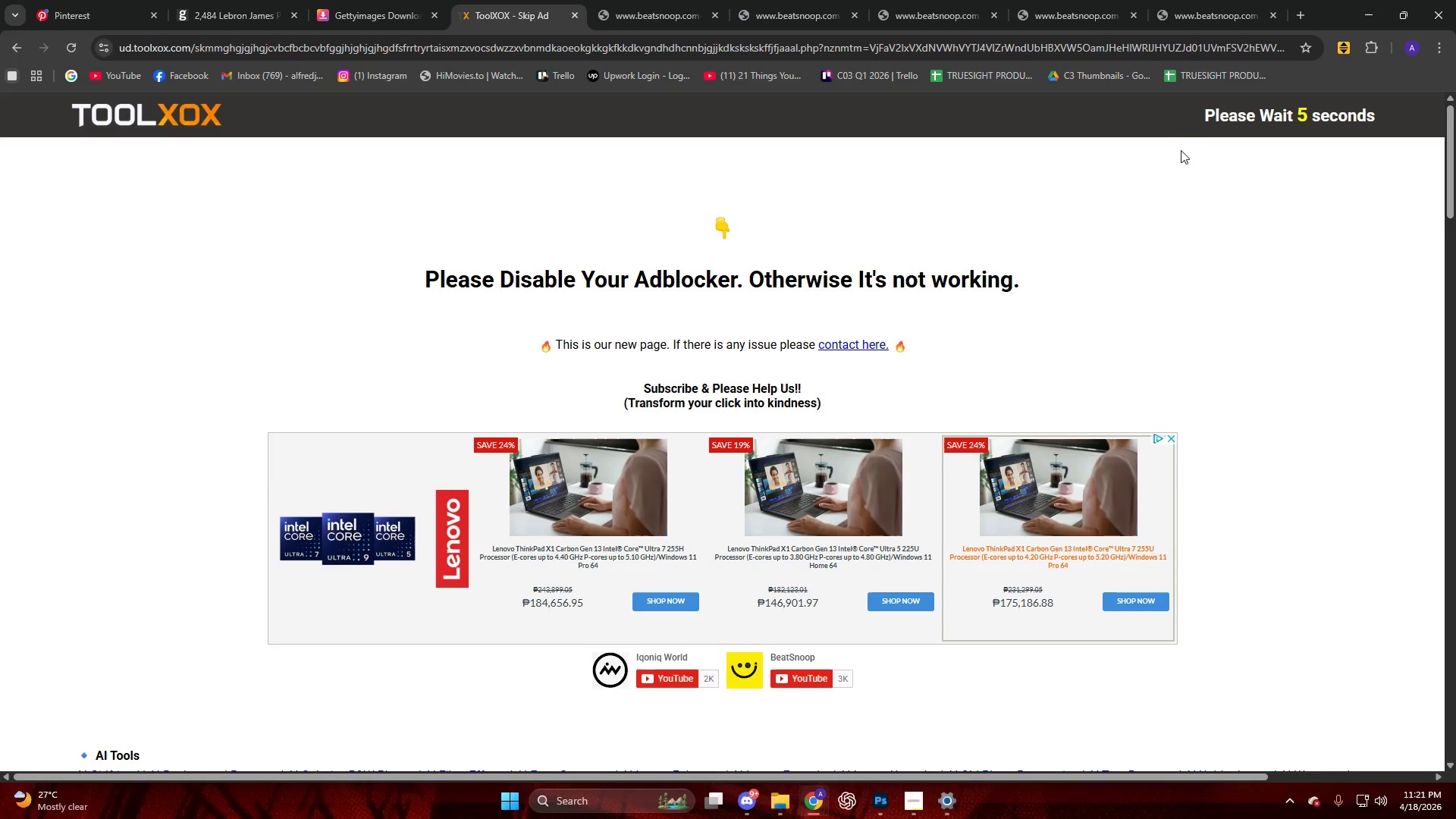 
wait(12.41)
 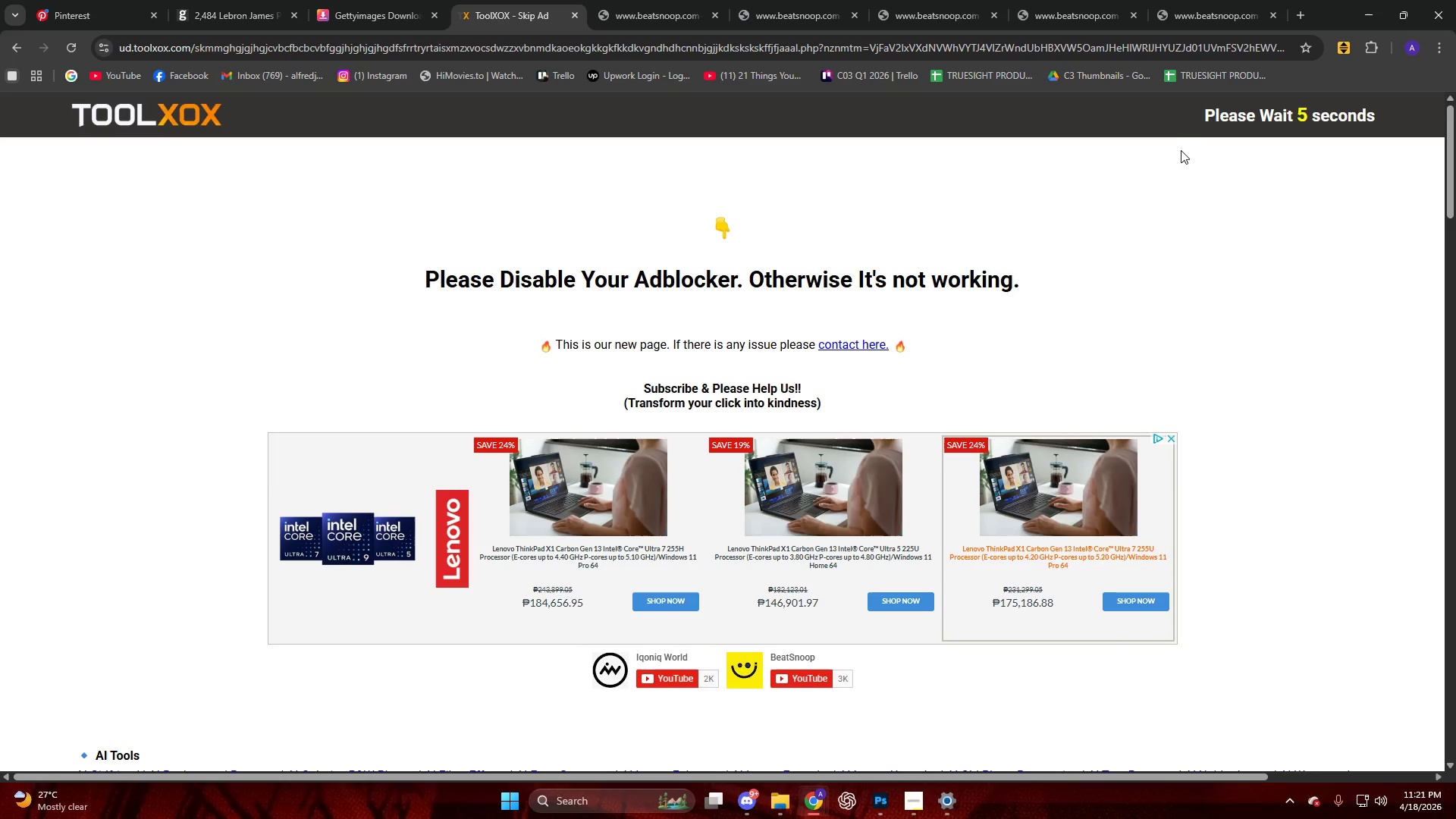 
left_click([1313, 123])
 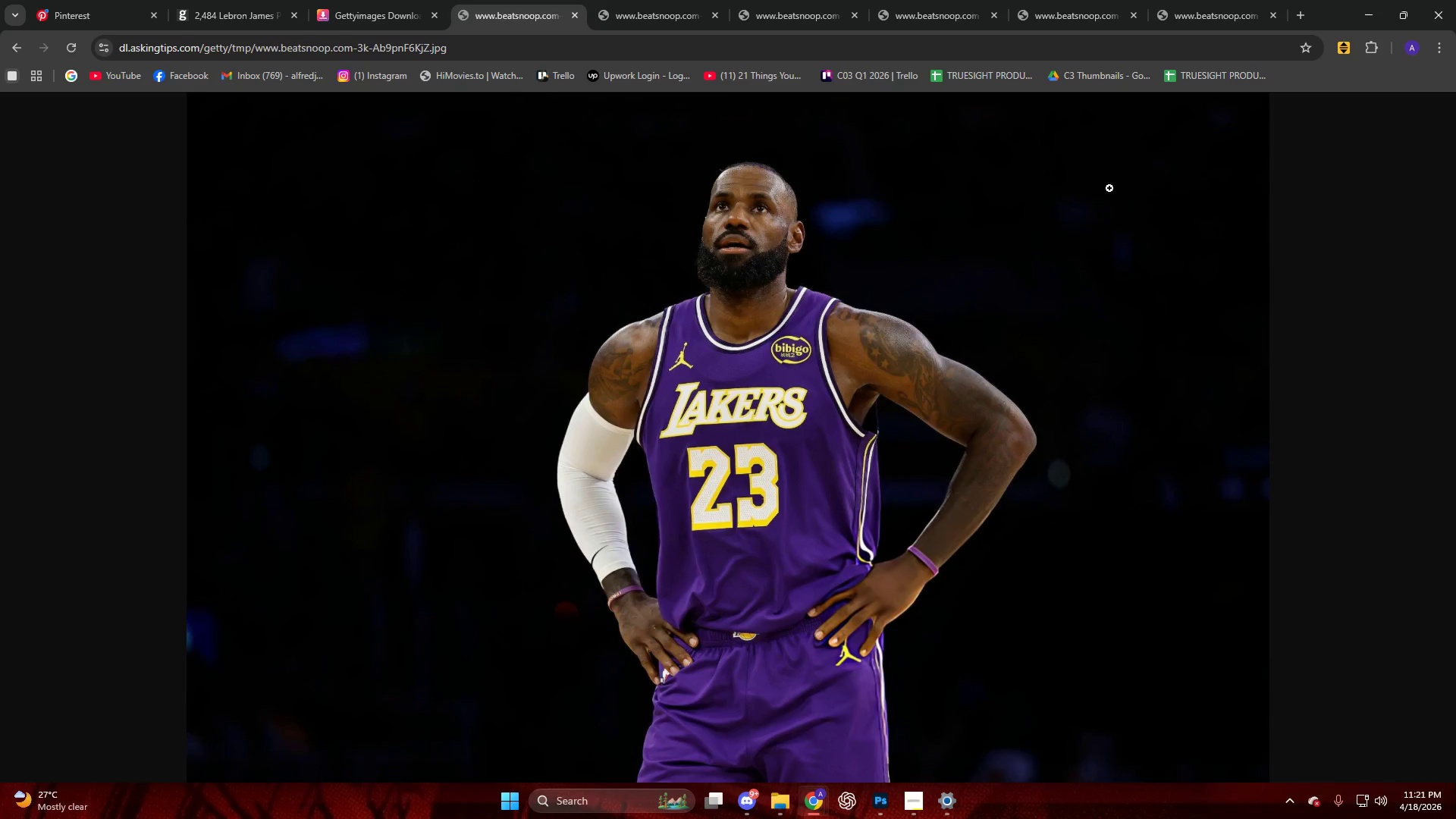 
right_click([753, 240])
 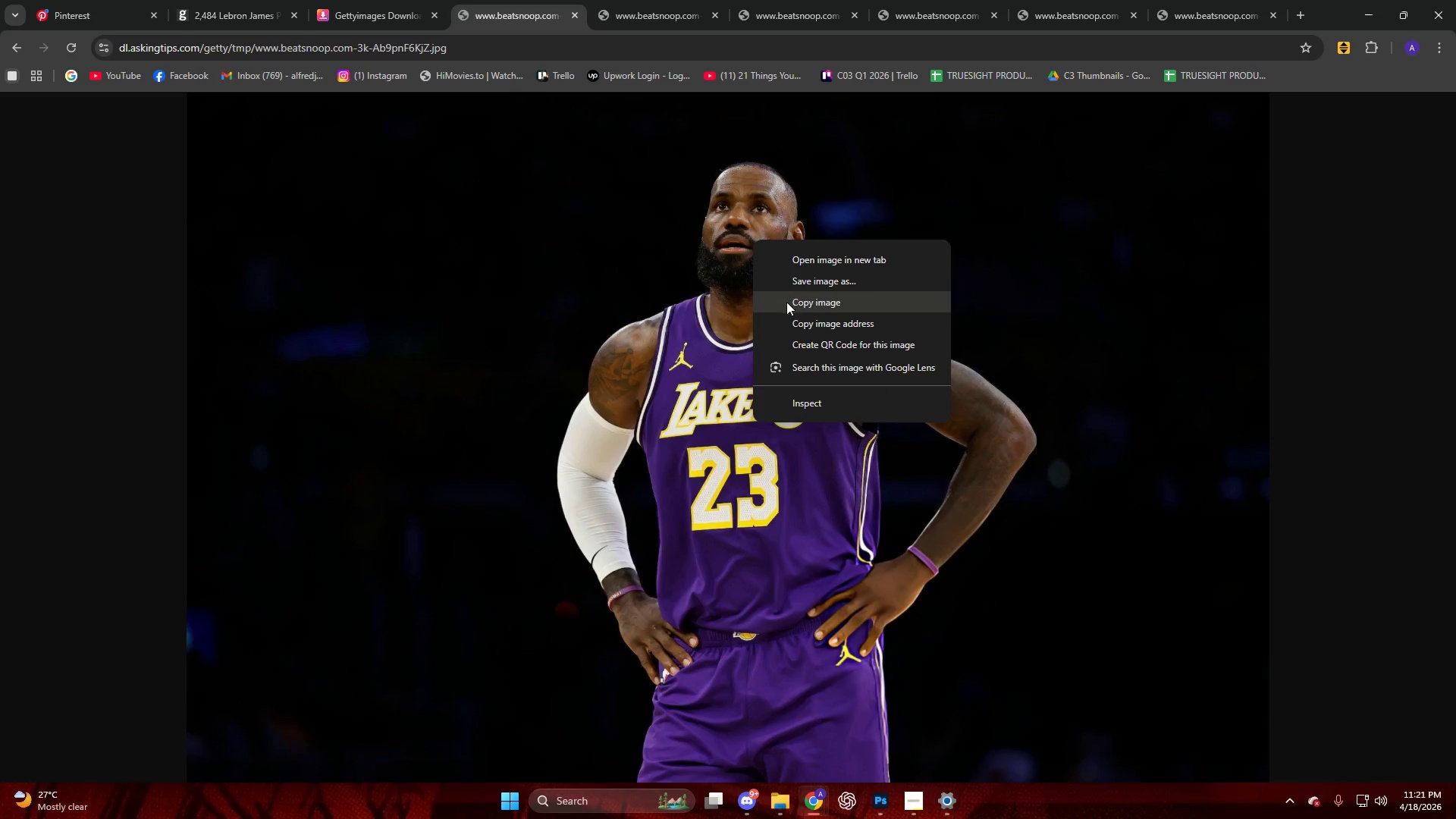 
left_click([786, 302])
 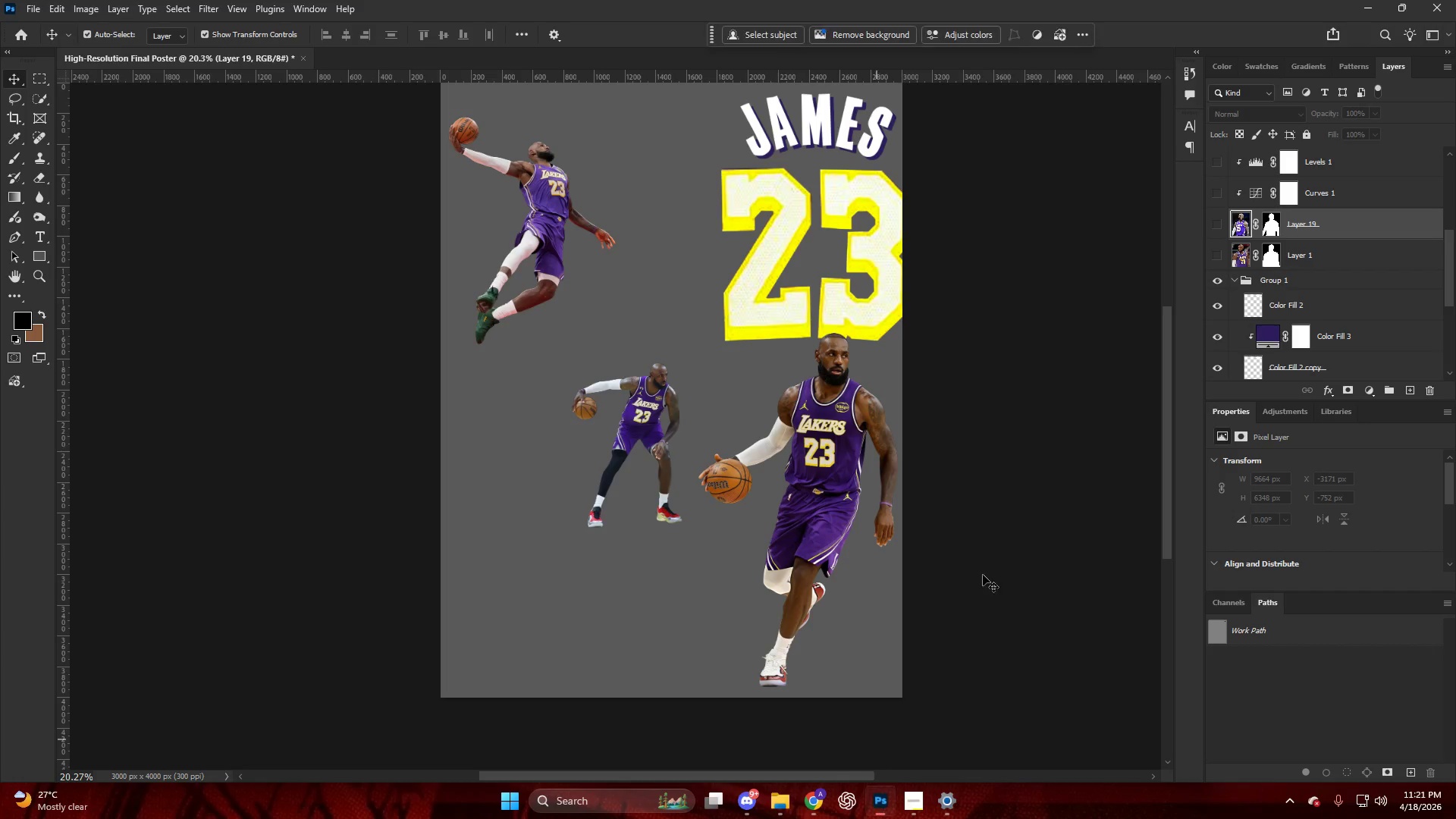 
left_click([1340, 168])
 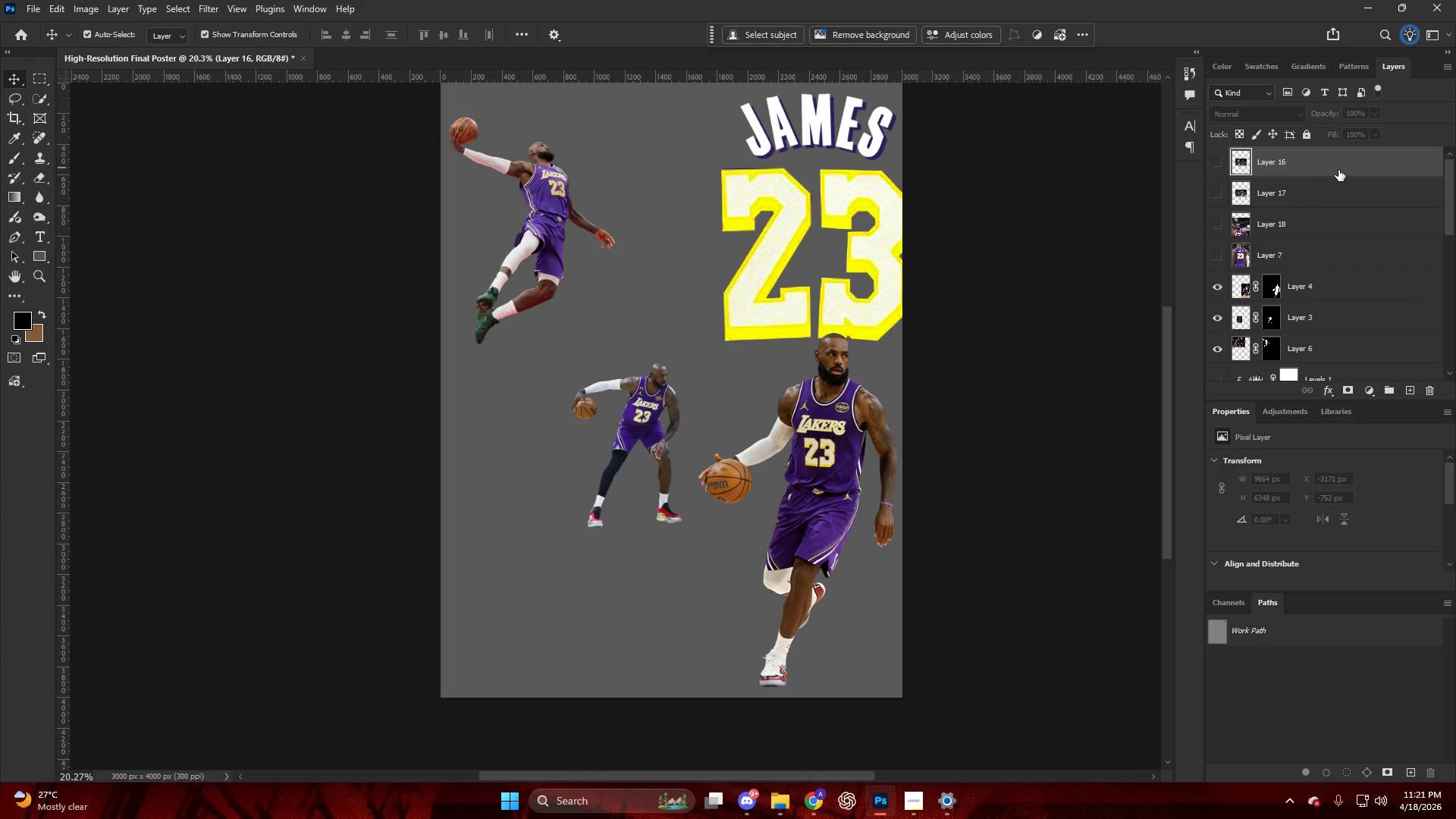 
scroll: coordinate [1343, 195], scroll_direction: up, amount: 12.0
 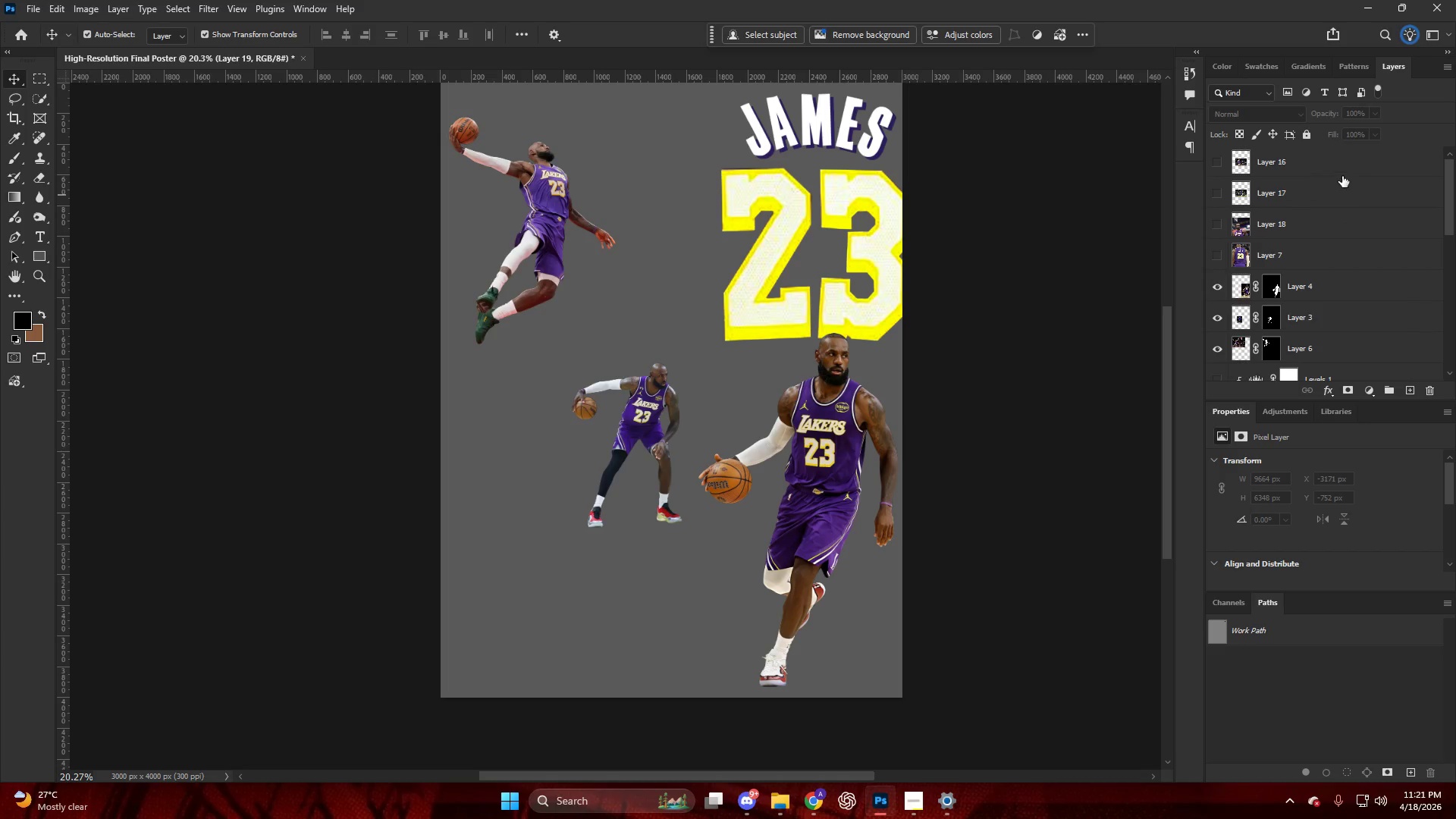 
key(Control+V)
 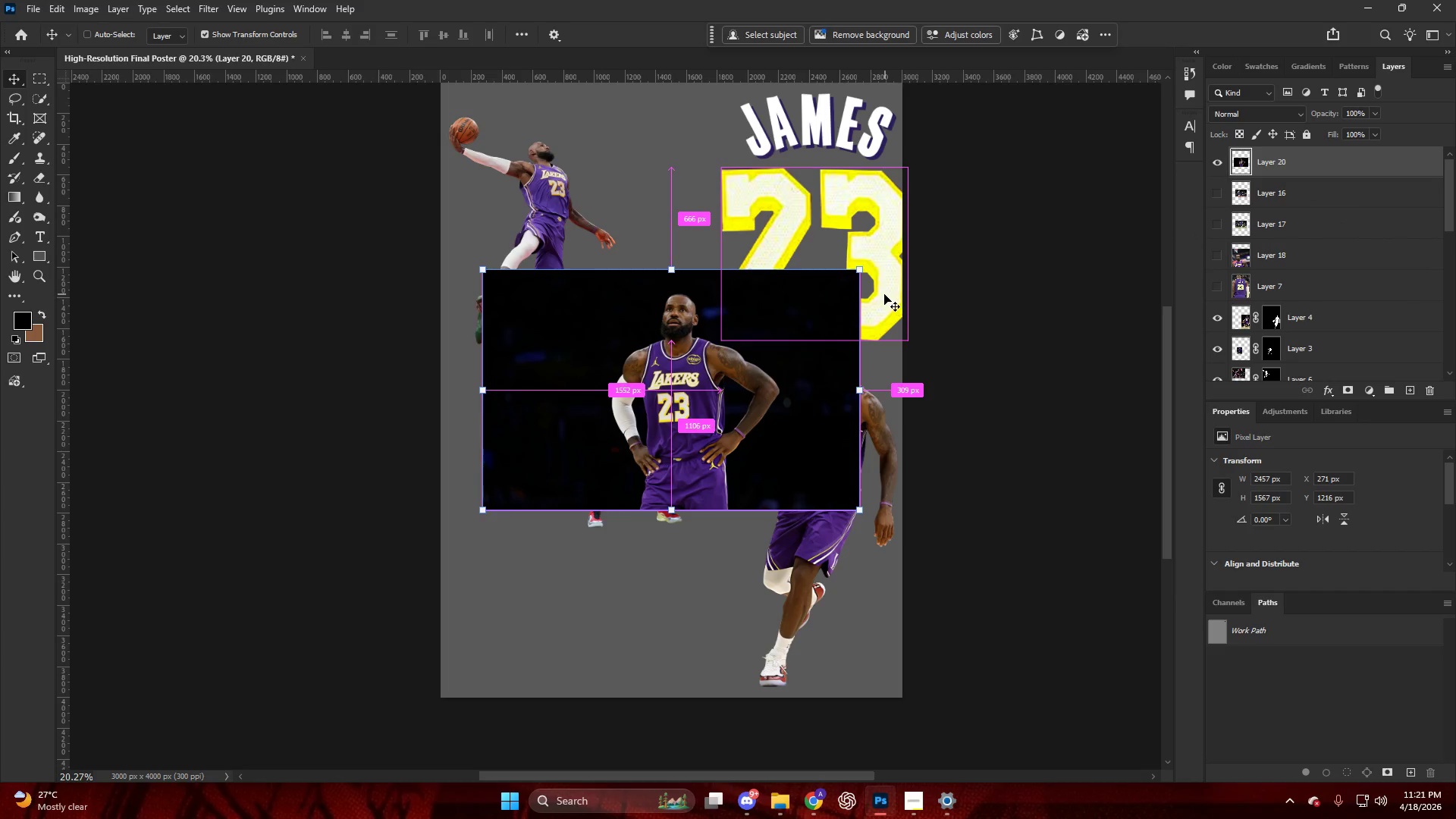 
key(Control+T)
 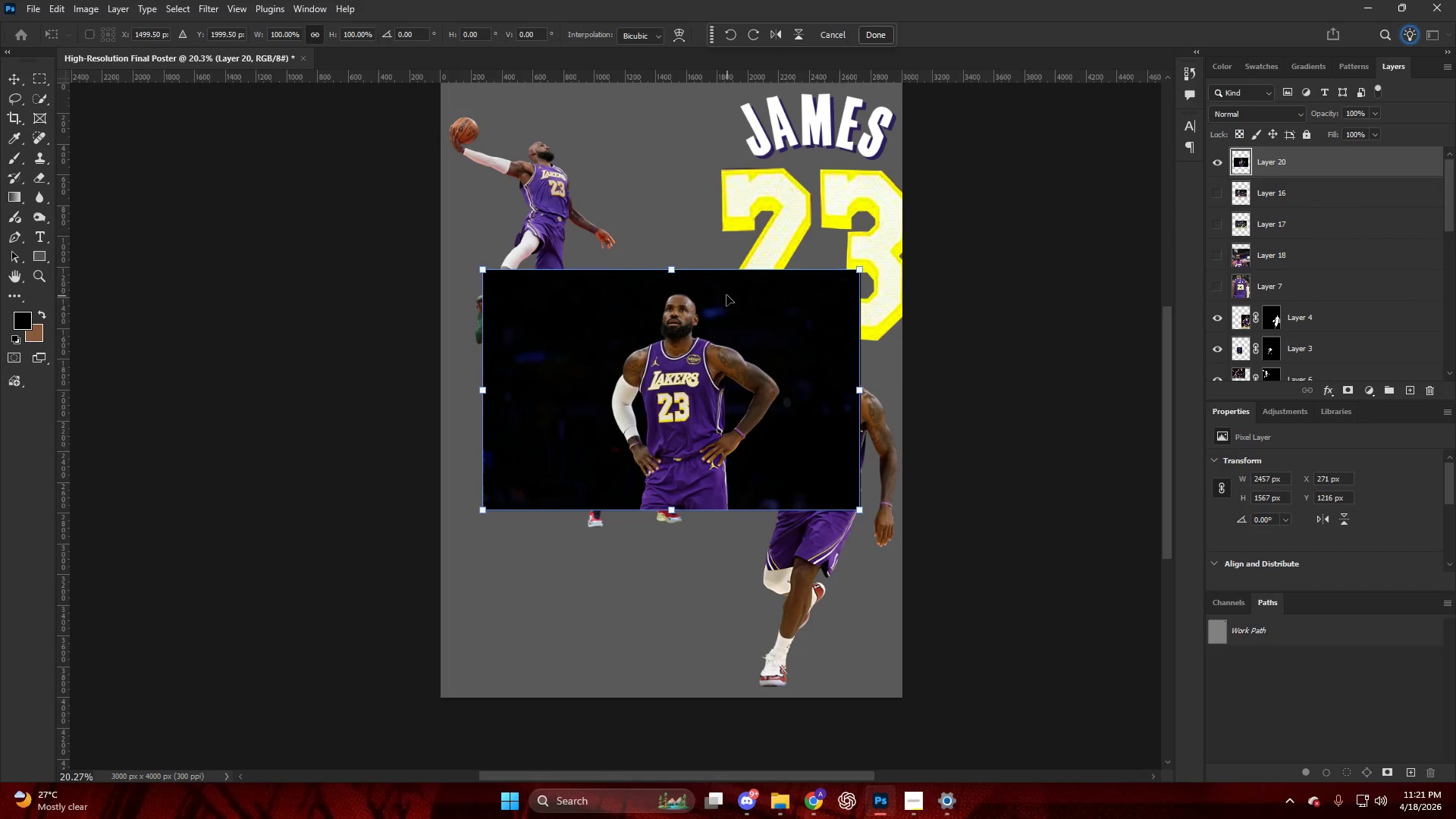 
hold_key(key=AltLeft, duration=1.55)
left_click_drag(start_coordinate=[670, 264], to_coordinate=[717, 61])
 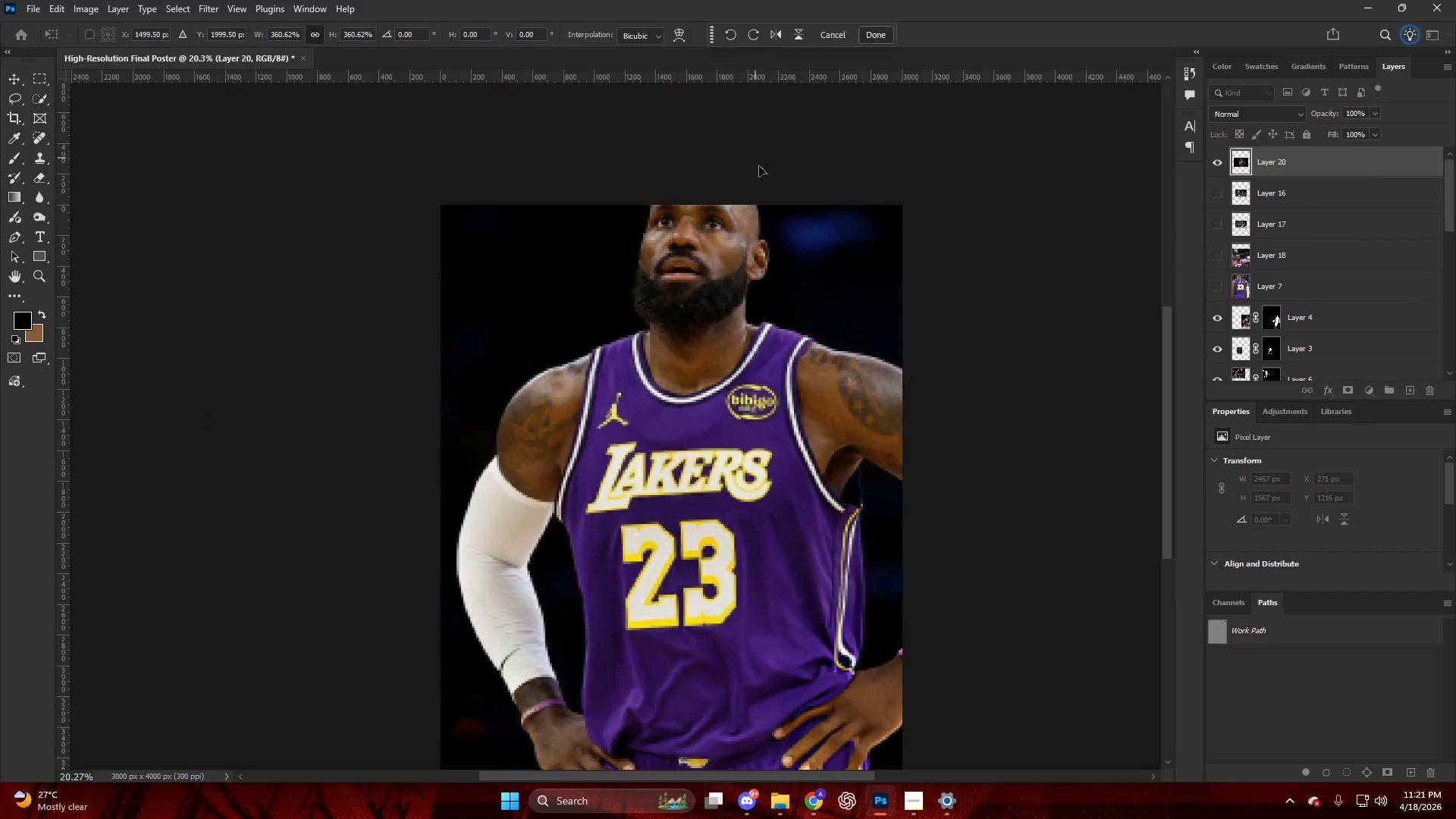 
left_click_drag(start_coordinate=[759, 167], to_coordinate=[726, 179])
 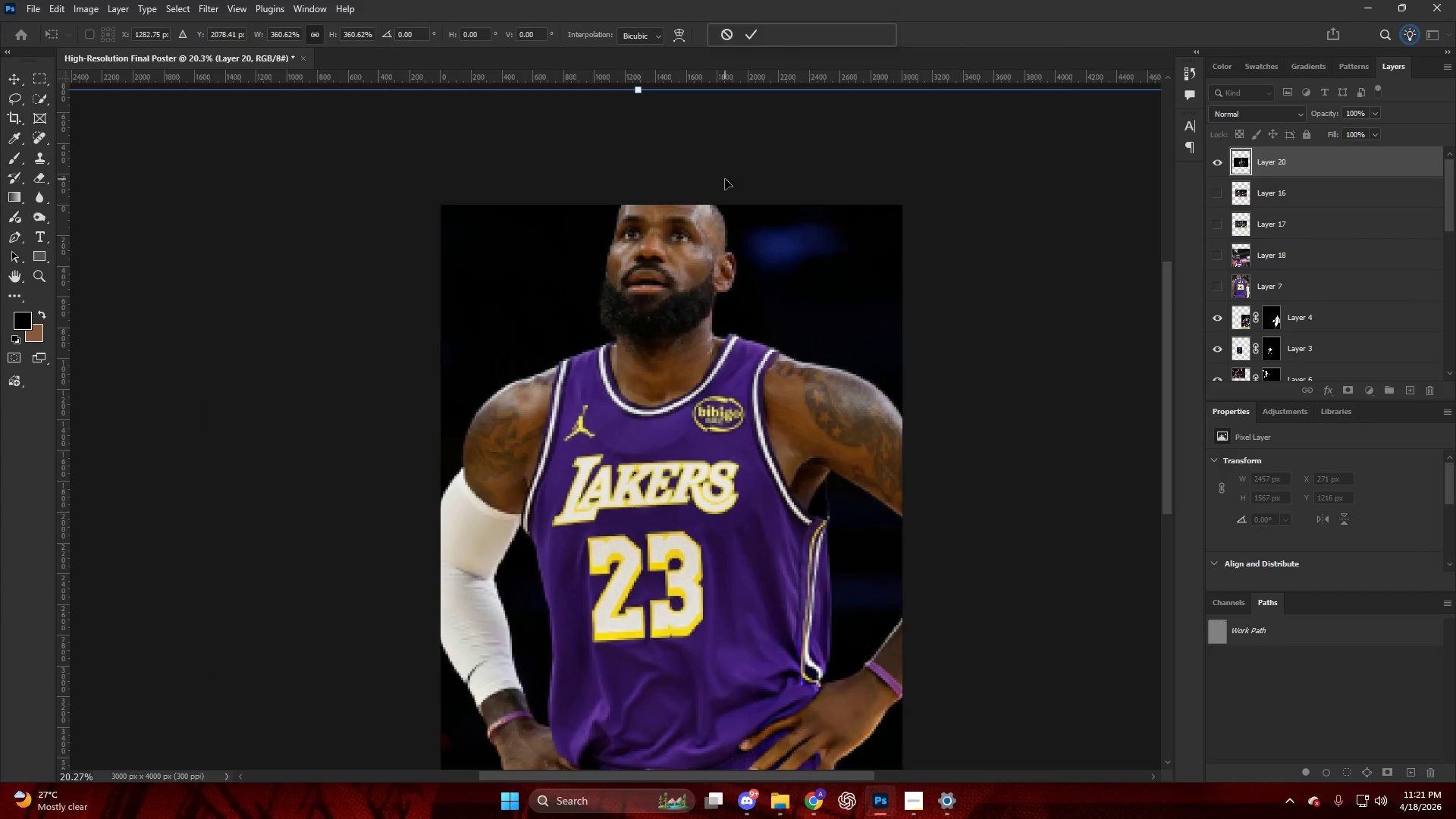 
hold_key(key=AltLeft, duration=1.8)
scroll: coordinate [692, 205], scroll_direction: down, amount: 4.0
 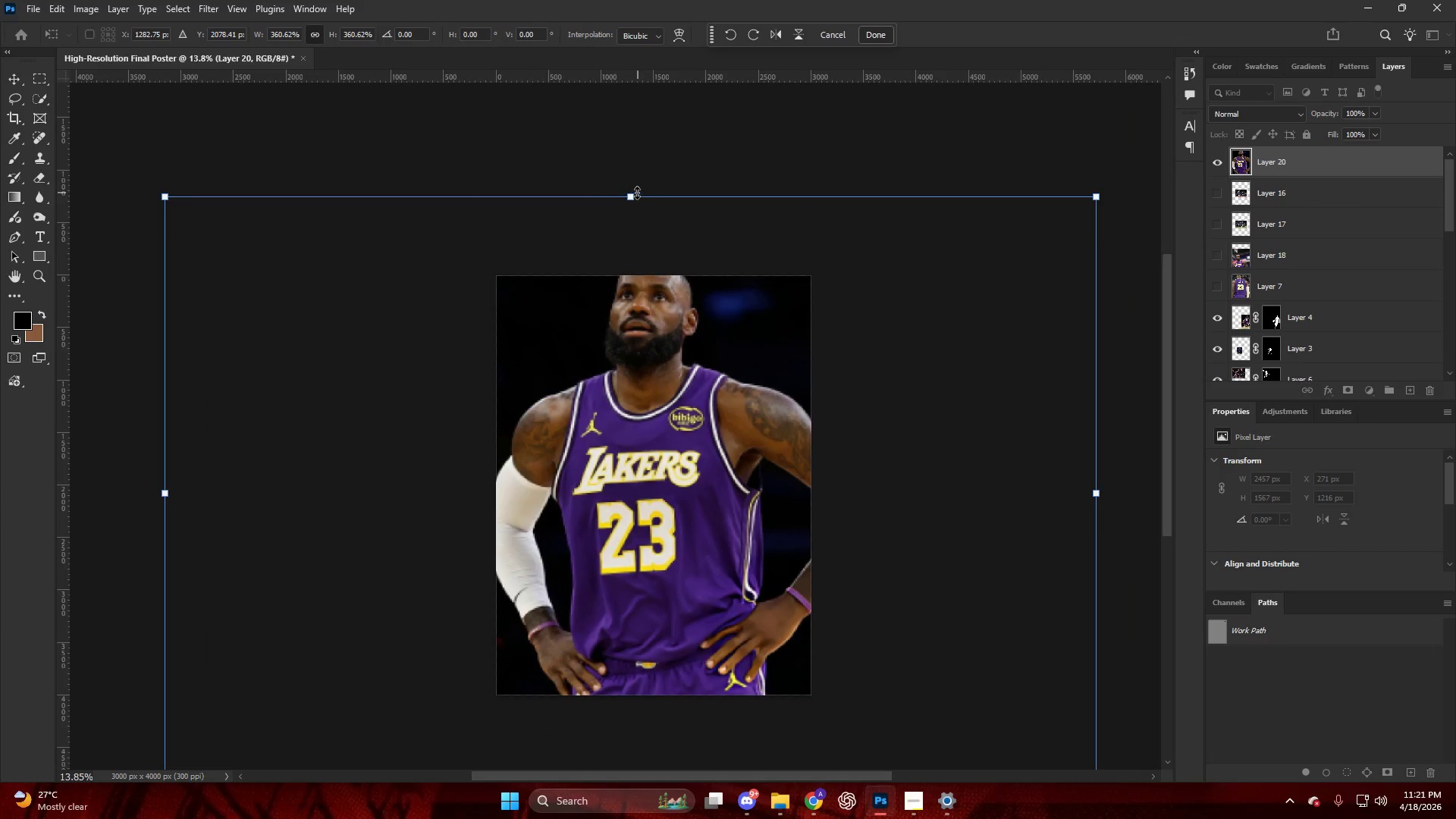 
left_click_drag(start_coordinate=[637, 193], to_coordinate=[639, 284])
 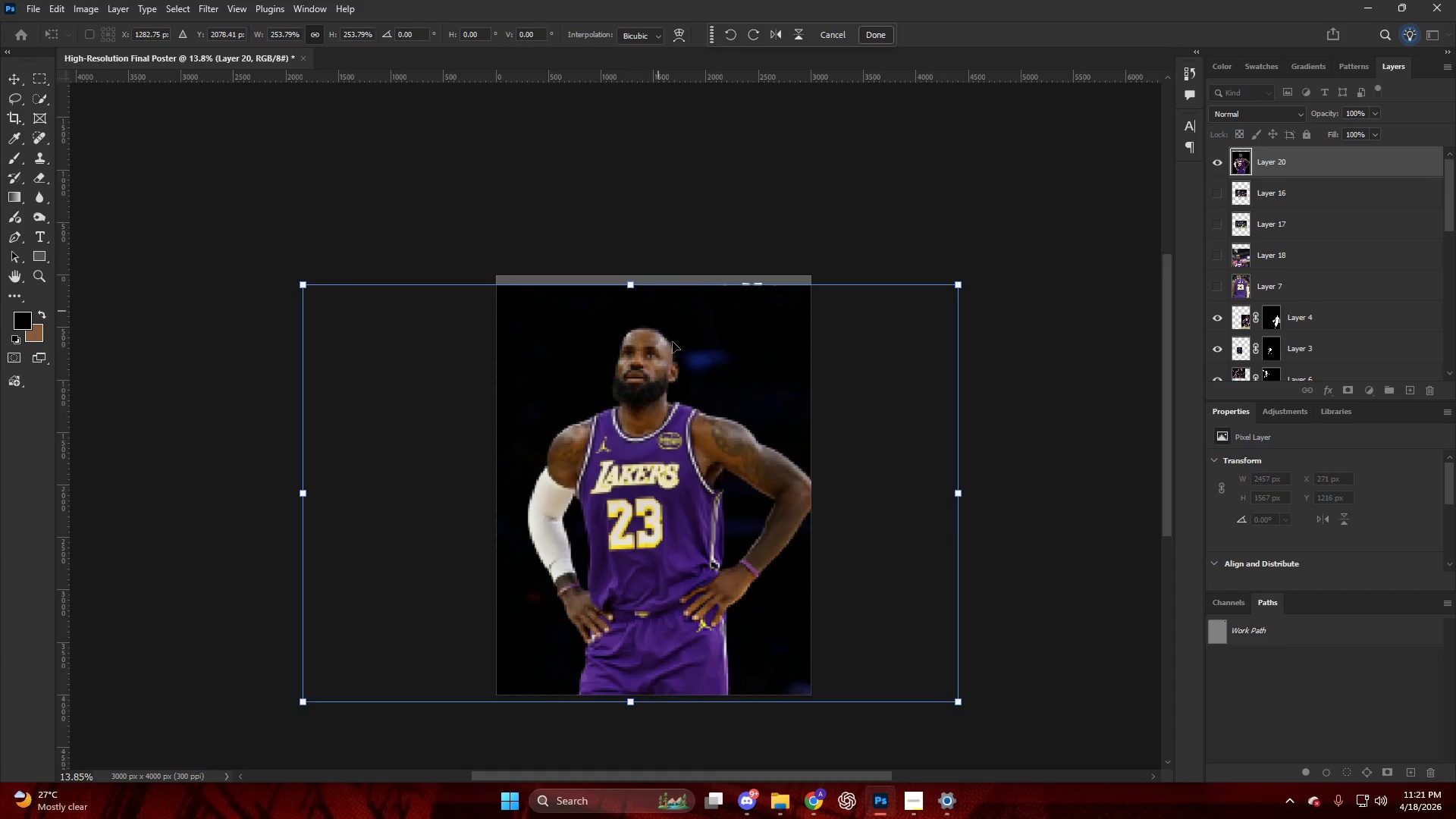 
left_click_drag(start_coordinate=[675, 353], to_coordinate=[655, 347])
 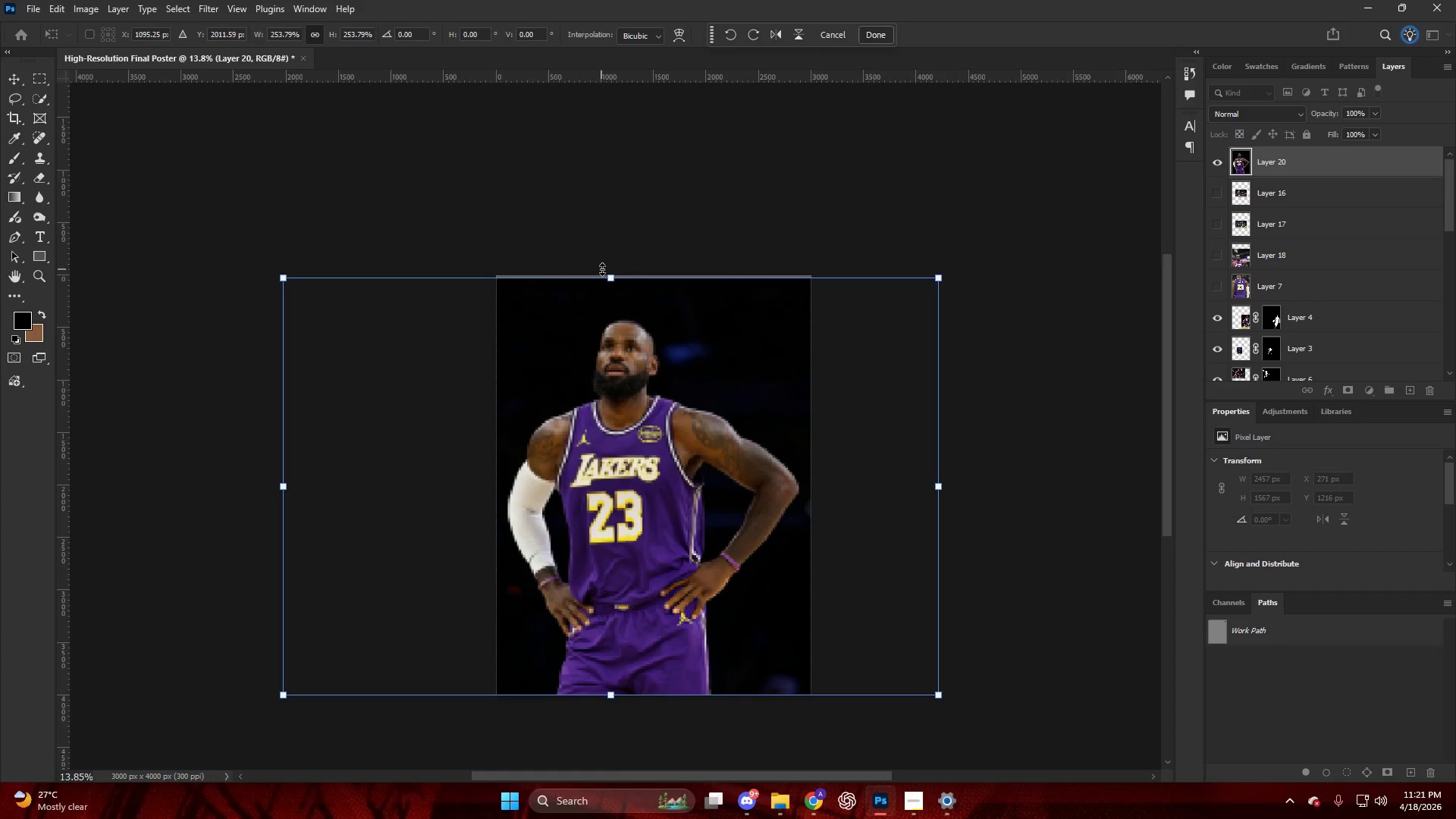 
left_click_drag(start_coordinate=[610, 273], to_coordinate=[613, 264])
 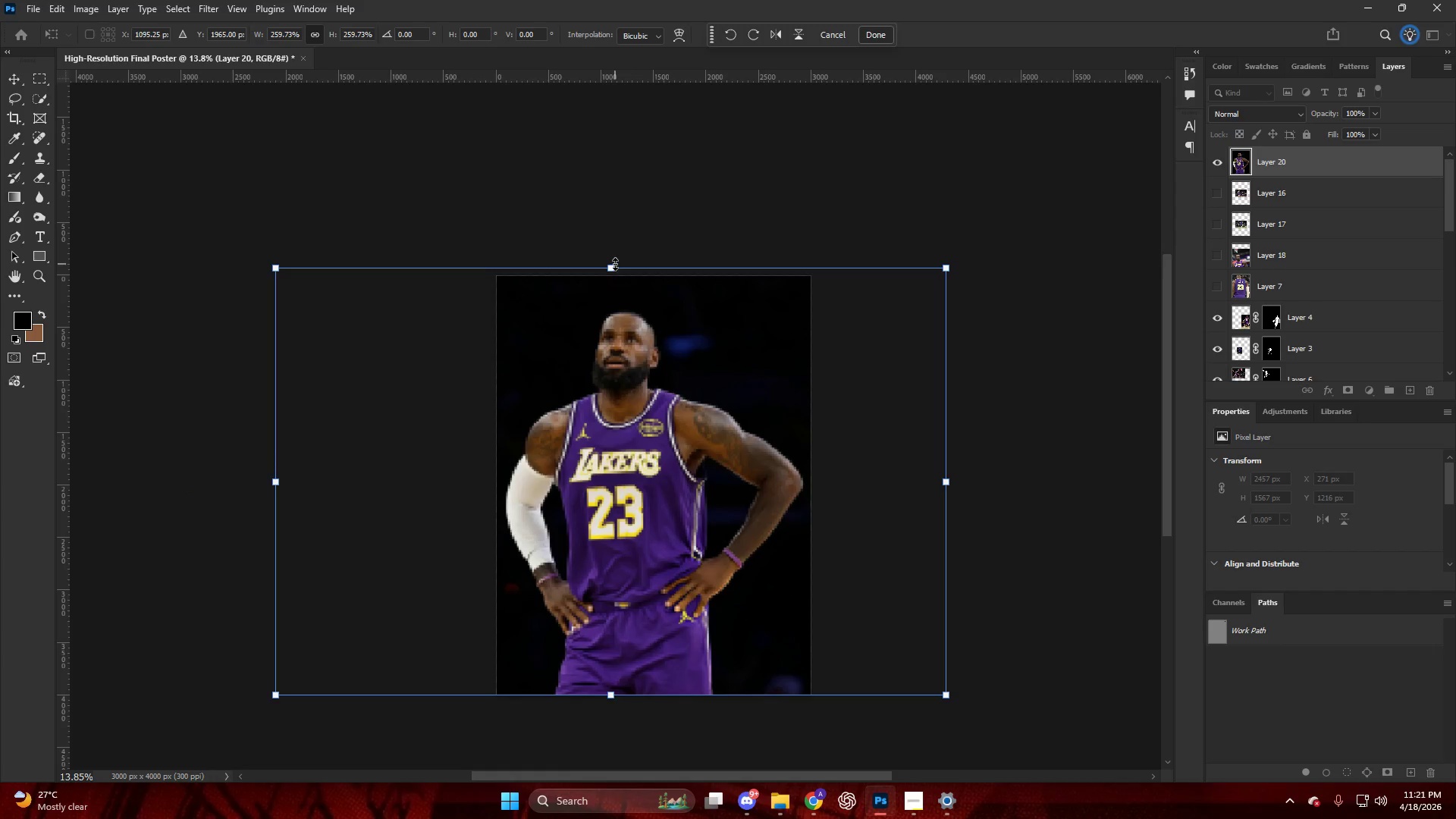 
key(NumpadEnter)
 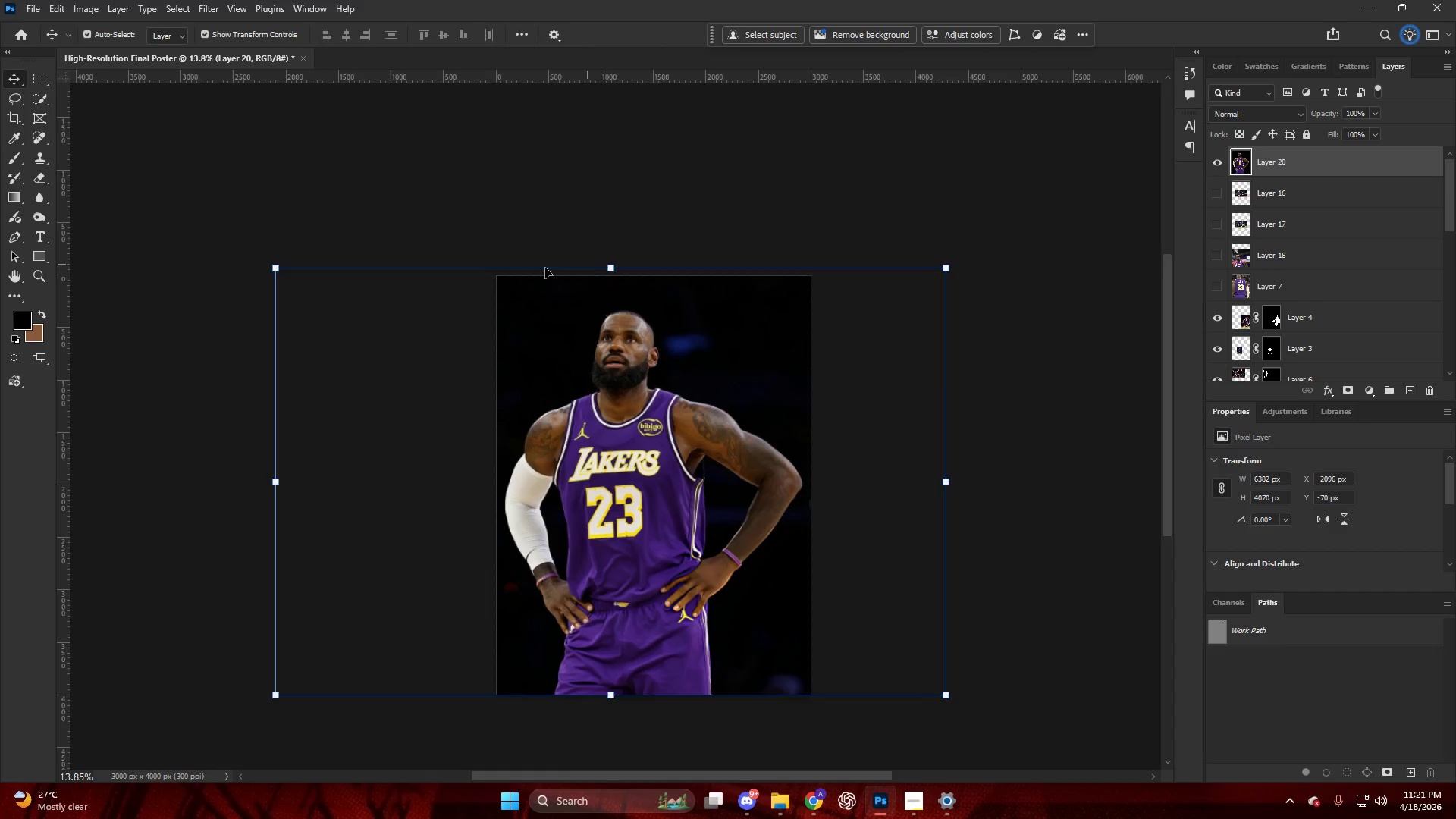 
hold_key(key=AltLeft, duration=1.06)
scroll: coordinate [651, 350], scroll_direction: up, amount: 22.0
 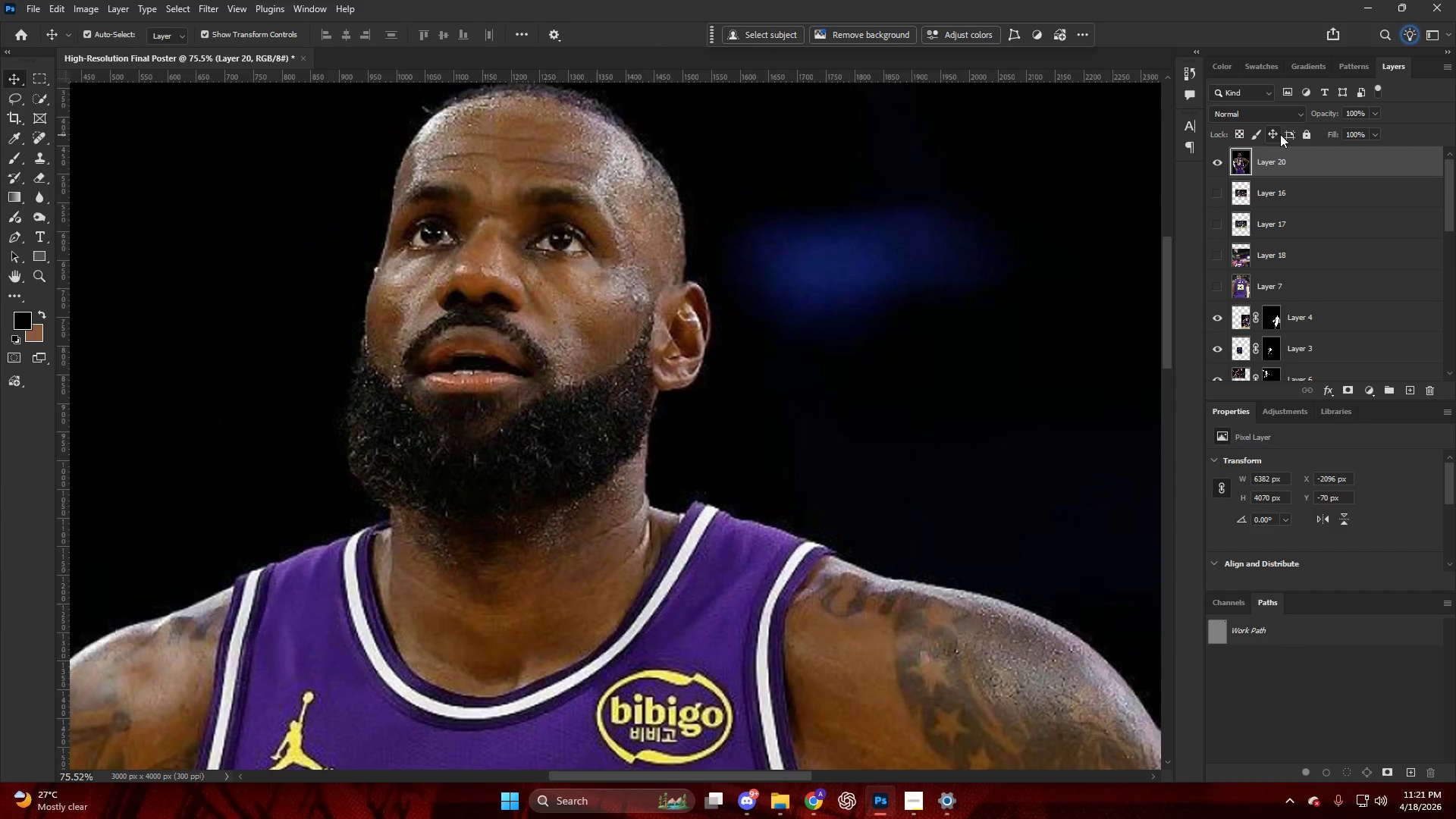 
left_click([1285, 153])
 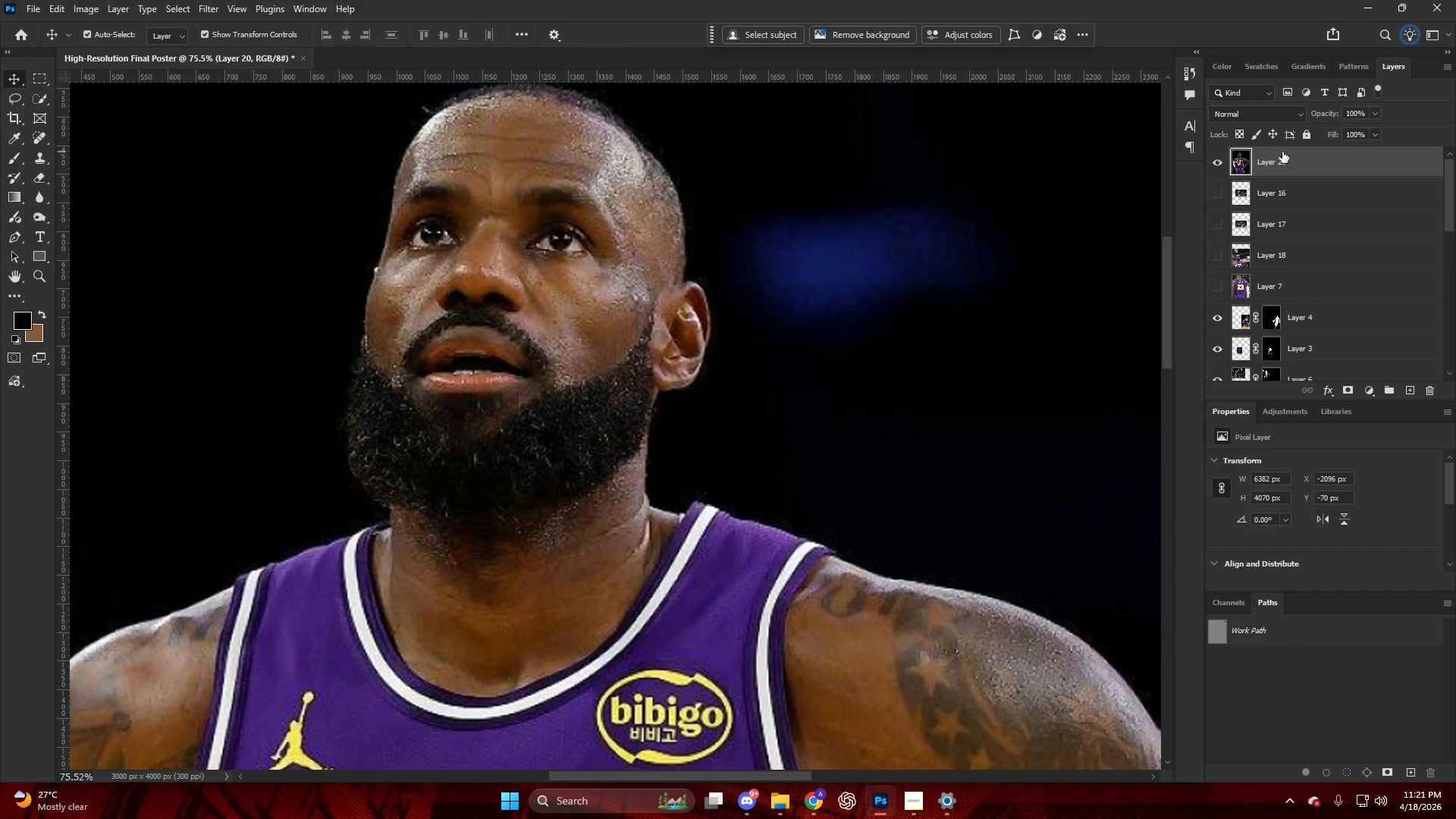 
hold_key(key=AltLeft, duration=0.52)
 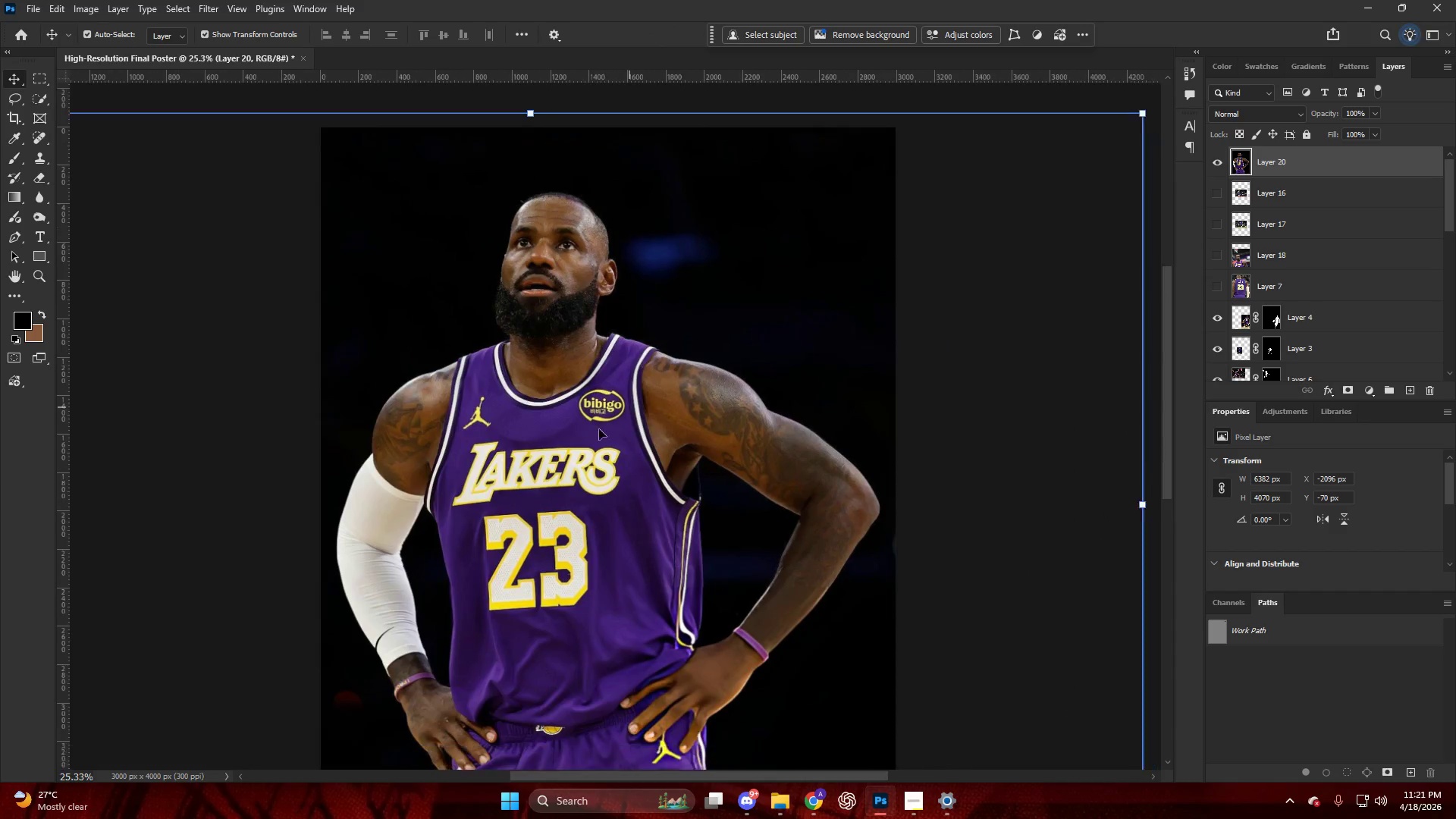 
key(Control+ControlLeft)
 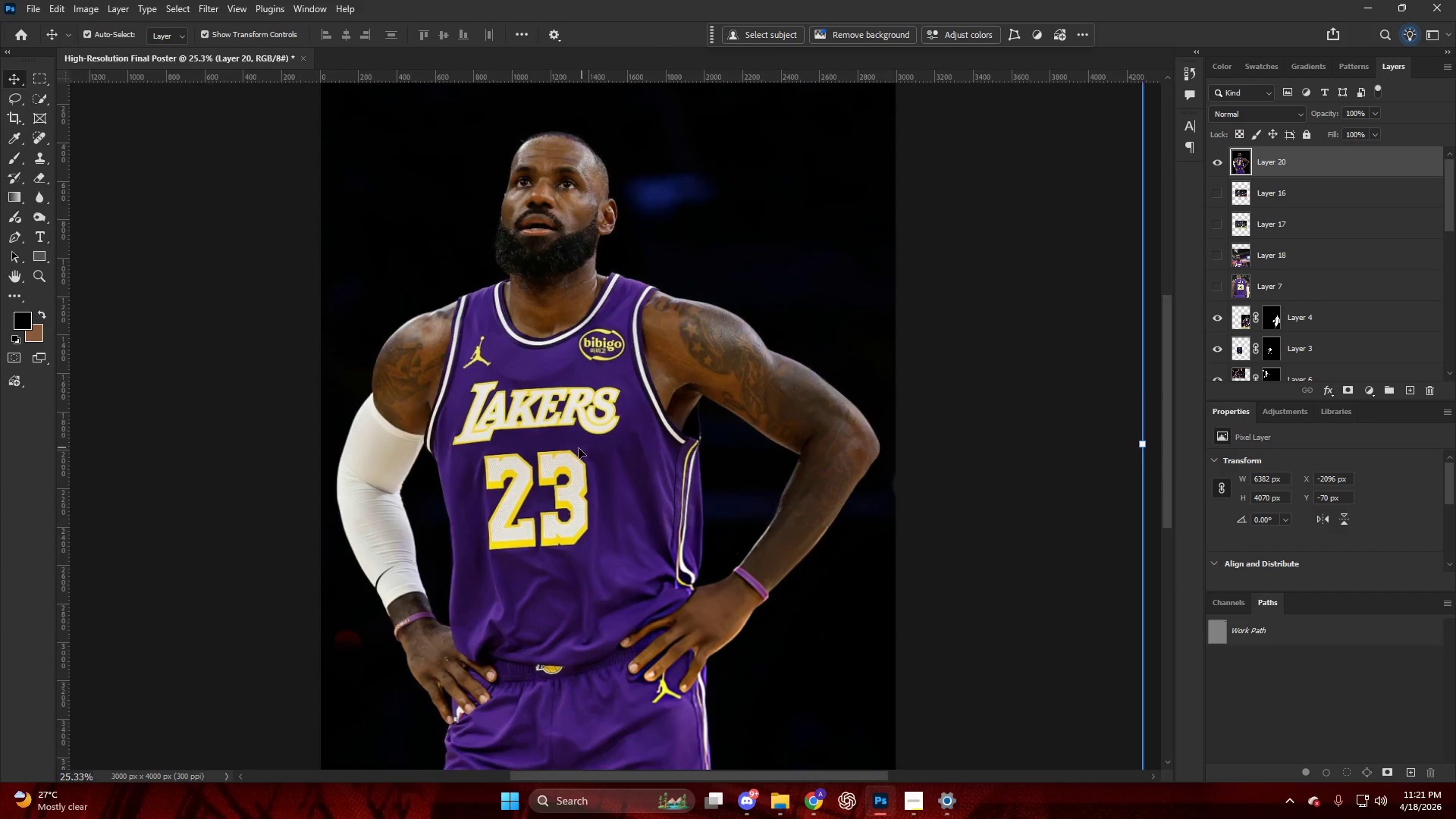 
key(Control+ControlLeft)
 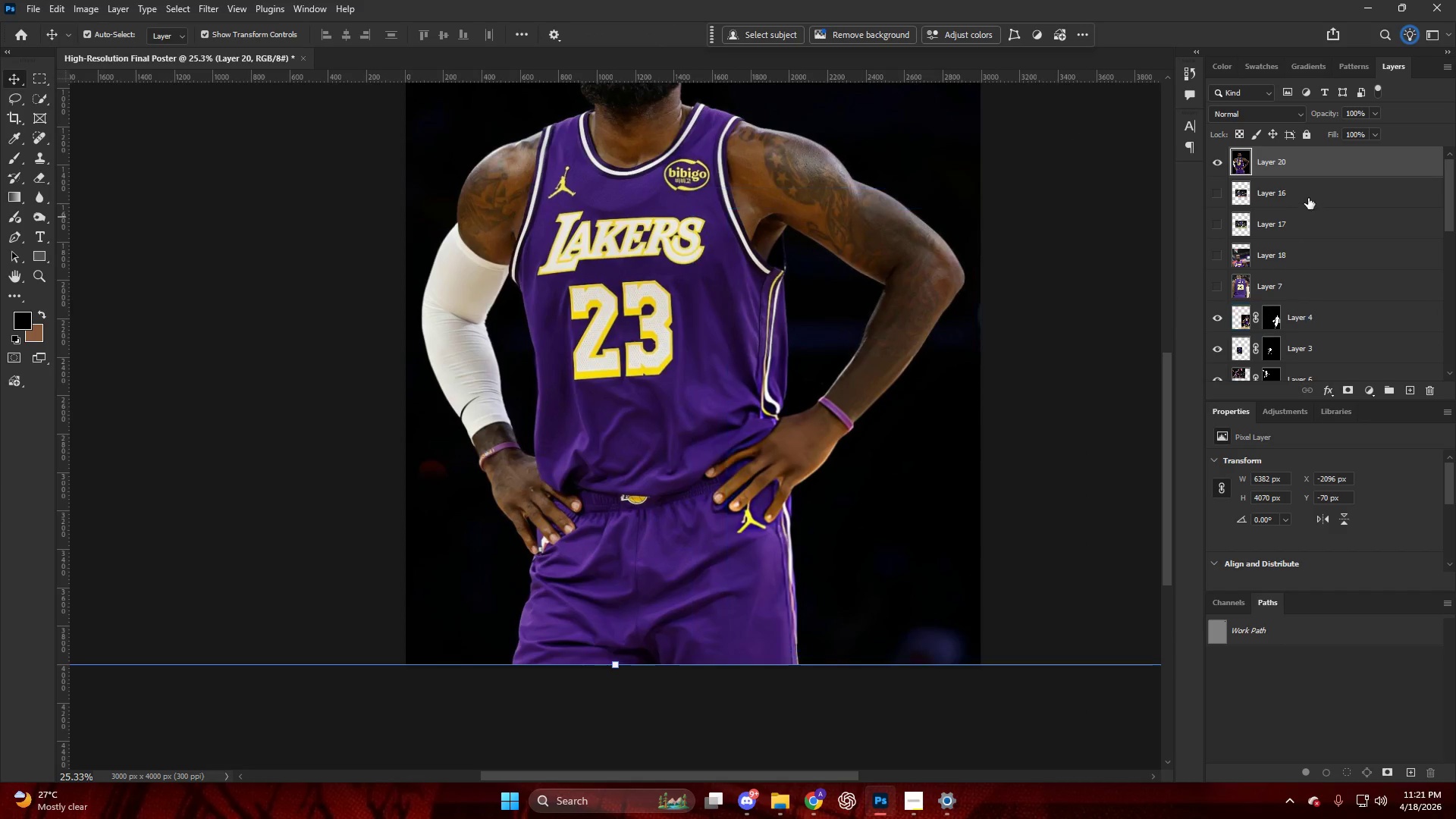 
scroll: coordinate [549, 523], scroll_direction: down, amount: 34.0
 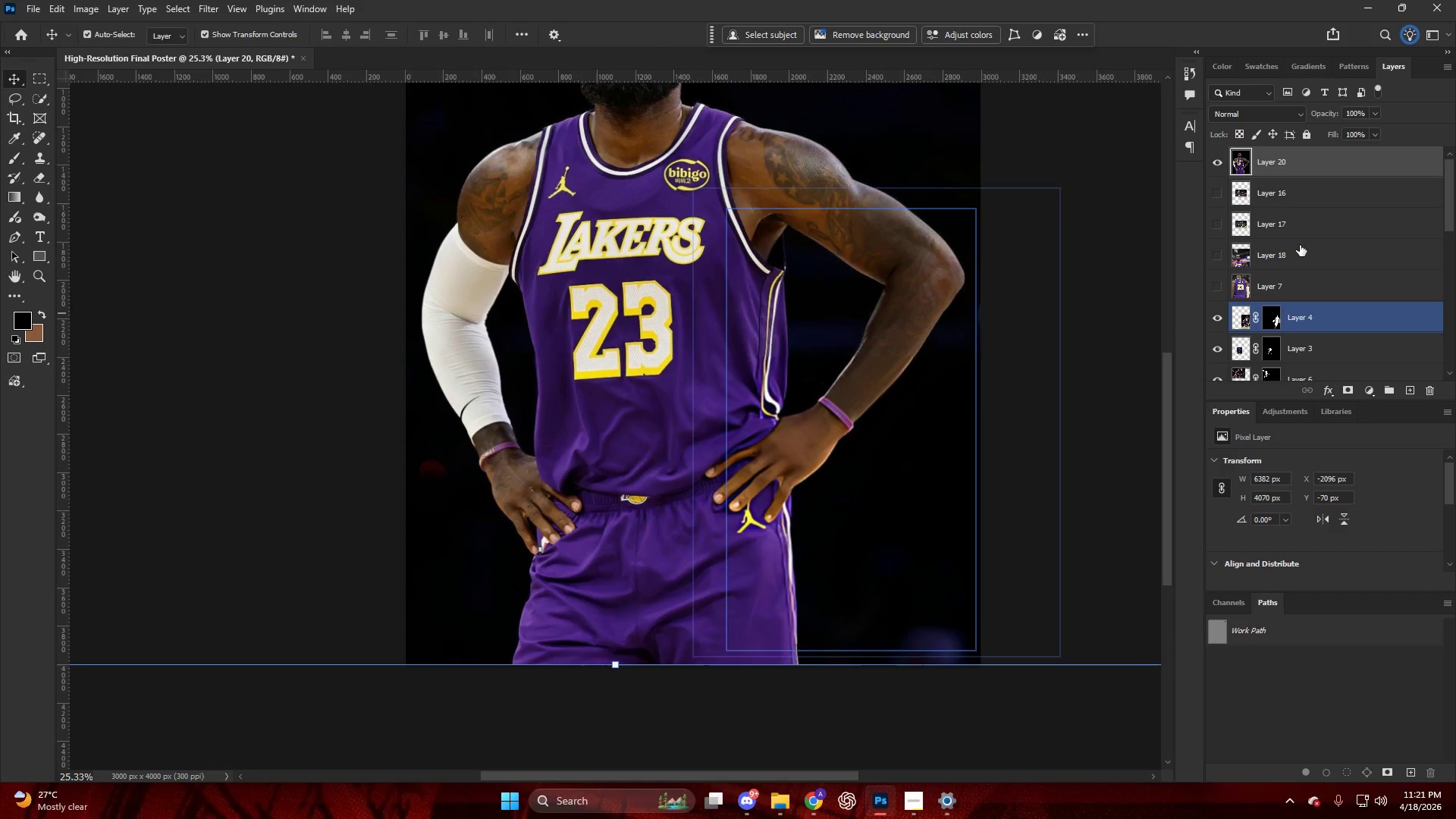 
double_click([1265, 155])
 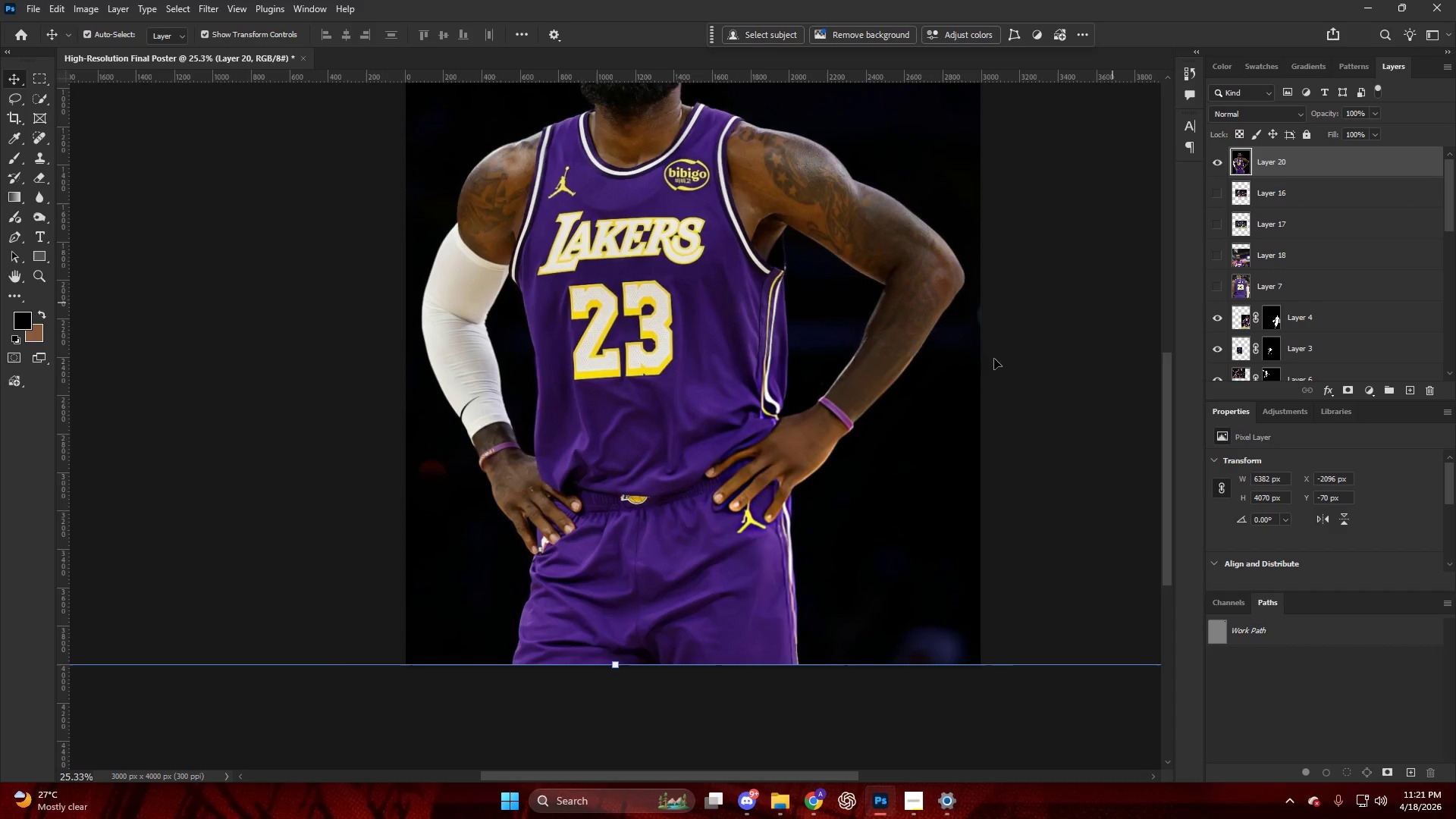 
key(Control+ControlLeft)
 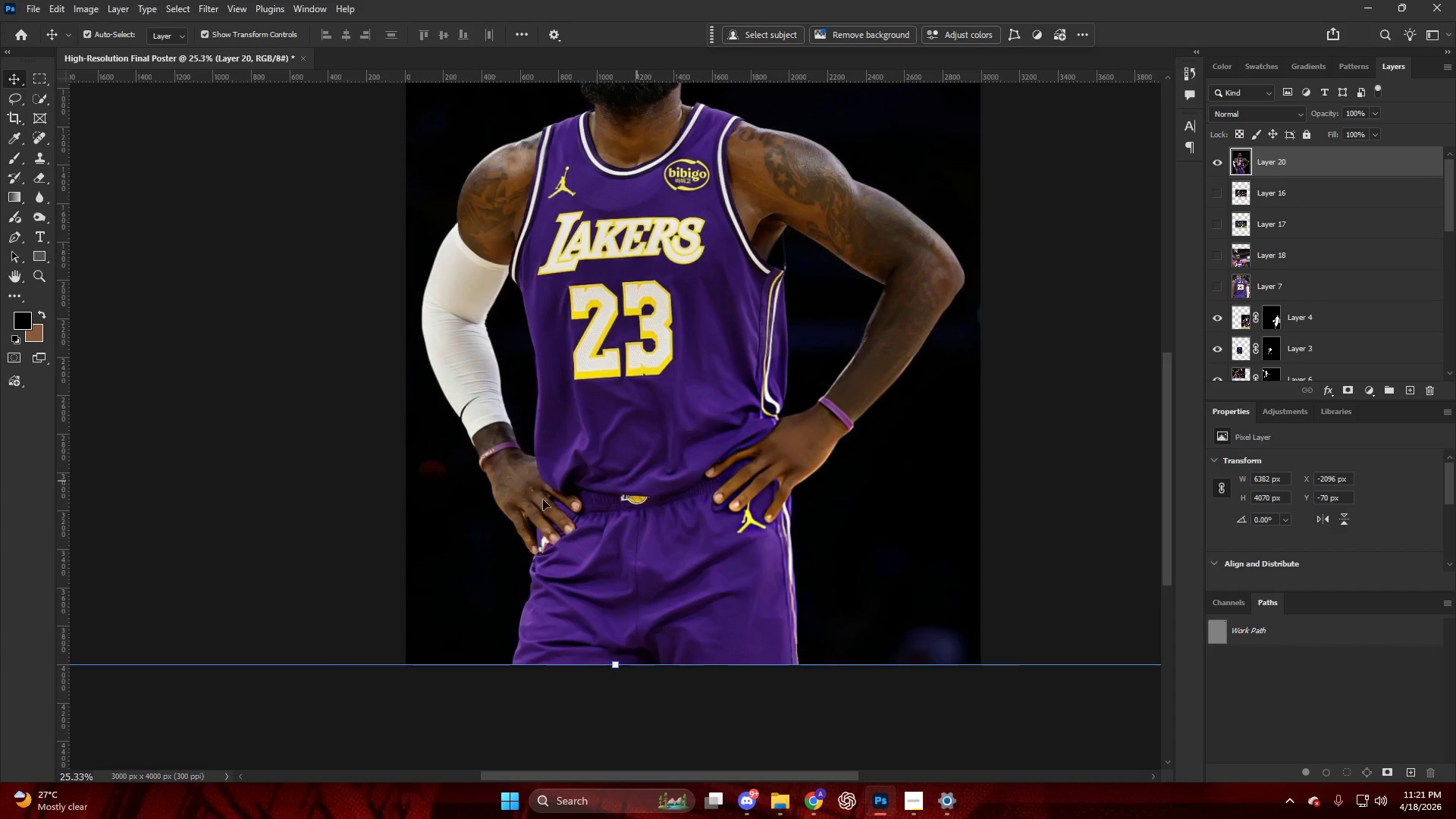 
hold_key(key=AltLeft, duration=0.67)
scroll: coordinate [681, 505], scroll_direction: up, amount: 2.0
 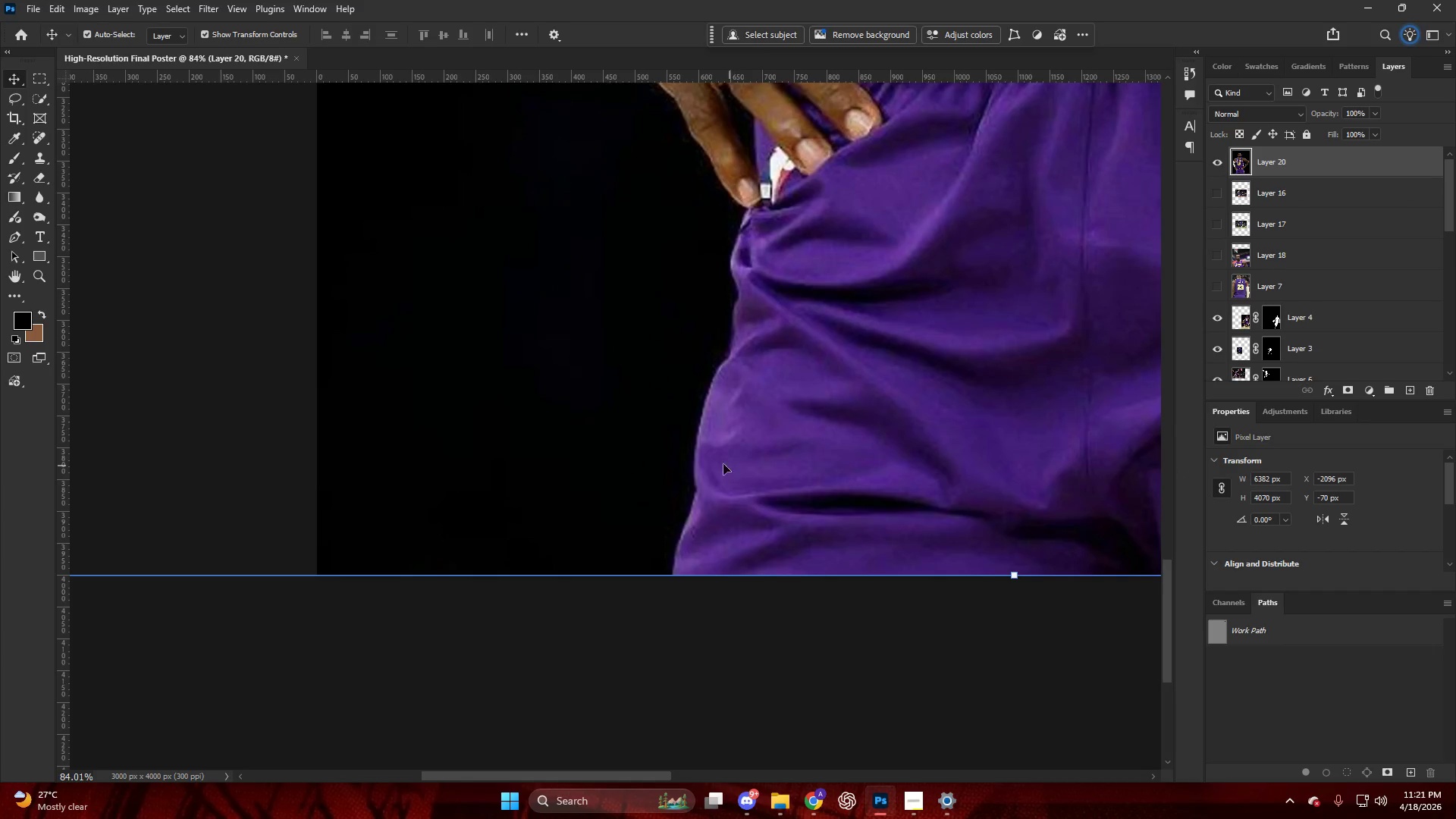 
key(P)
 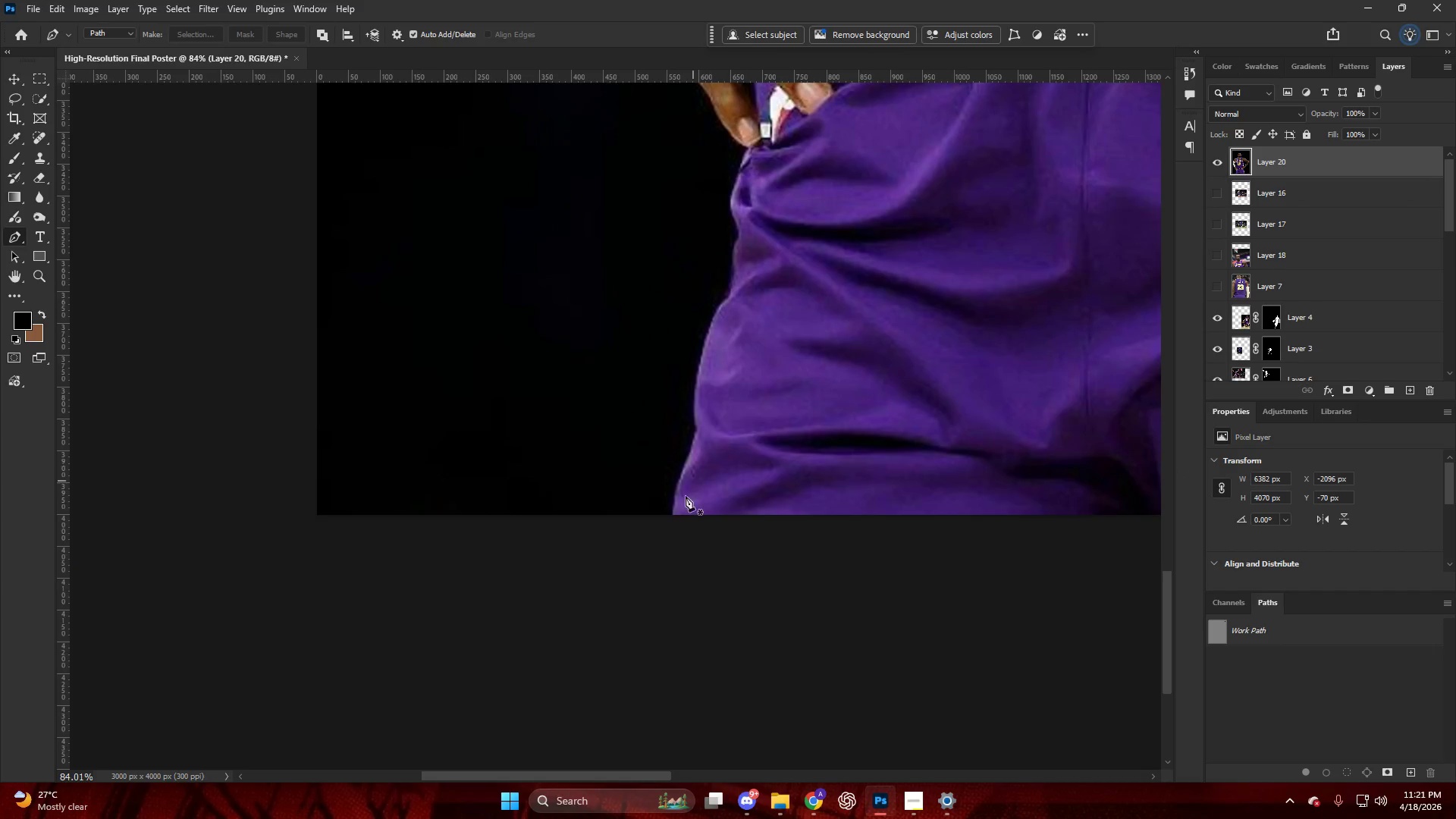 
key(BracketLeft)
 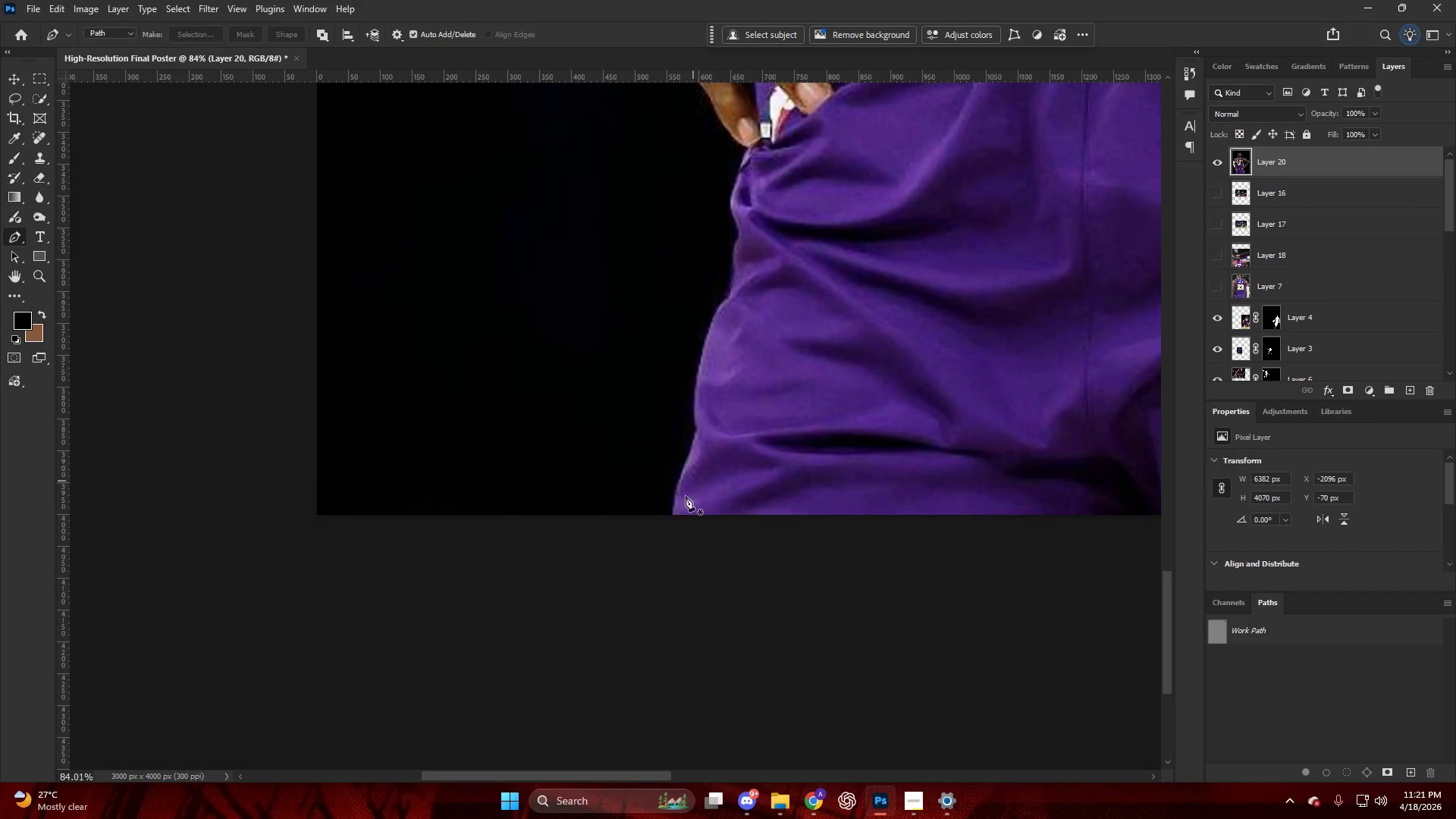 
scroll: coordinate [714, 463], scroll_direction: down, amount: 5.0
 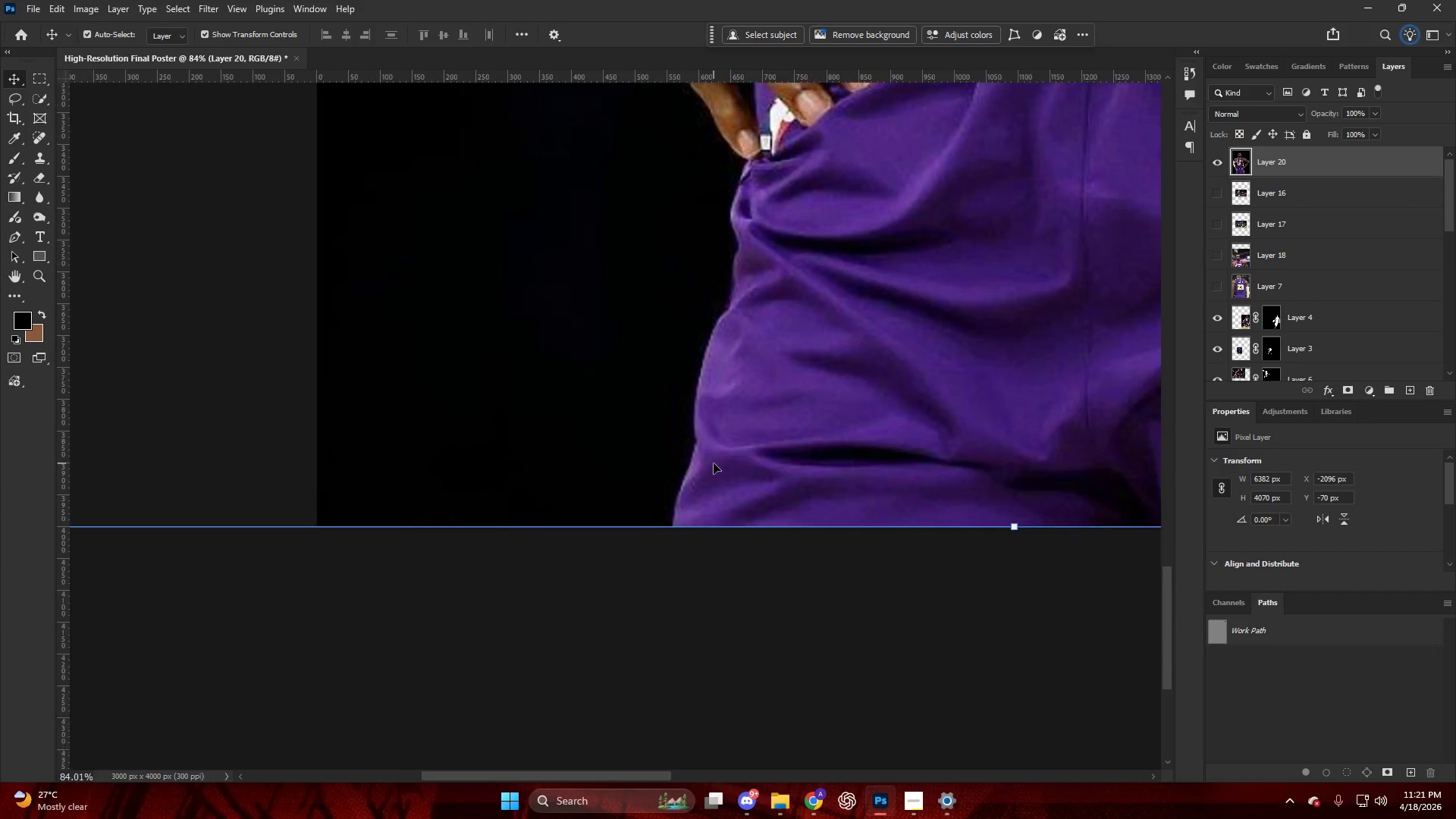 
hold_key(key=AltLeft, duration=0.38)
scroll: coordinate [676, 529], scroll_direction: up, amount: 10.0
 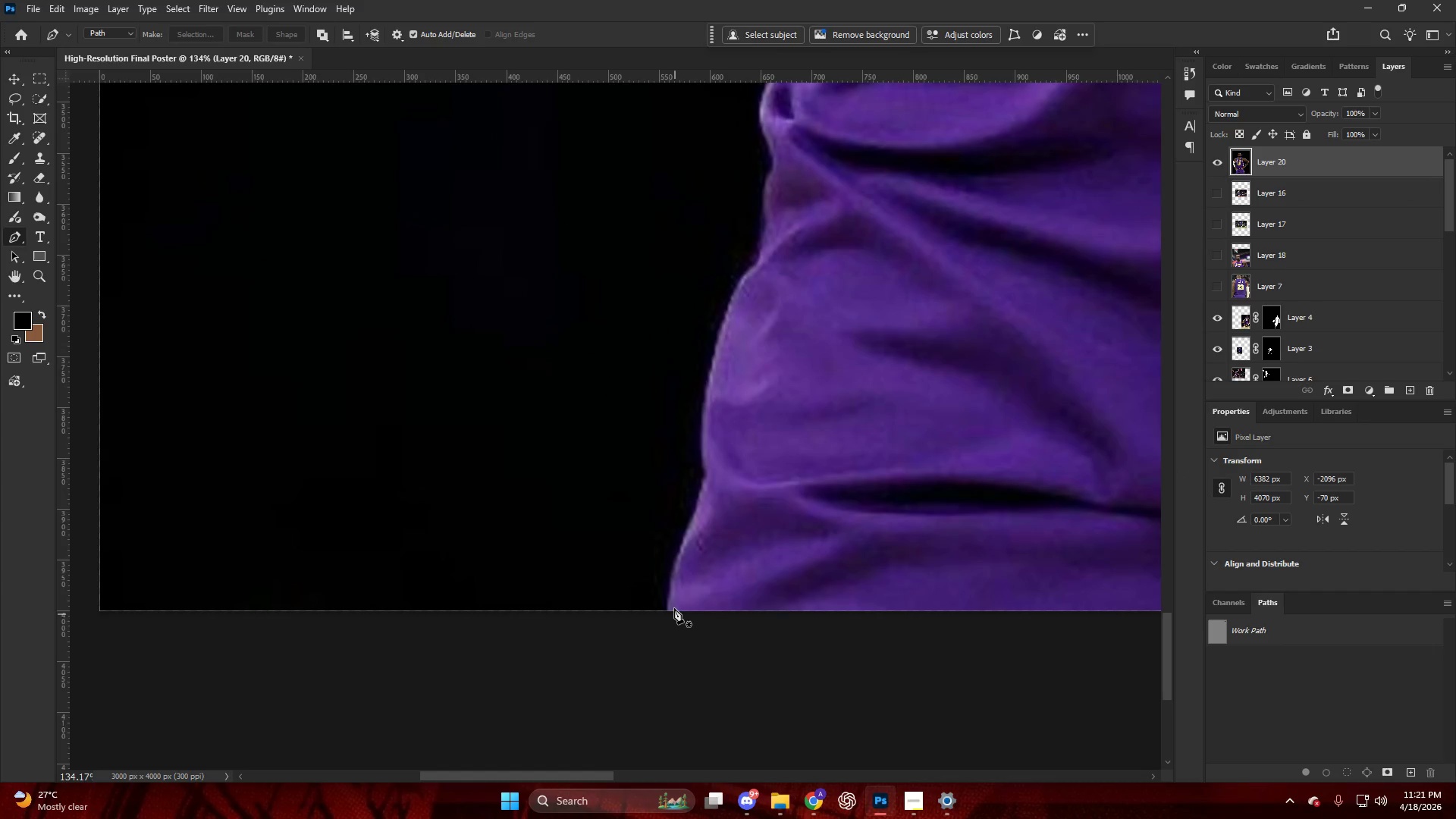 
left_click_drag(start_coordinate=[696, 510], to_coordinate=[708, 489])
 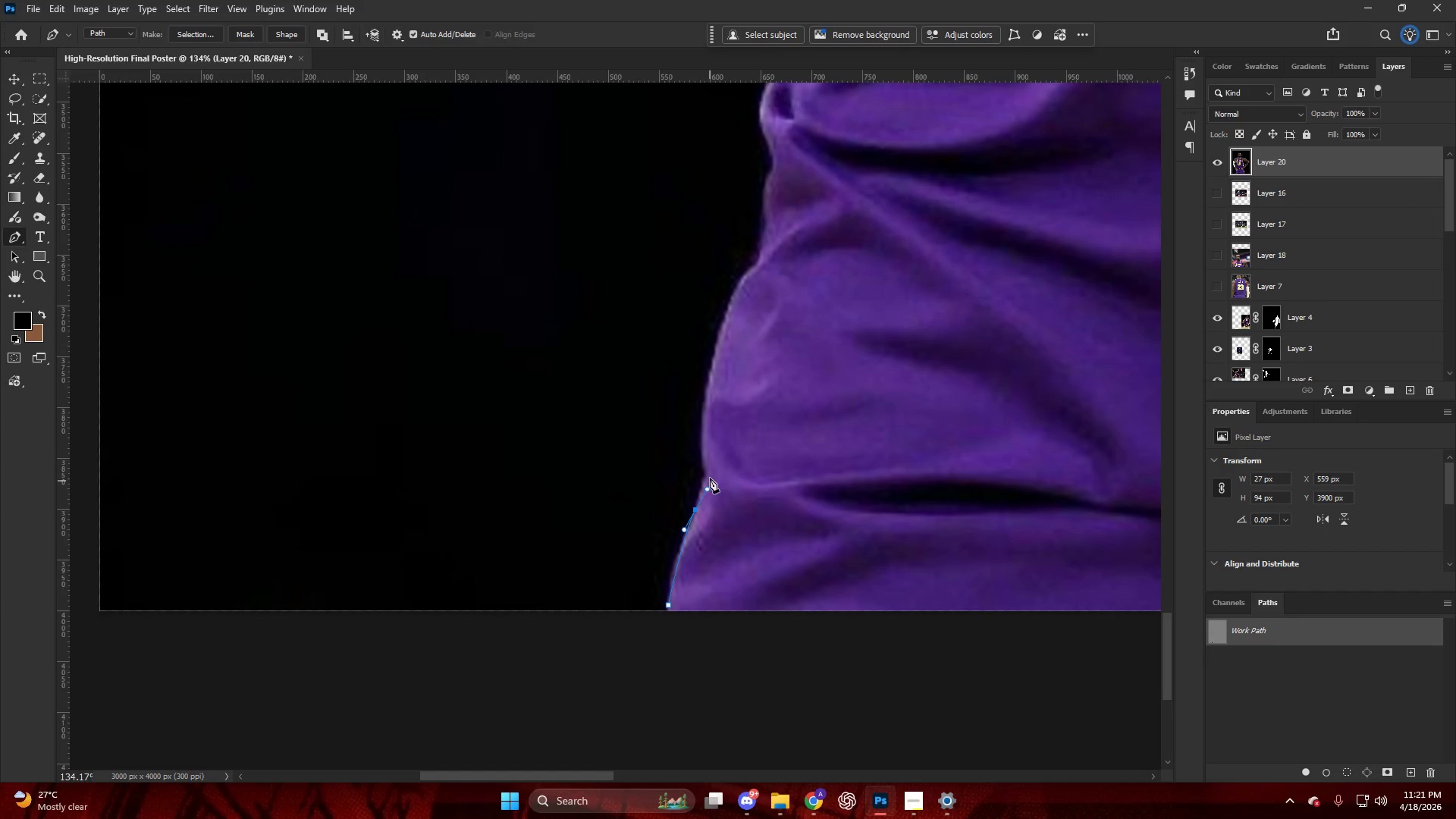 
left_click_drag(start_coordinate=[709, 475], to_coordinate=[708, 471])
 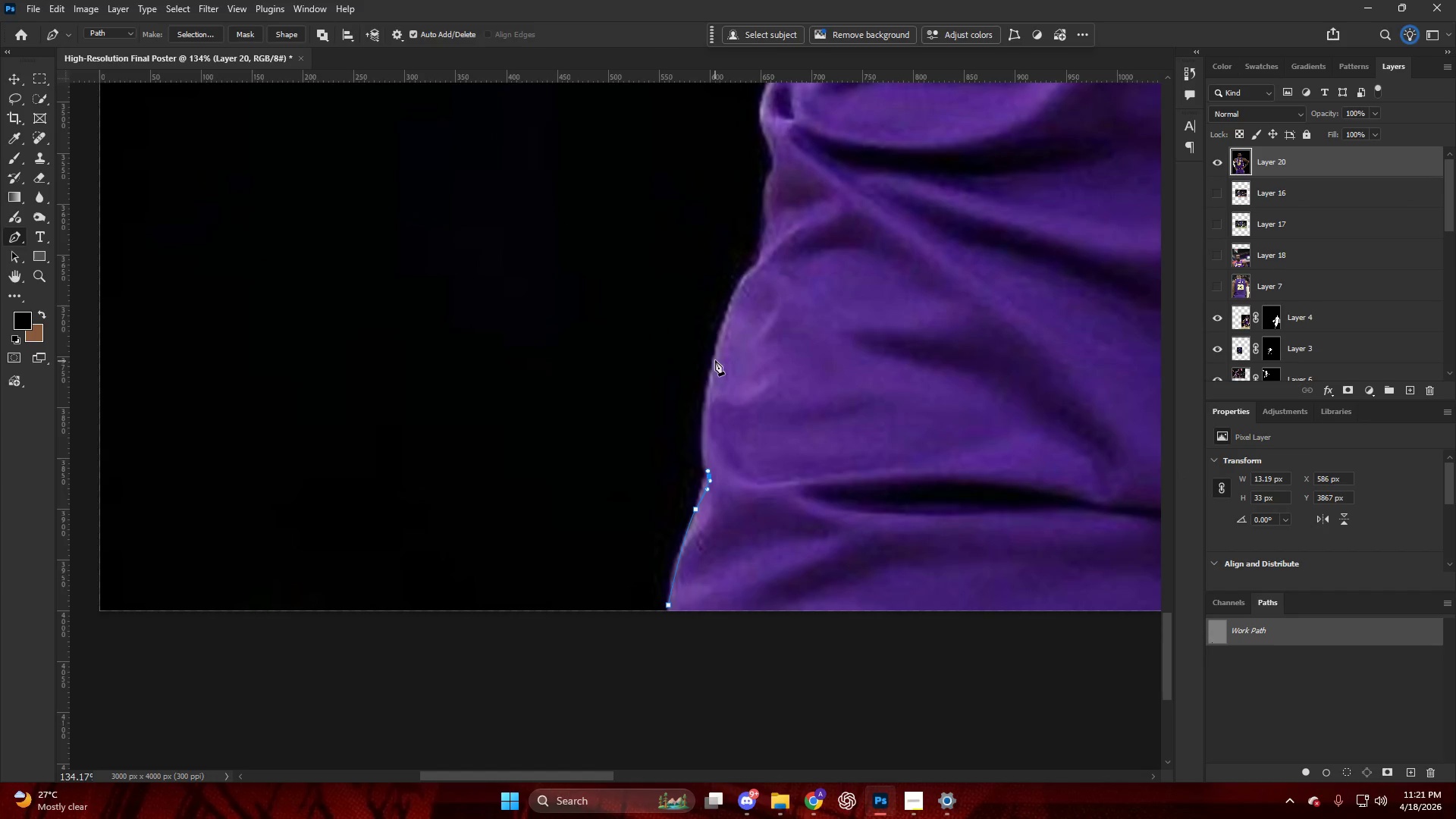 
left_click_drag(start_coordinate=[715, 356], to_coordinate=[736, 287])
 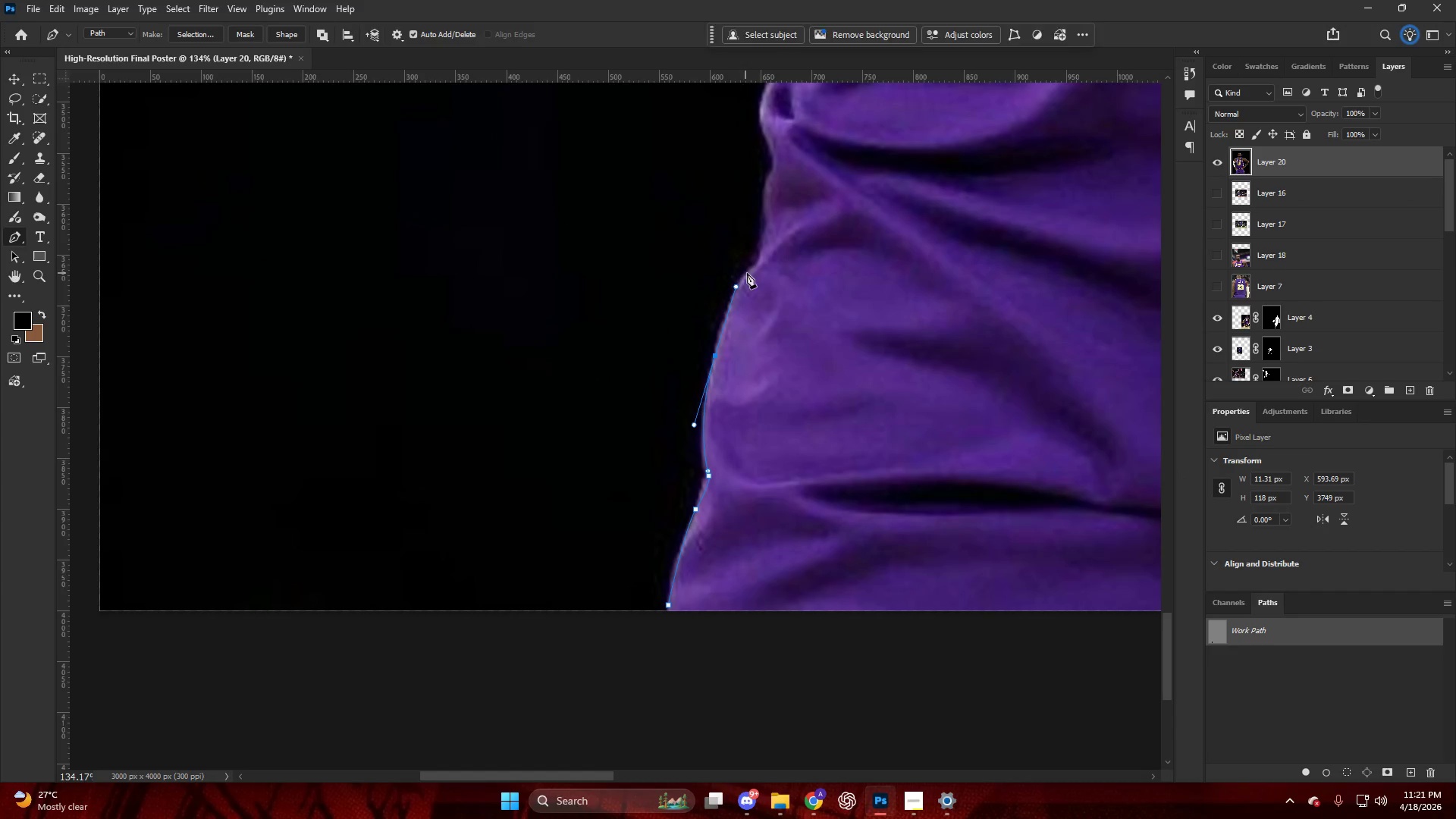 
left_click_drag(start_coordinate=[748, 273], to_coordinate=[756, 265])
 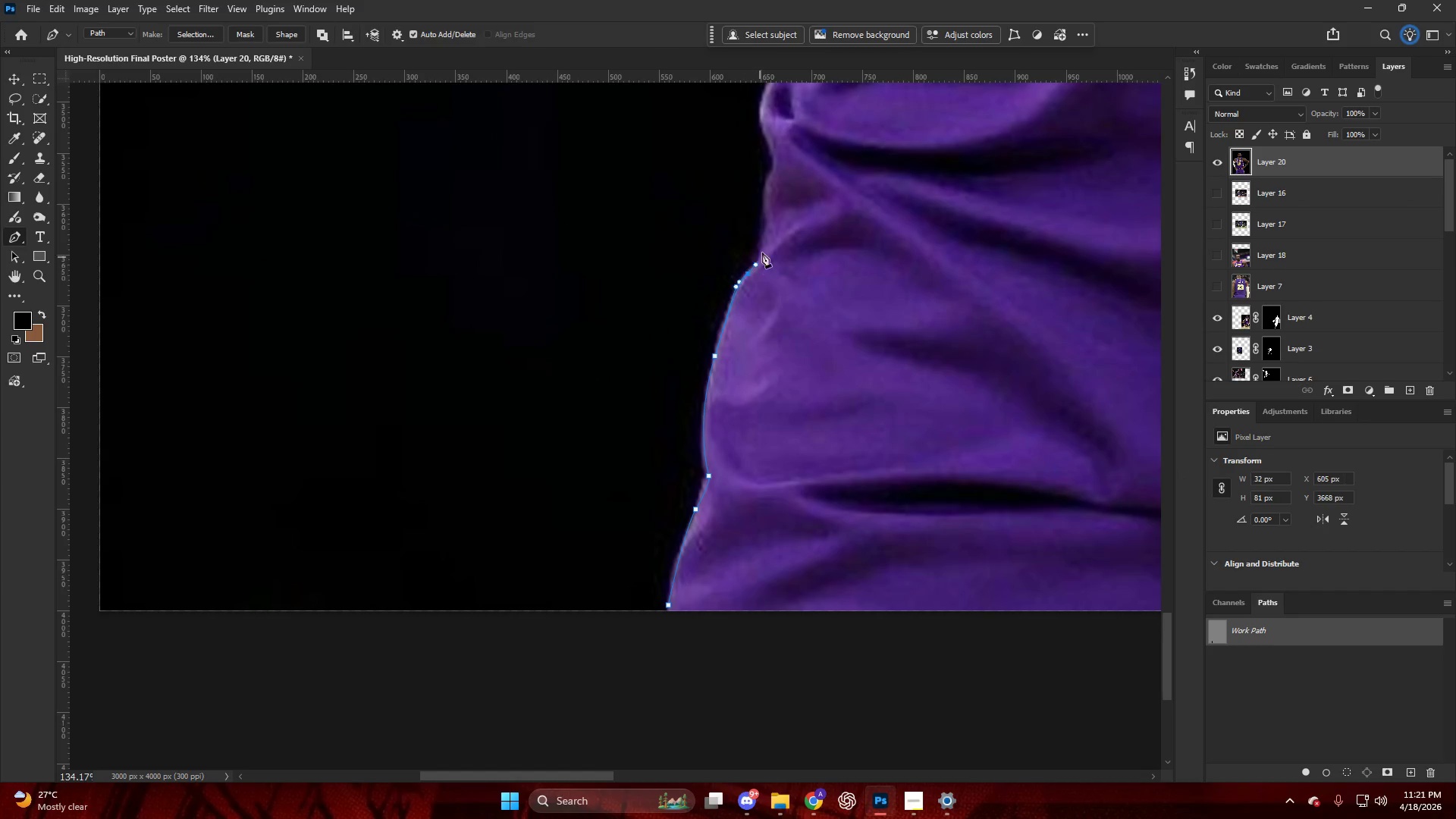 
key(Alt+AltLeft)
 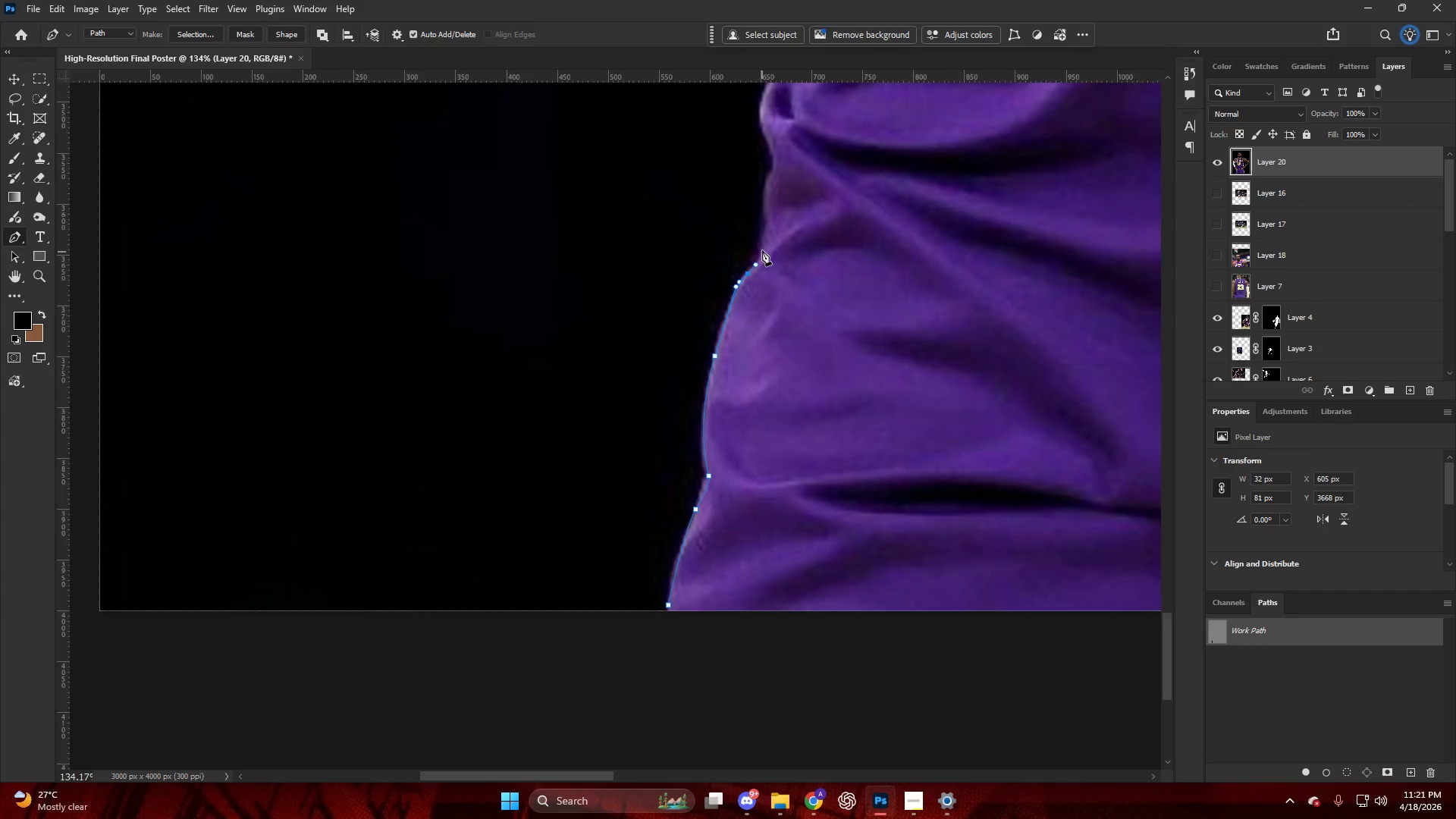 
hold_key(key=AltLeft, duration=0.47)
scroll: coordinate [767, 337], scroll_direction: up, amount: 14.0
 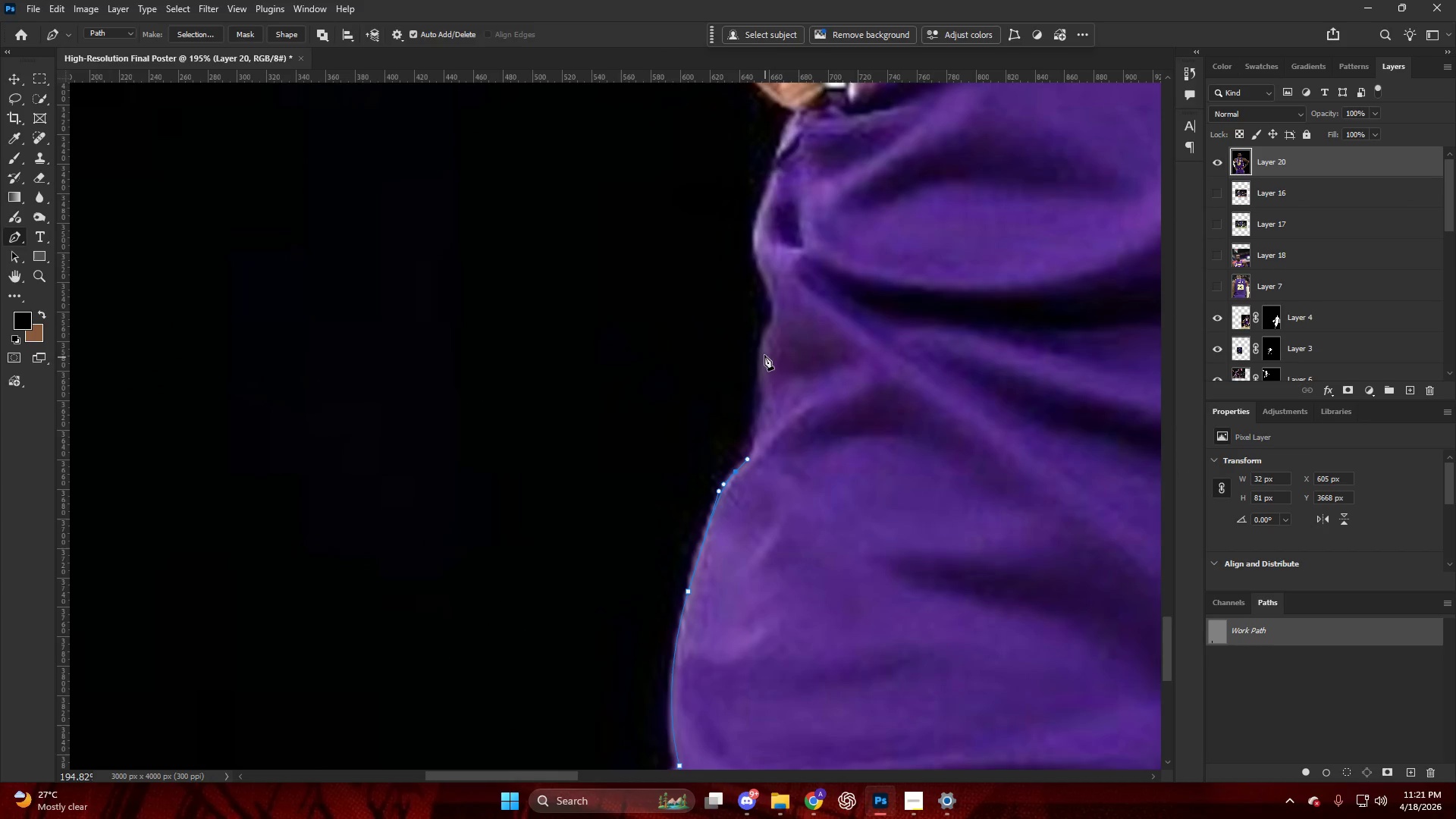 
left_click_drag(start_coordinate=[764, 349], to_coordinate=[769, 326])
 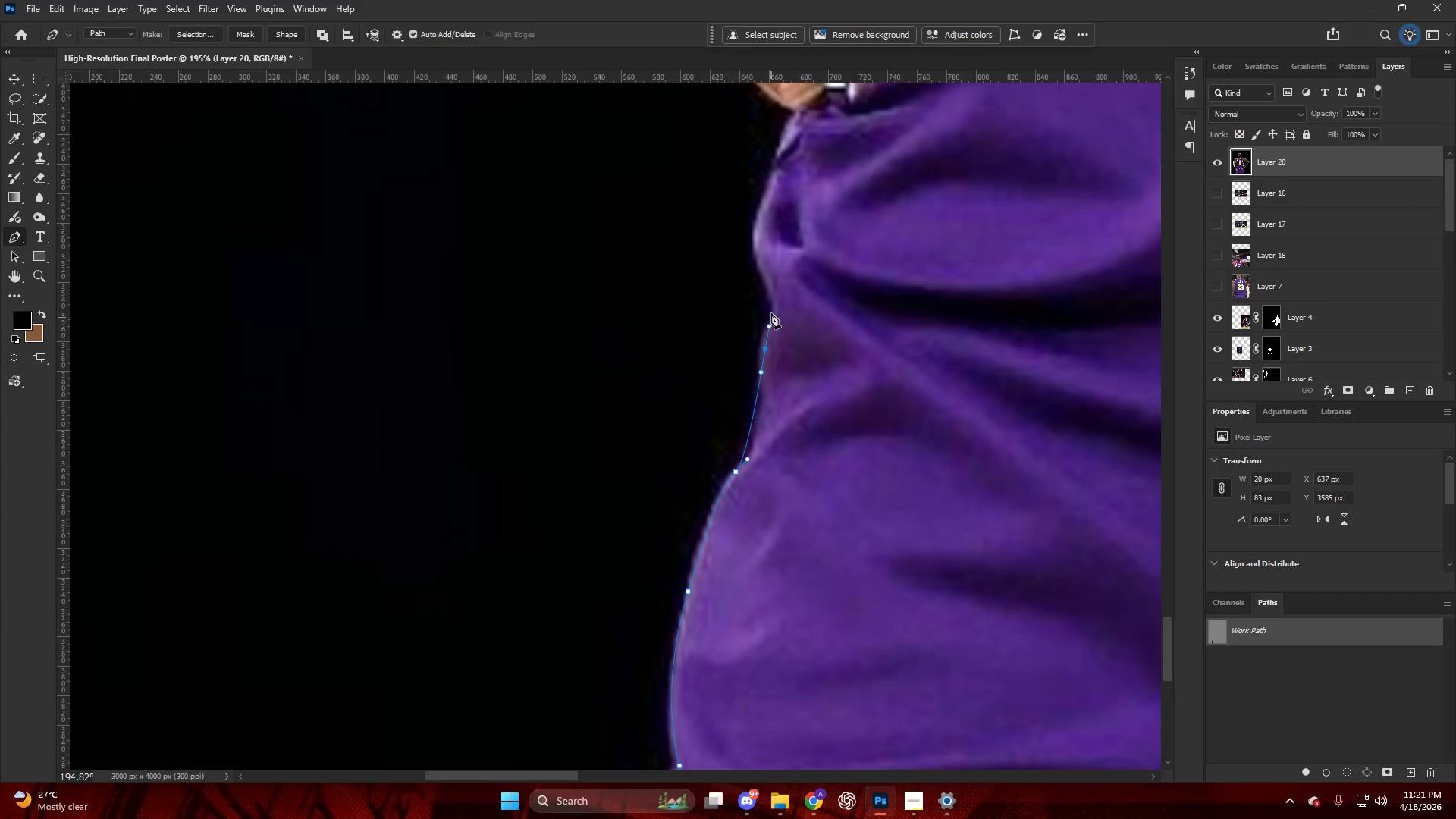 
left_click_drag(start_coordinate=[772, 309], to_coordinate=[770, 287])
 